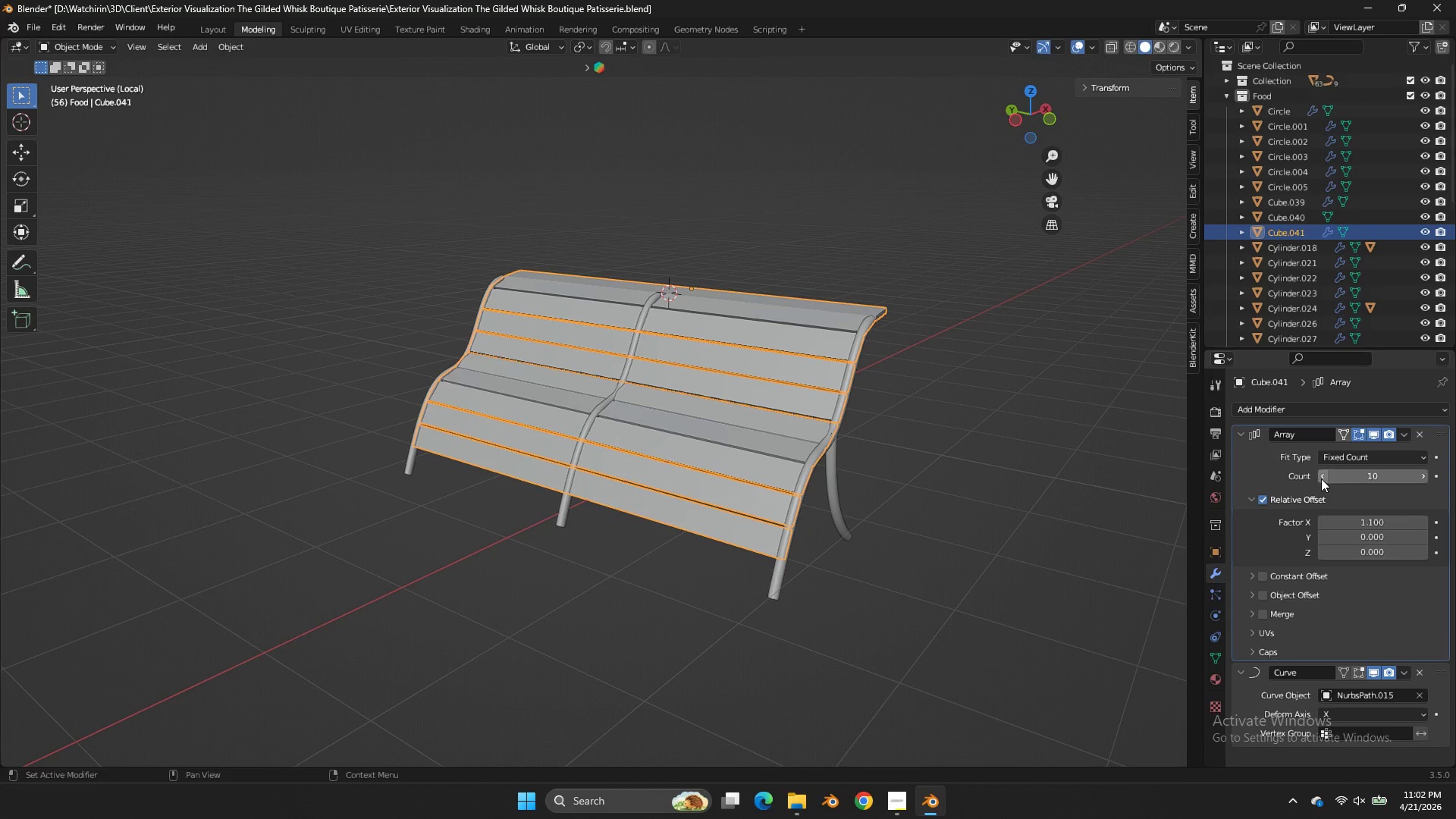 
double_click([1321, 479])
 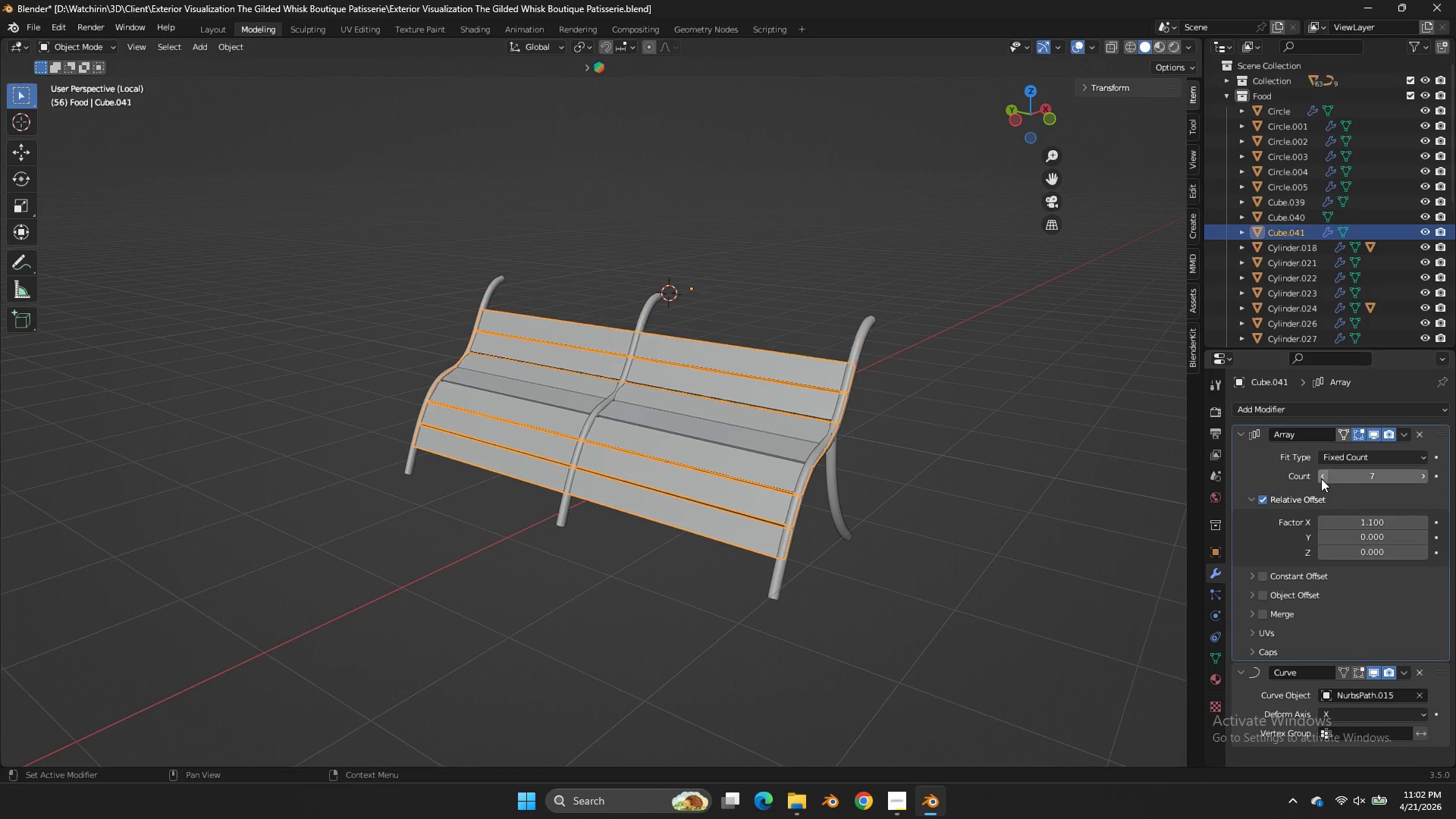 
triple_click([1321, 479])
 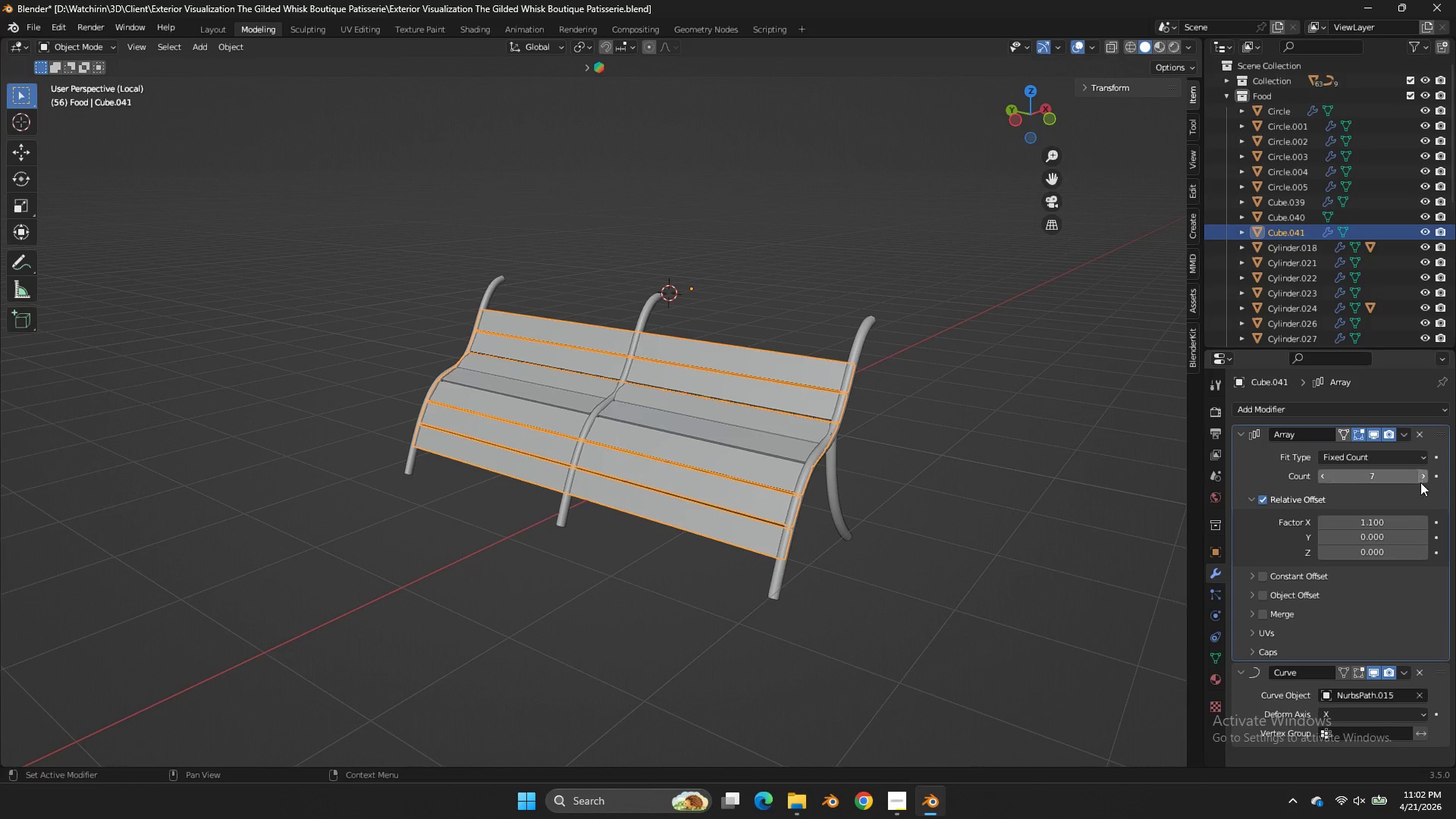 
left_click([1428, 481])
 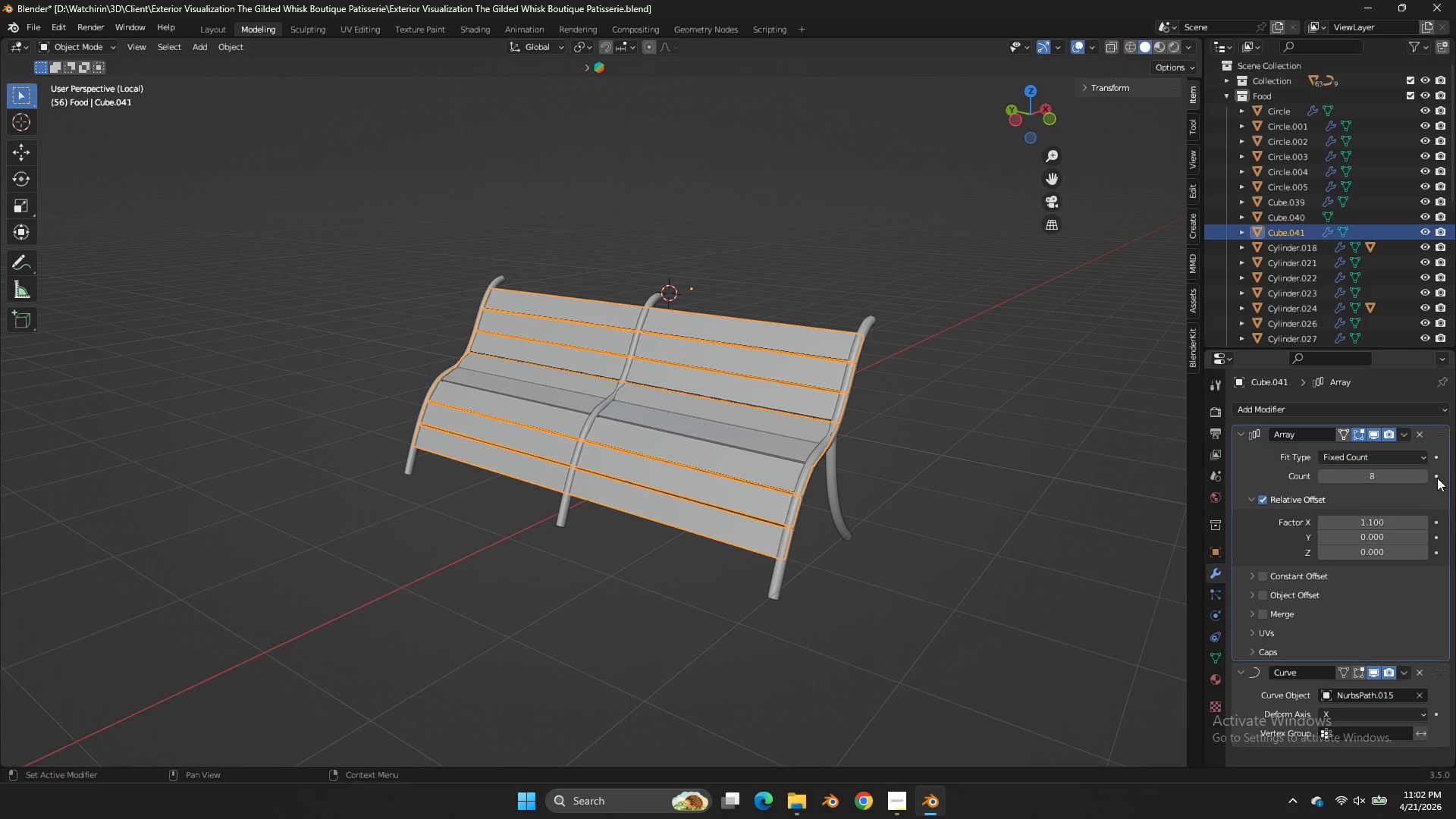 
left_click([1424, 477])
 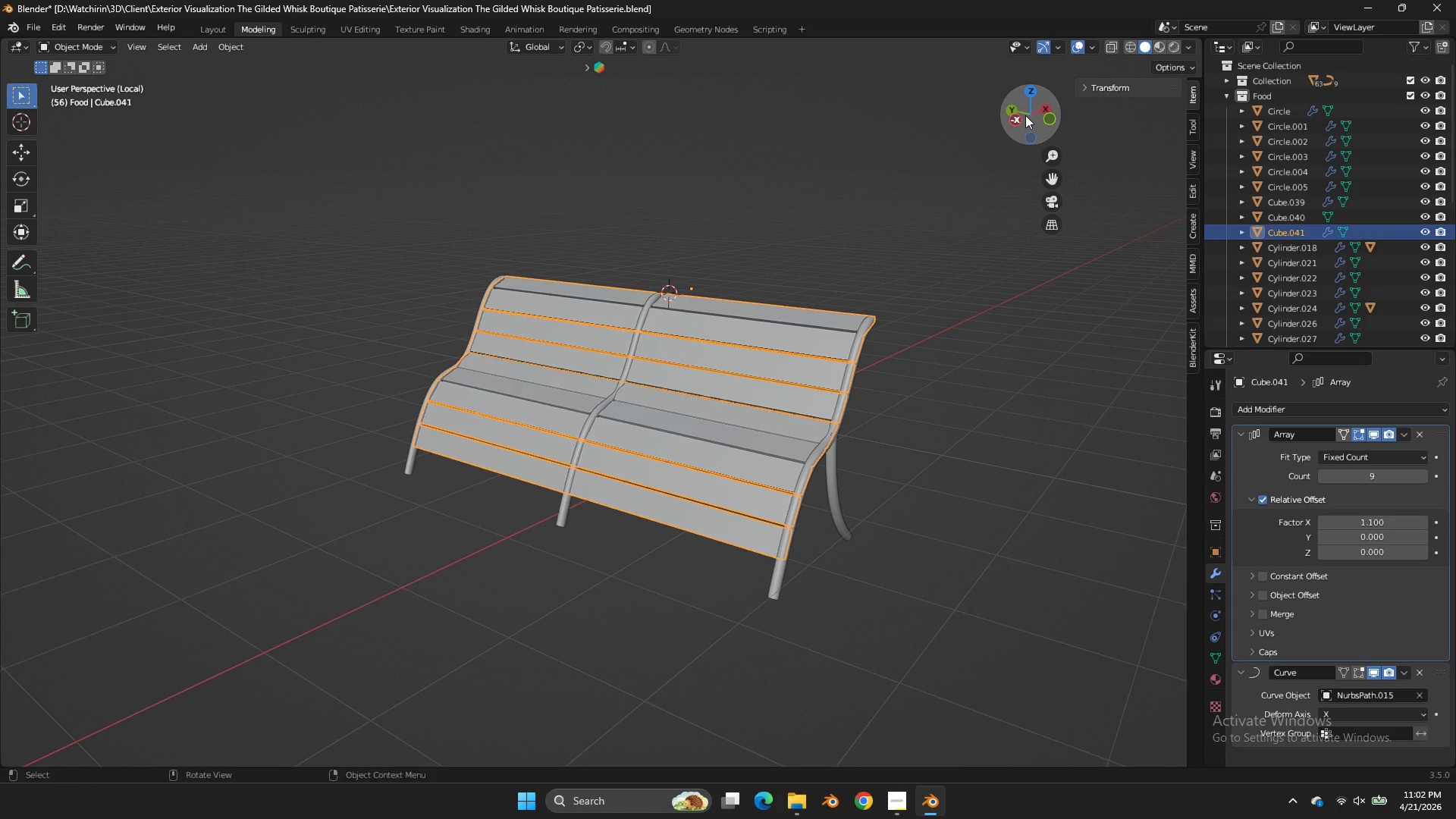 
double_click([1016, 111])
 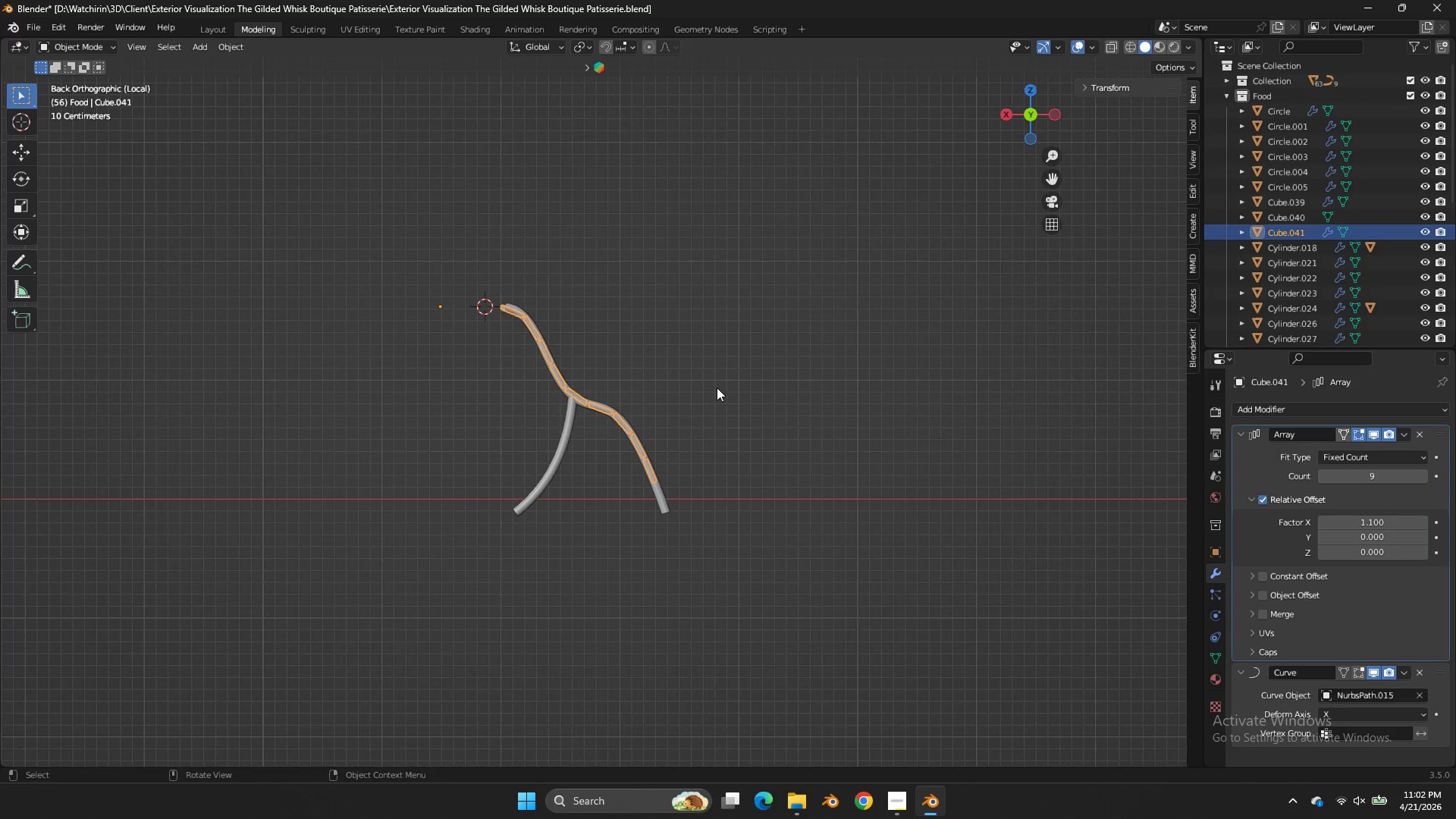 
key(Tab)
 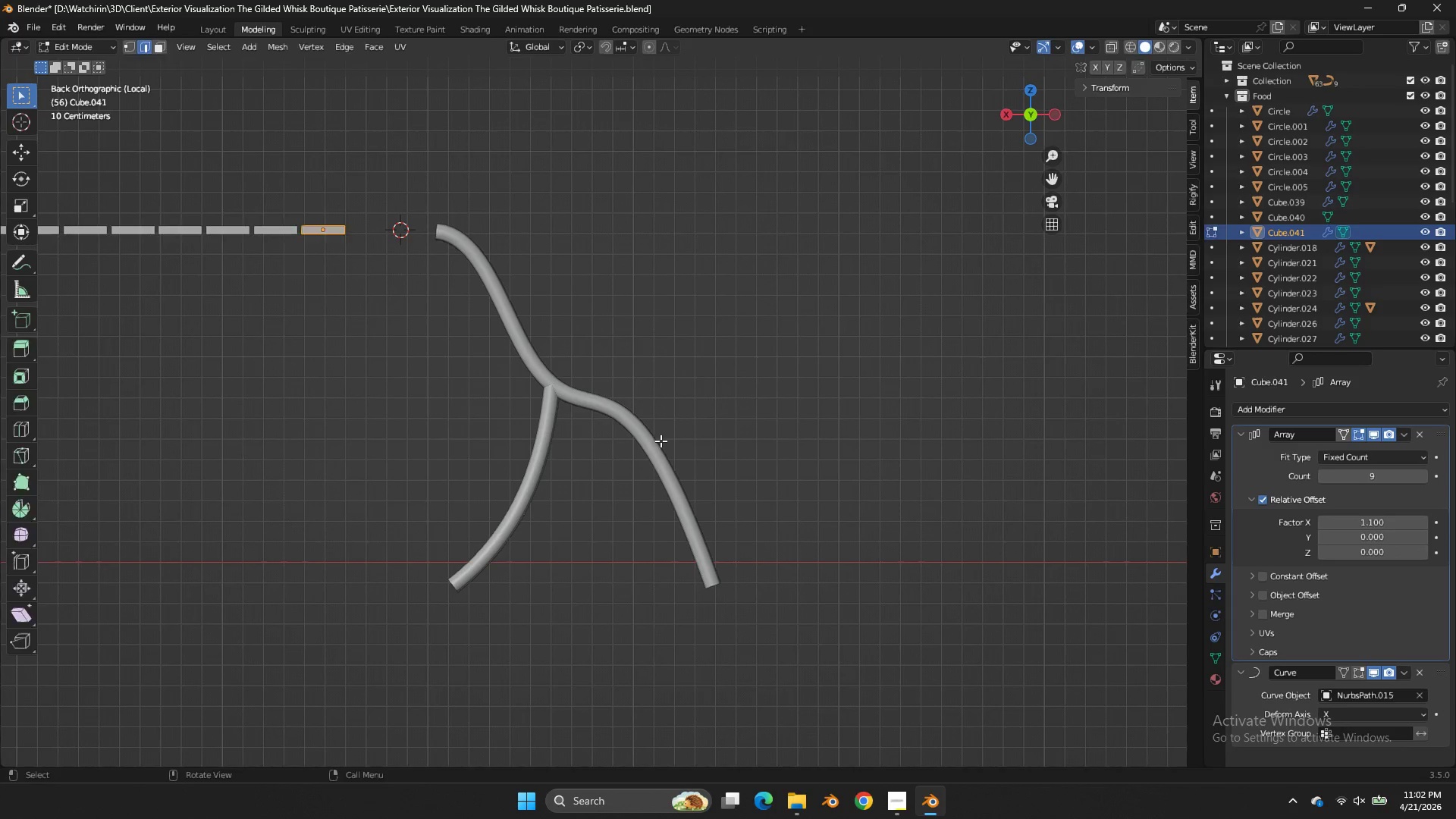 
scroll: coordinate [672, 420], scroll_direction: up, amount: 3.0
 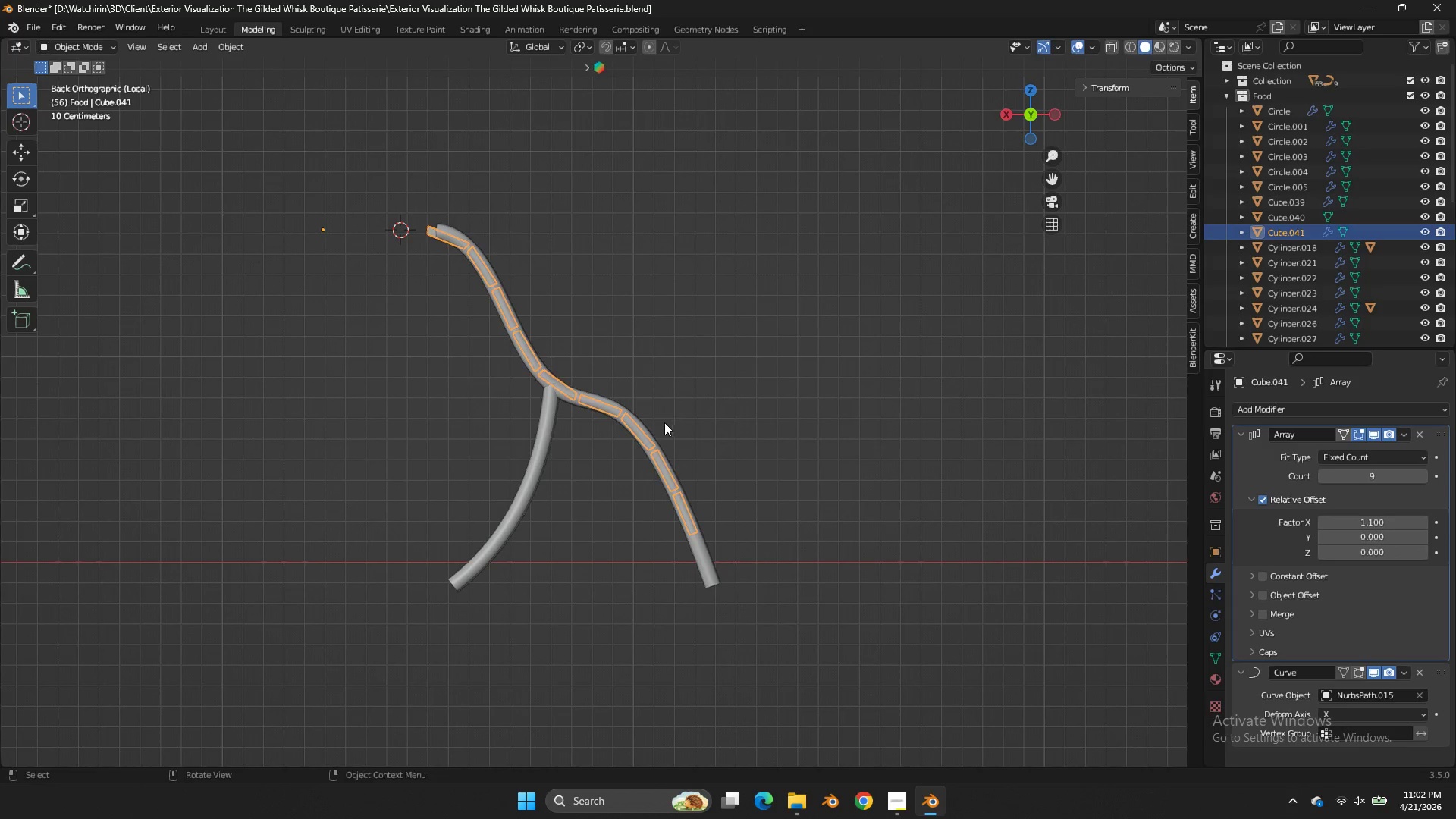 
key(Tab)
 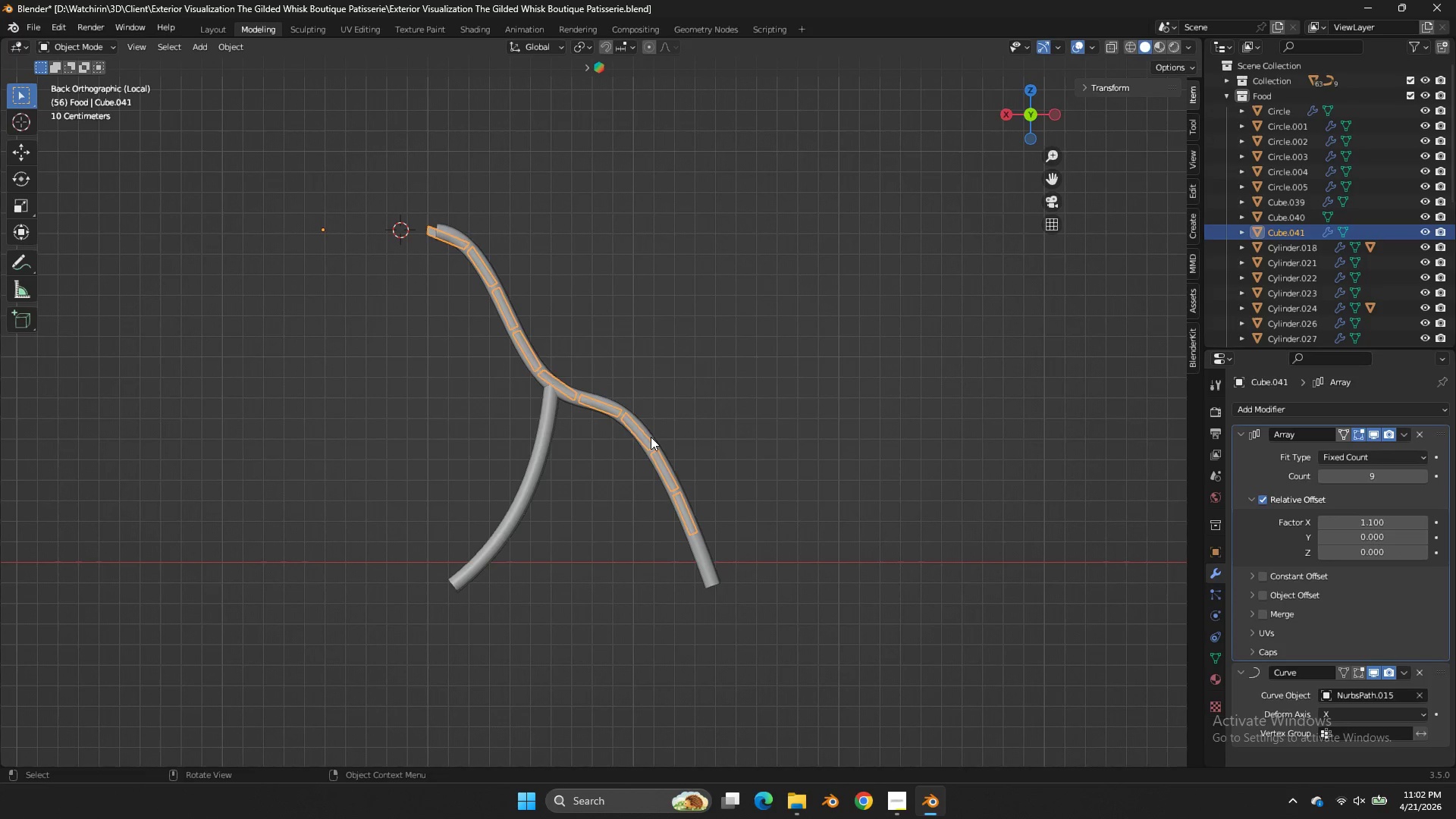 
left_click([651, 437])
 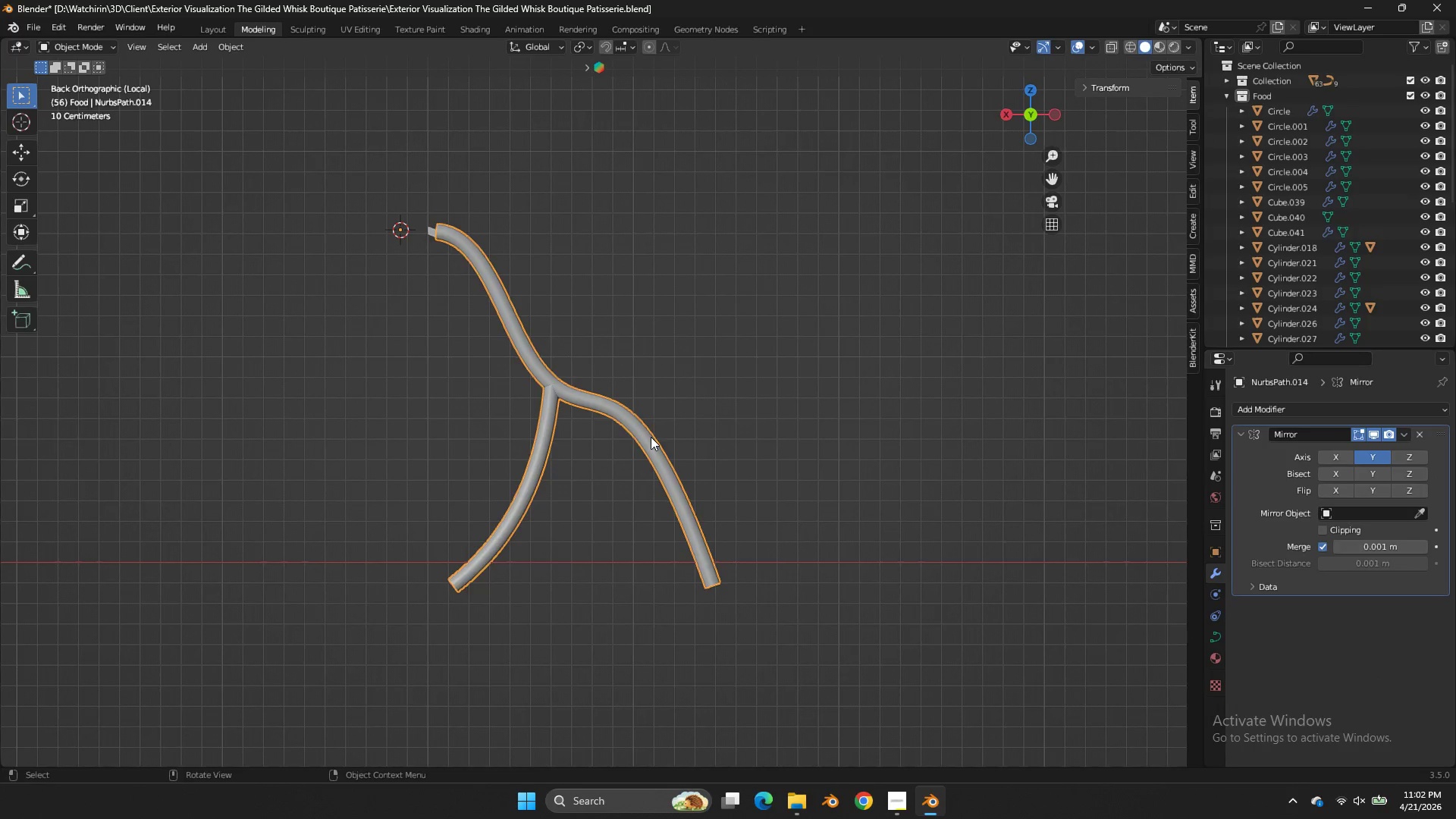 
key(Tab)
 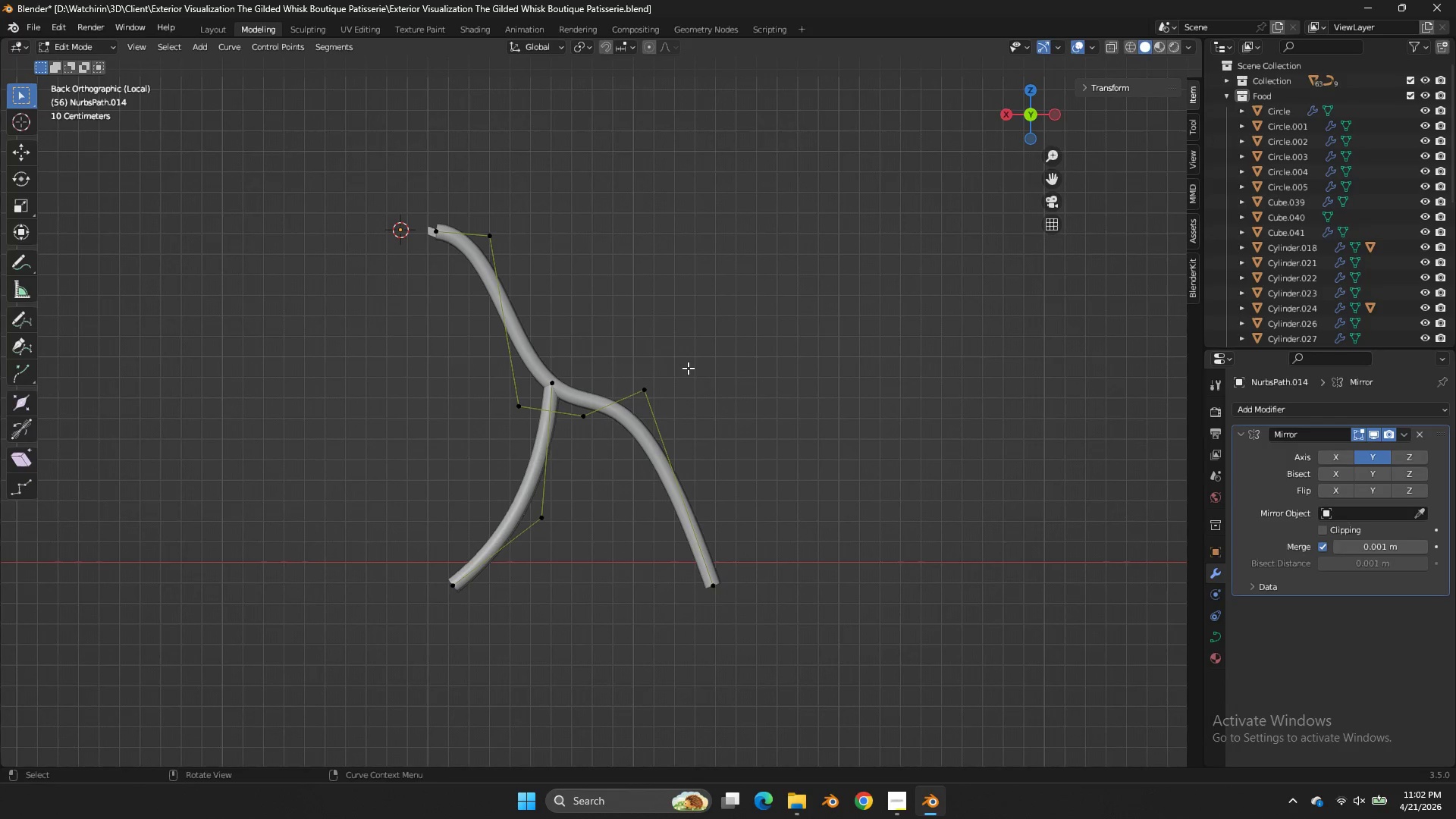 
double_click([684, 368])
 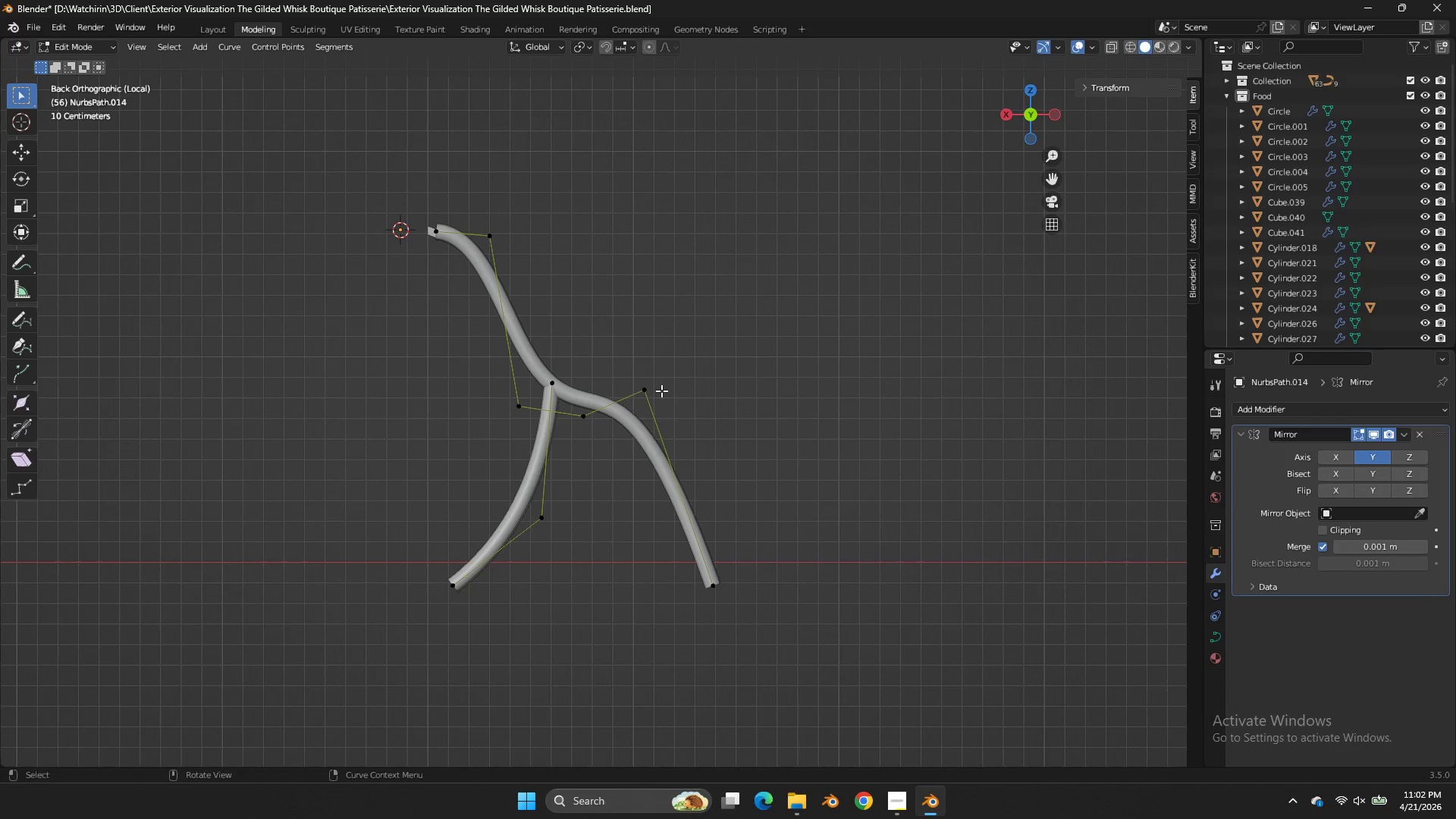 
left_click([661, 391])
 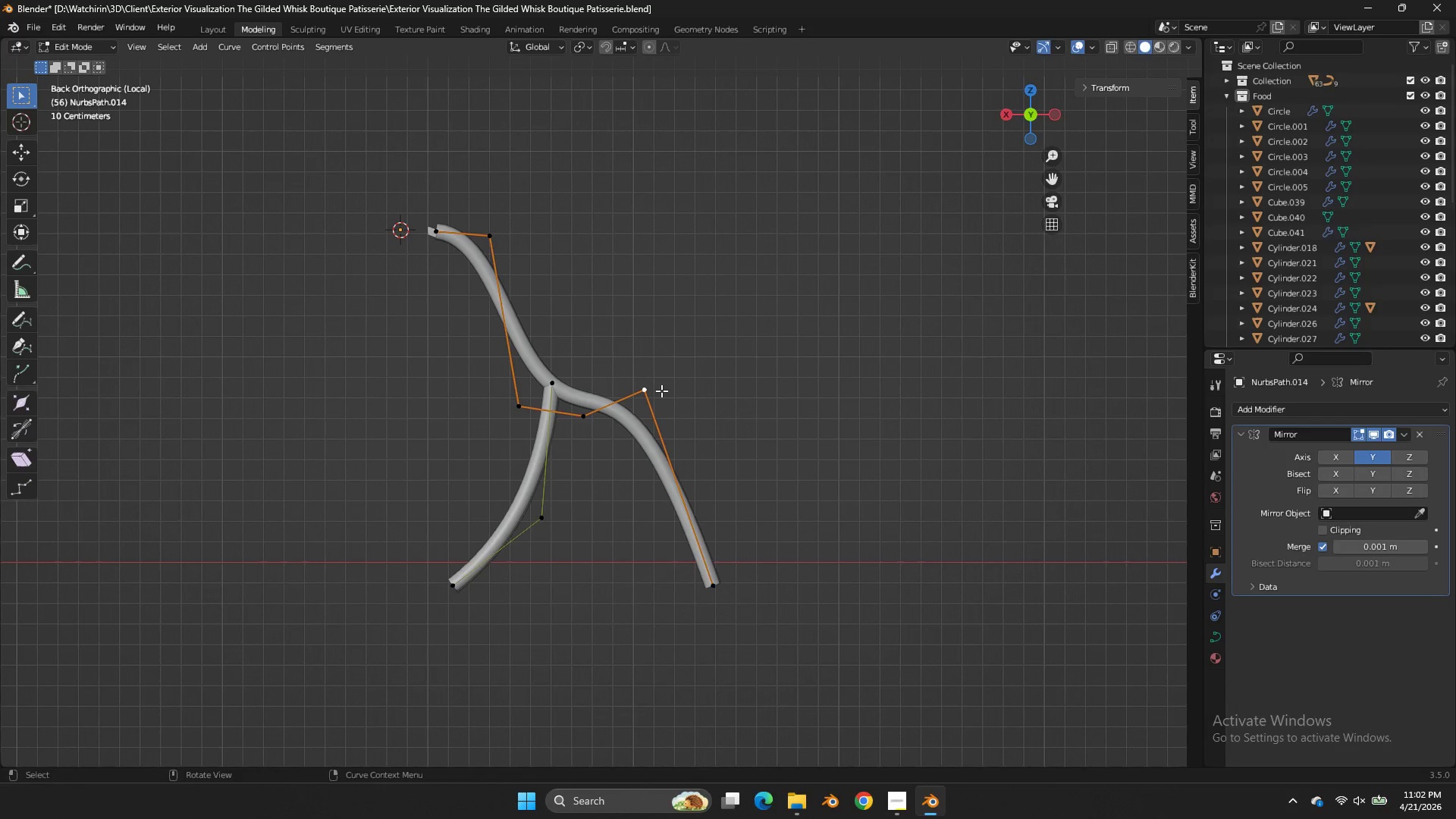 
key(G)
 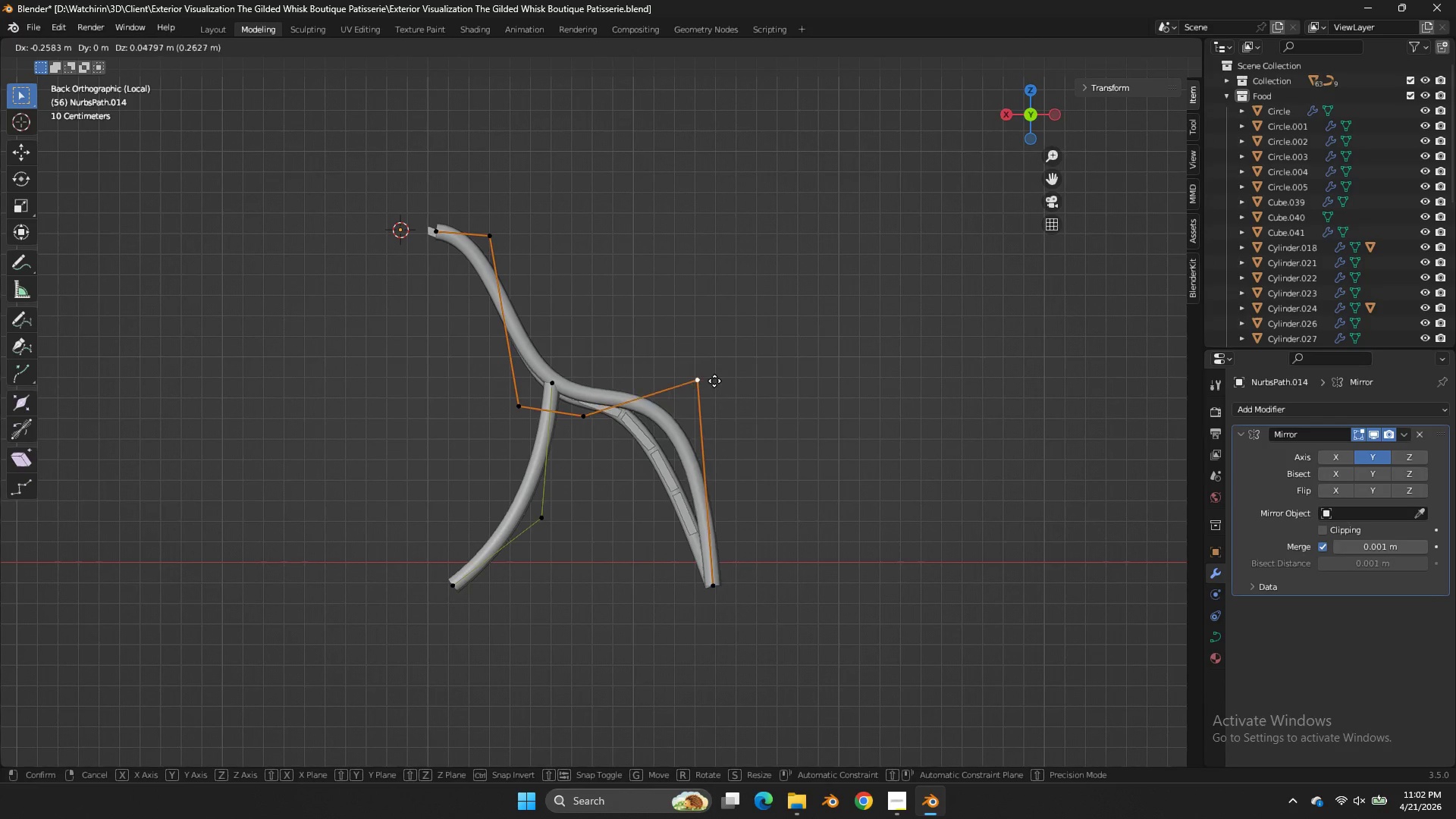 
right_click([714, 381])
 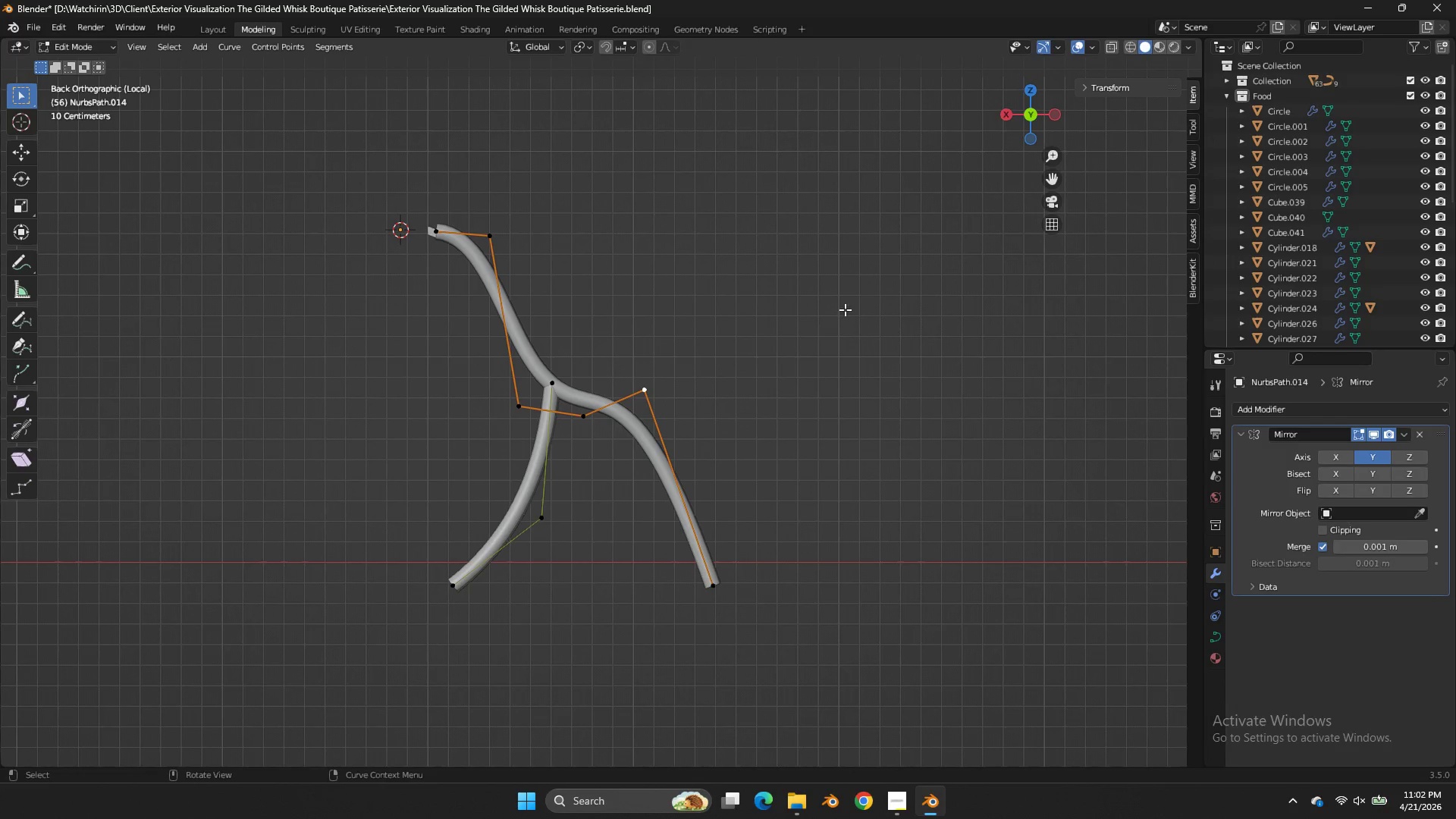 
key(Z)
 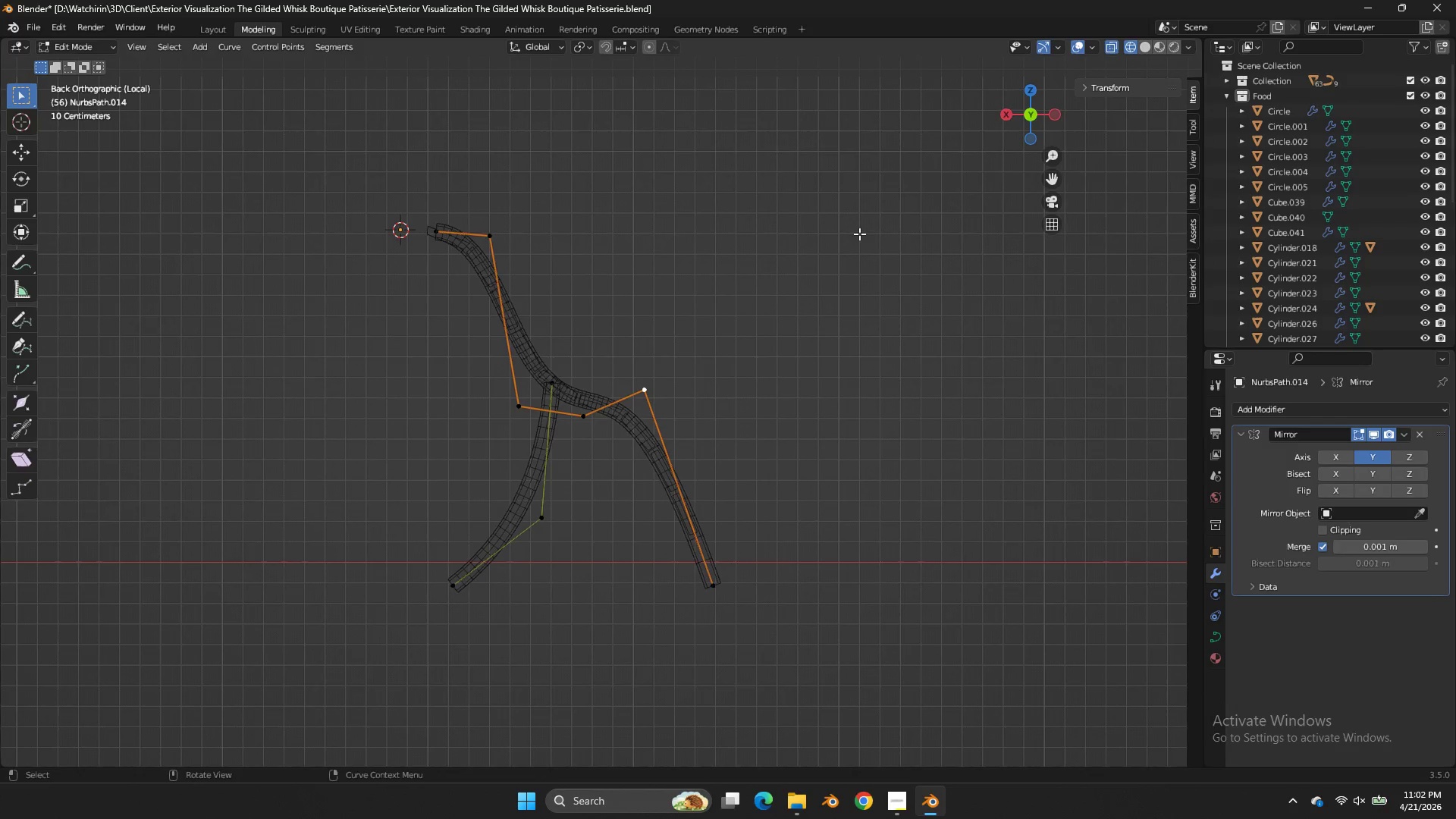 
key(Tab)
 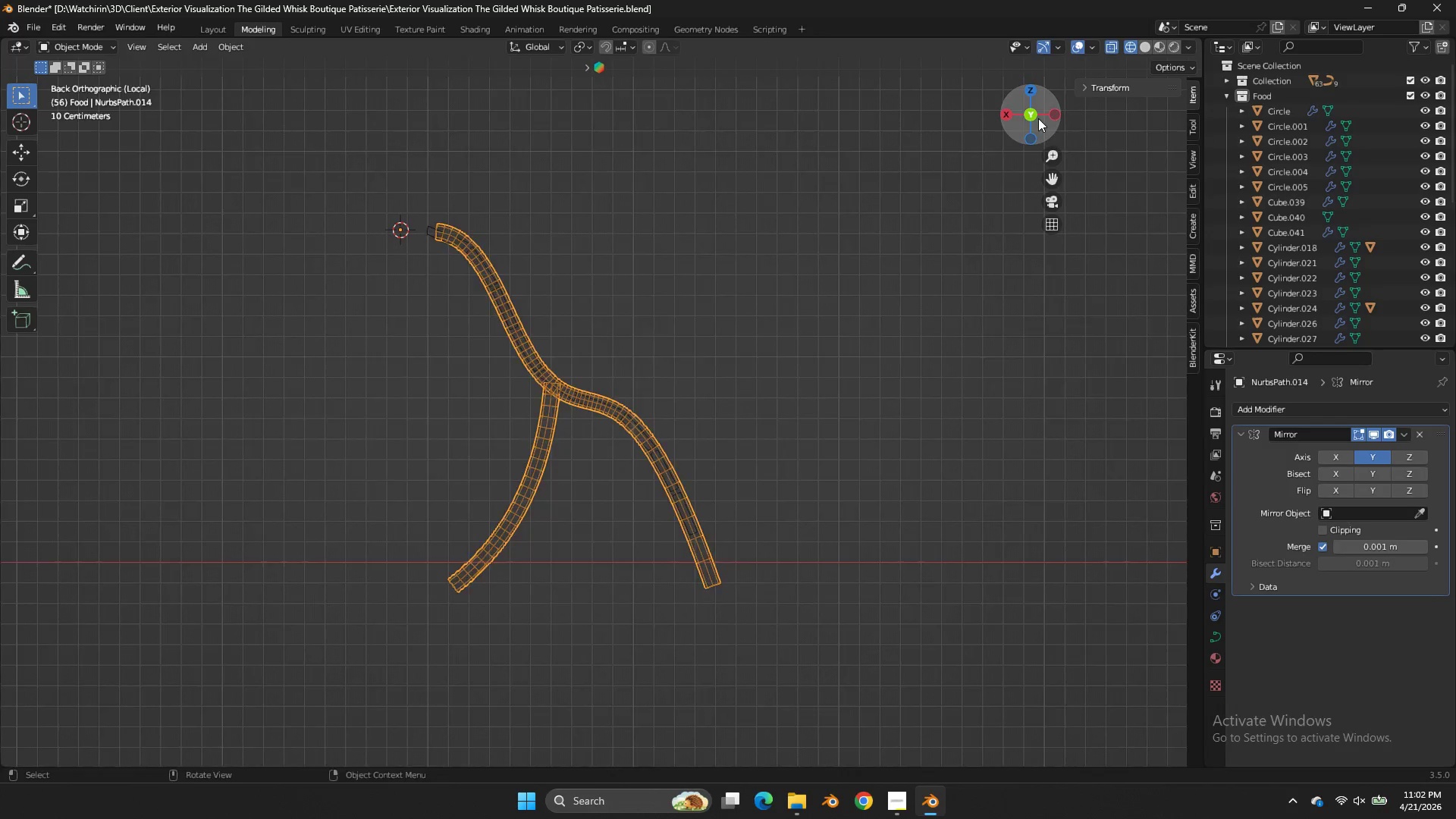 
left_click_drag(start_coordinate=[1038, 118], to_coordinate=[997, 146])
 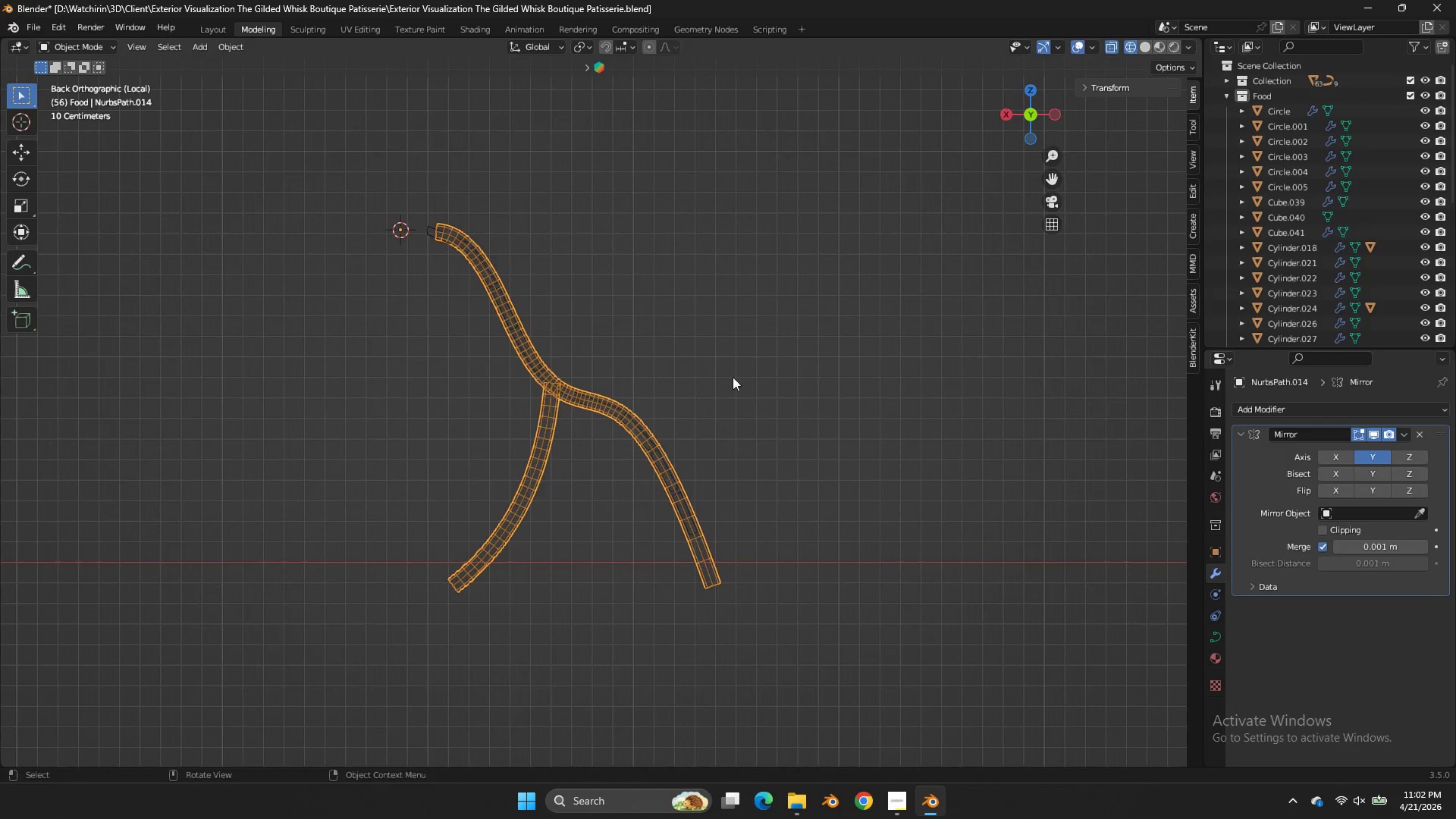 
key(Shift+ShiftLeft)
 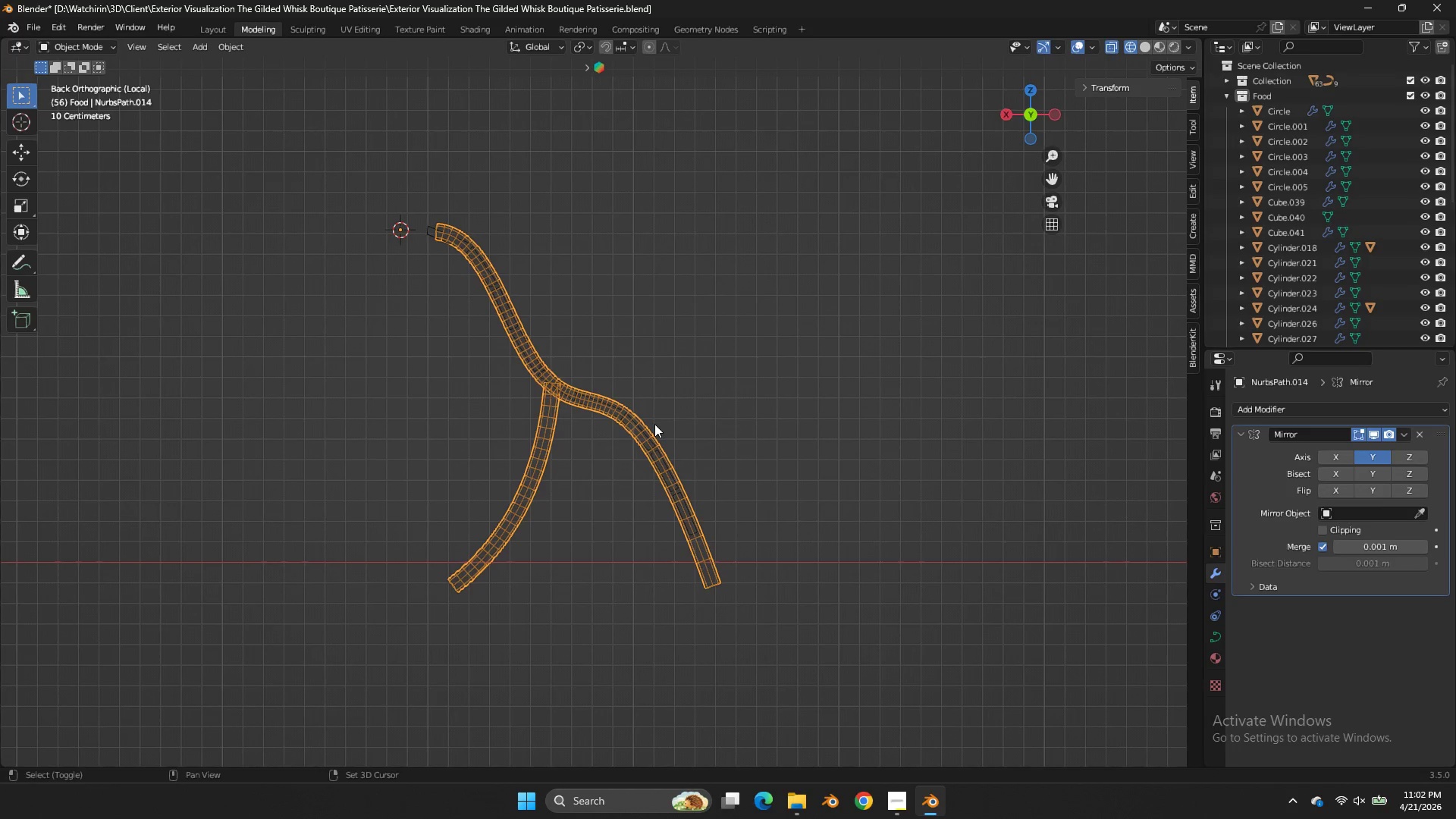 
hold_key(key=ShiftLeft, duration=0.91)
left_click([651, 431])
 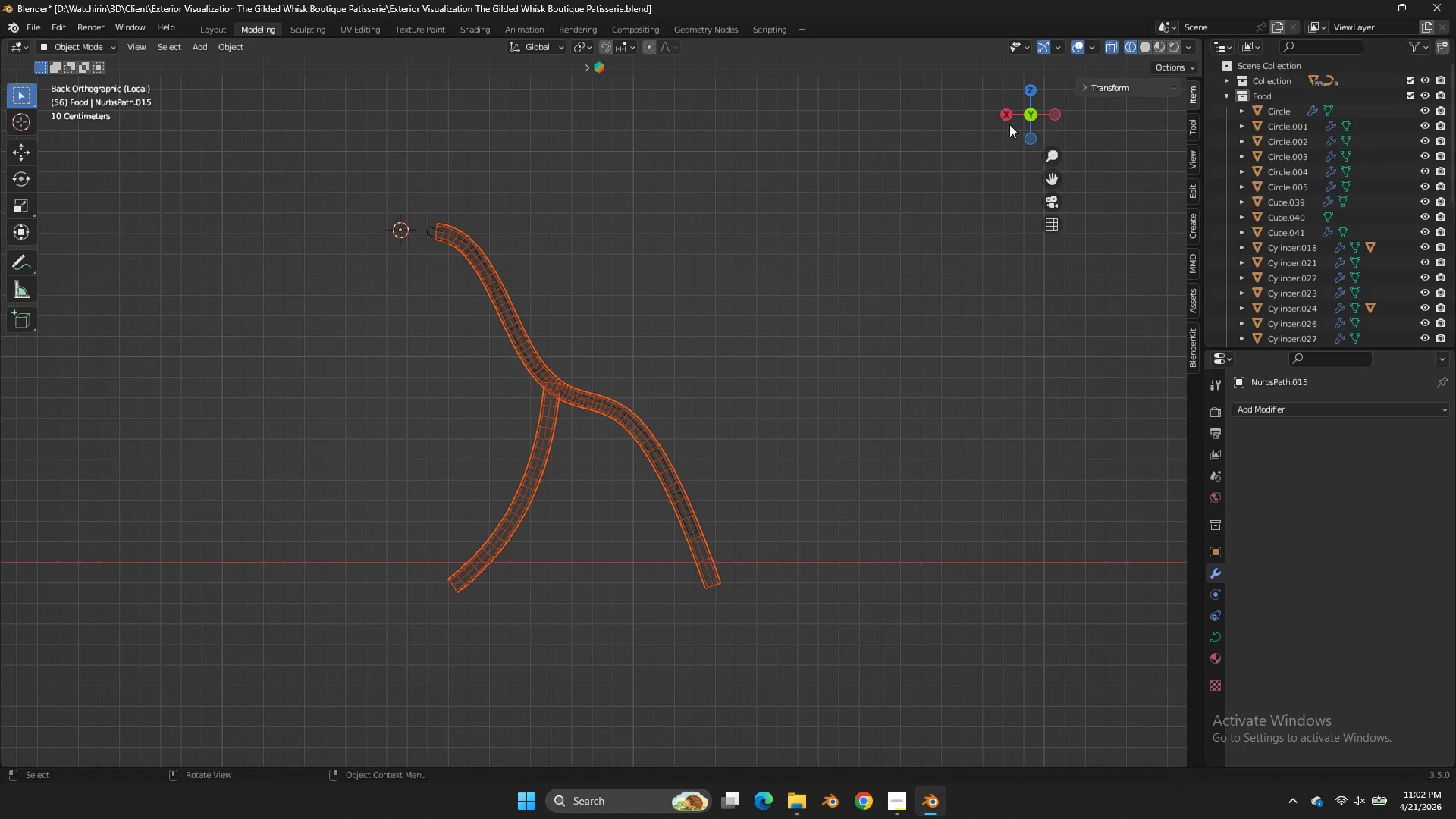 
left_click_drag(start_coordinate=[1021, 110], to_coordinate=[1004, 143])
 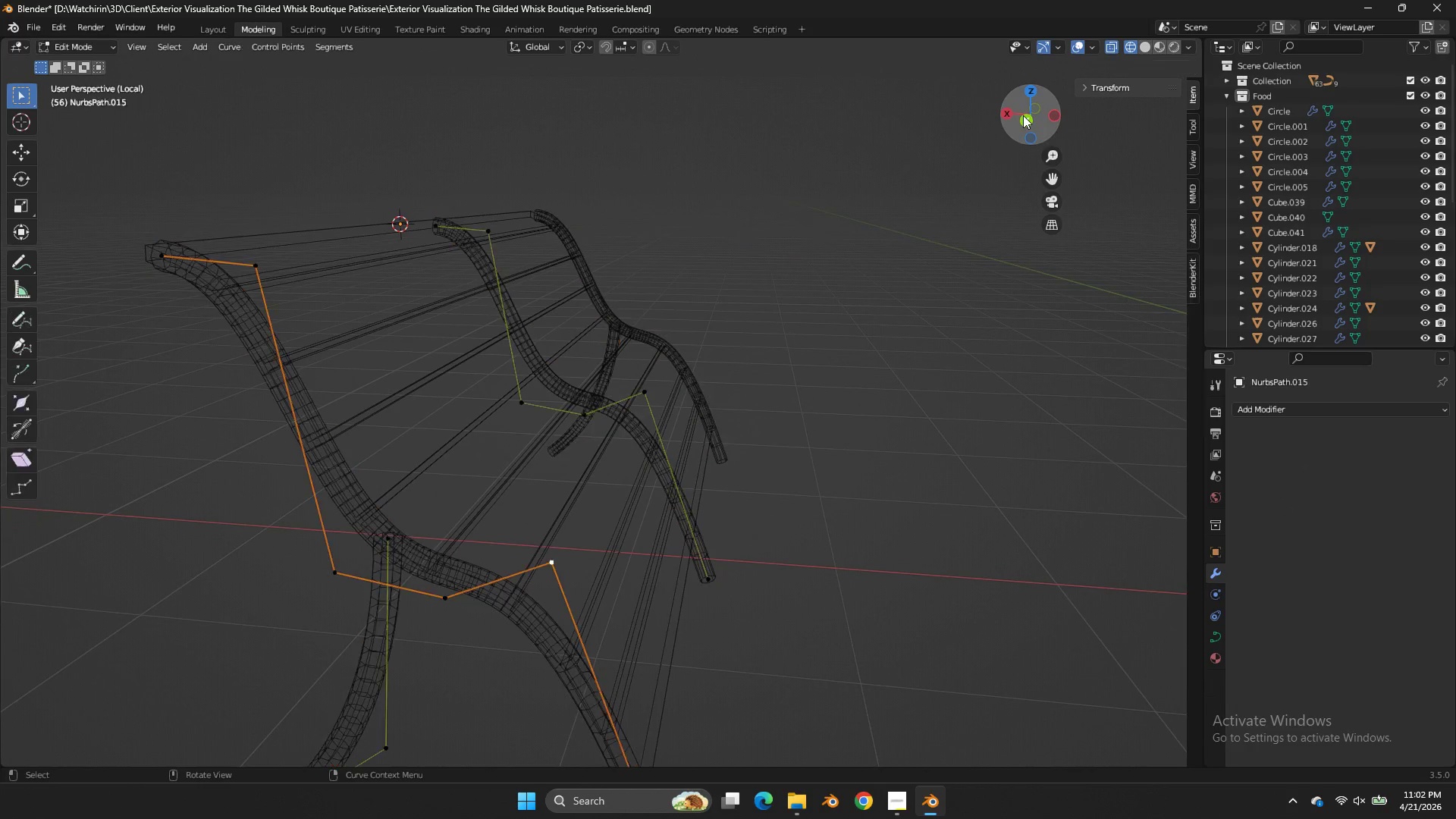 
key(Tab)
 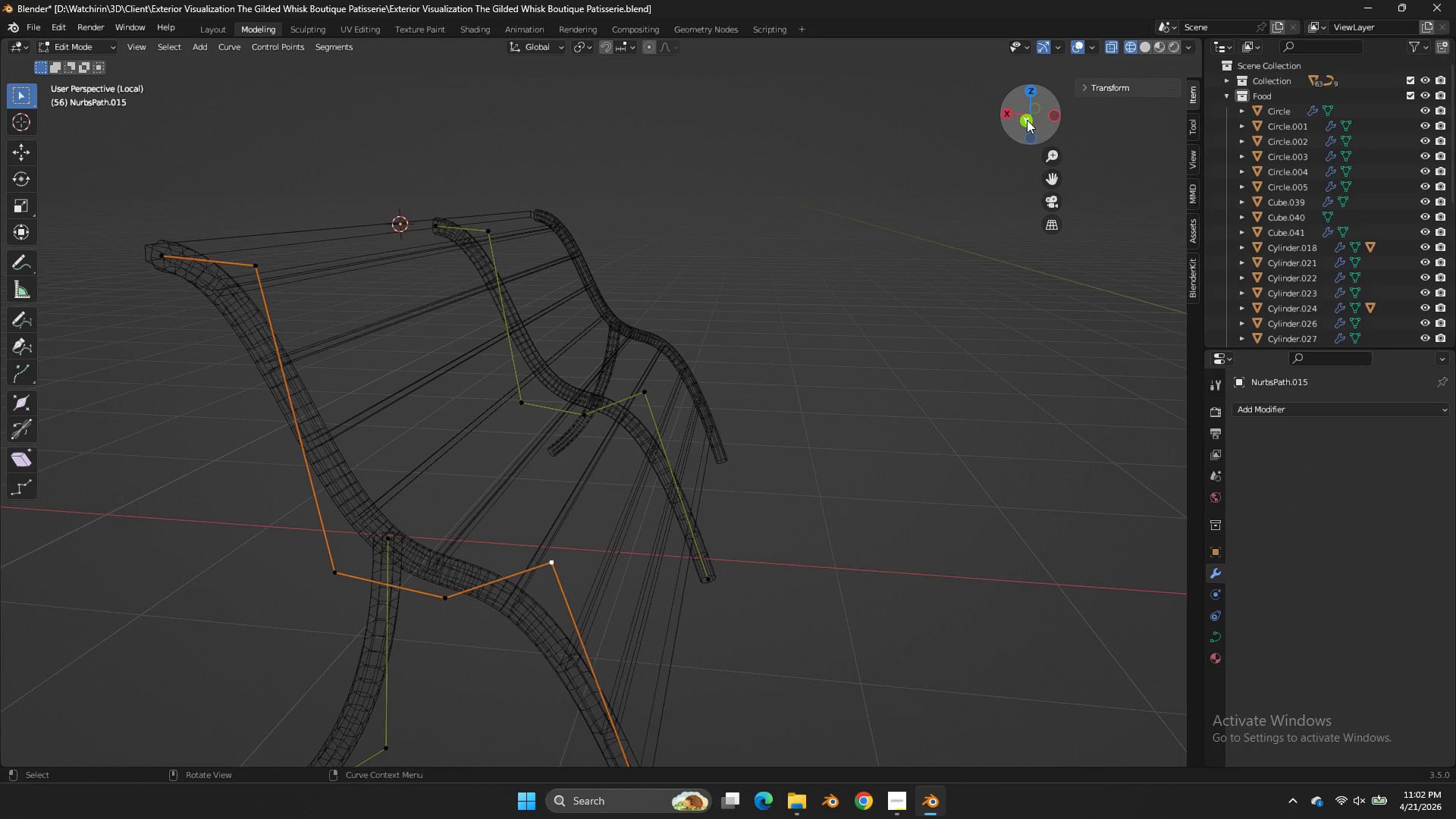 
double_click([1027, 121])
 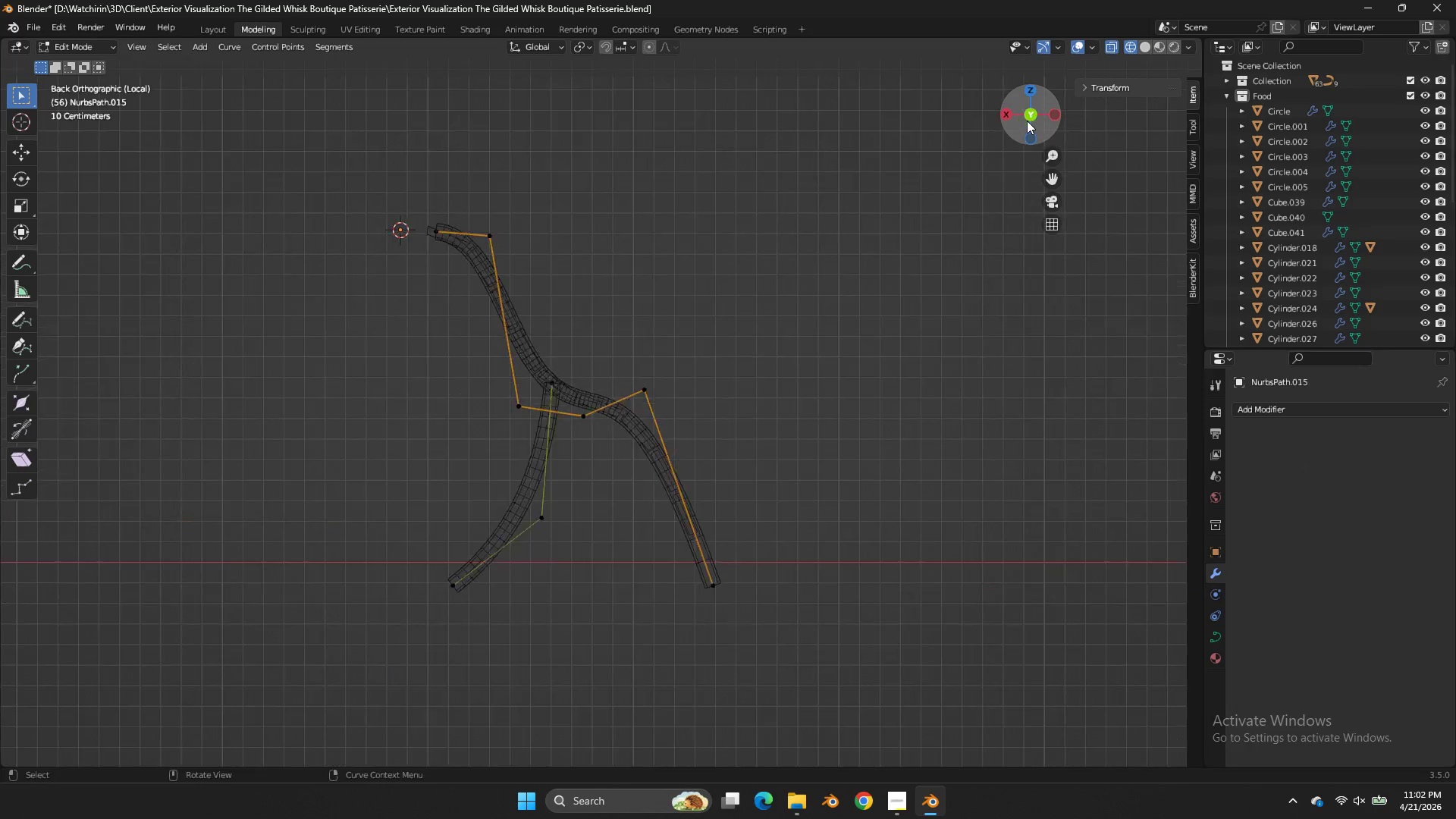 
triple_click([1027, 121])
 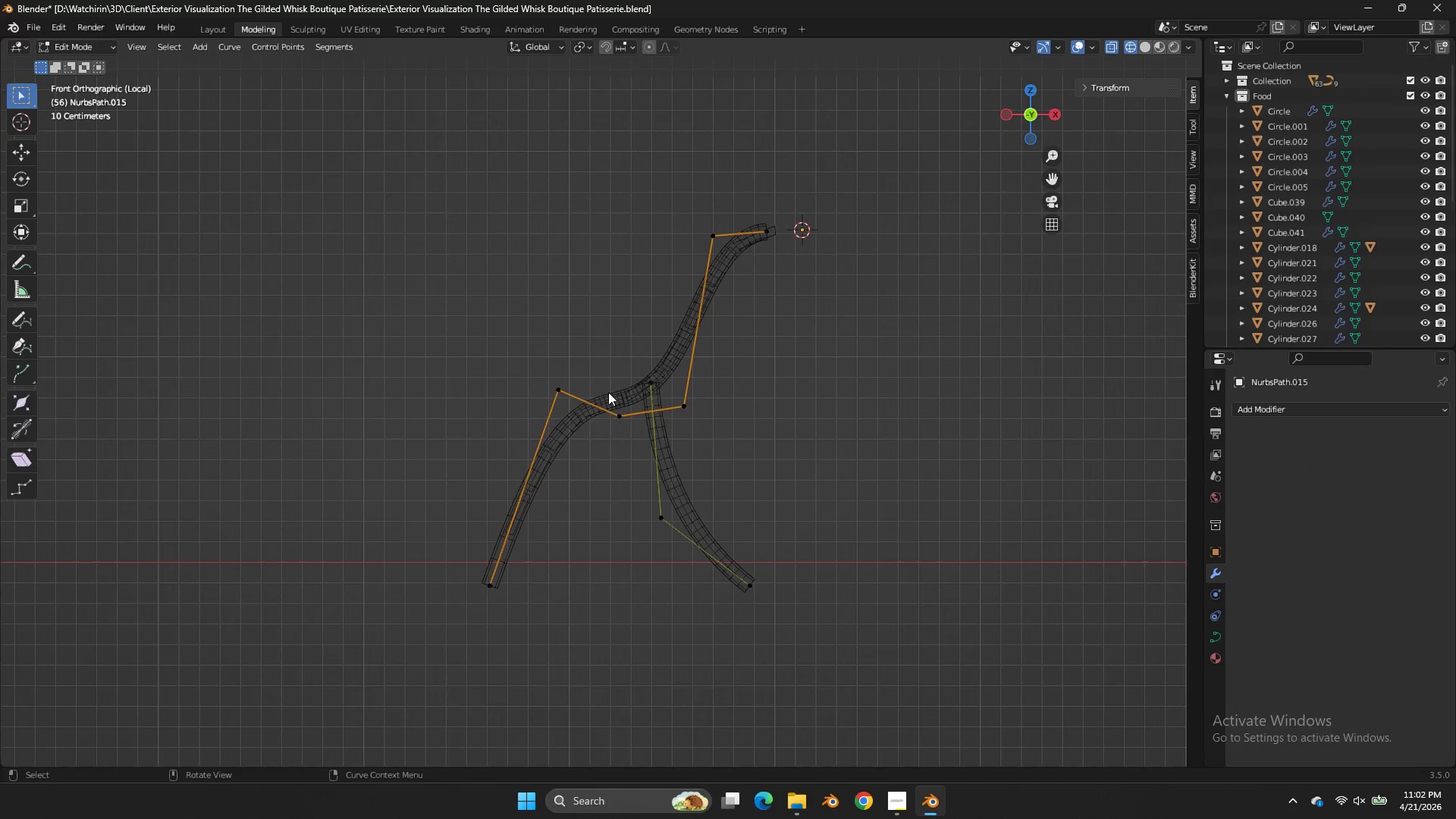 
left_click_drag(start_coordinate=[574, 469], to_coordinate=[453, 609])
 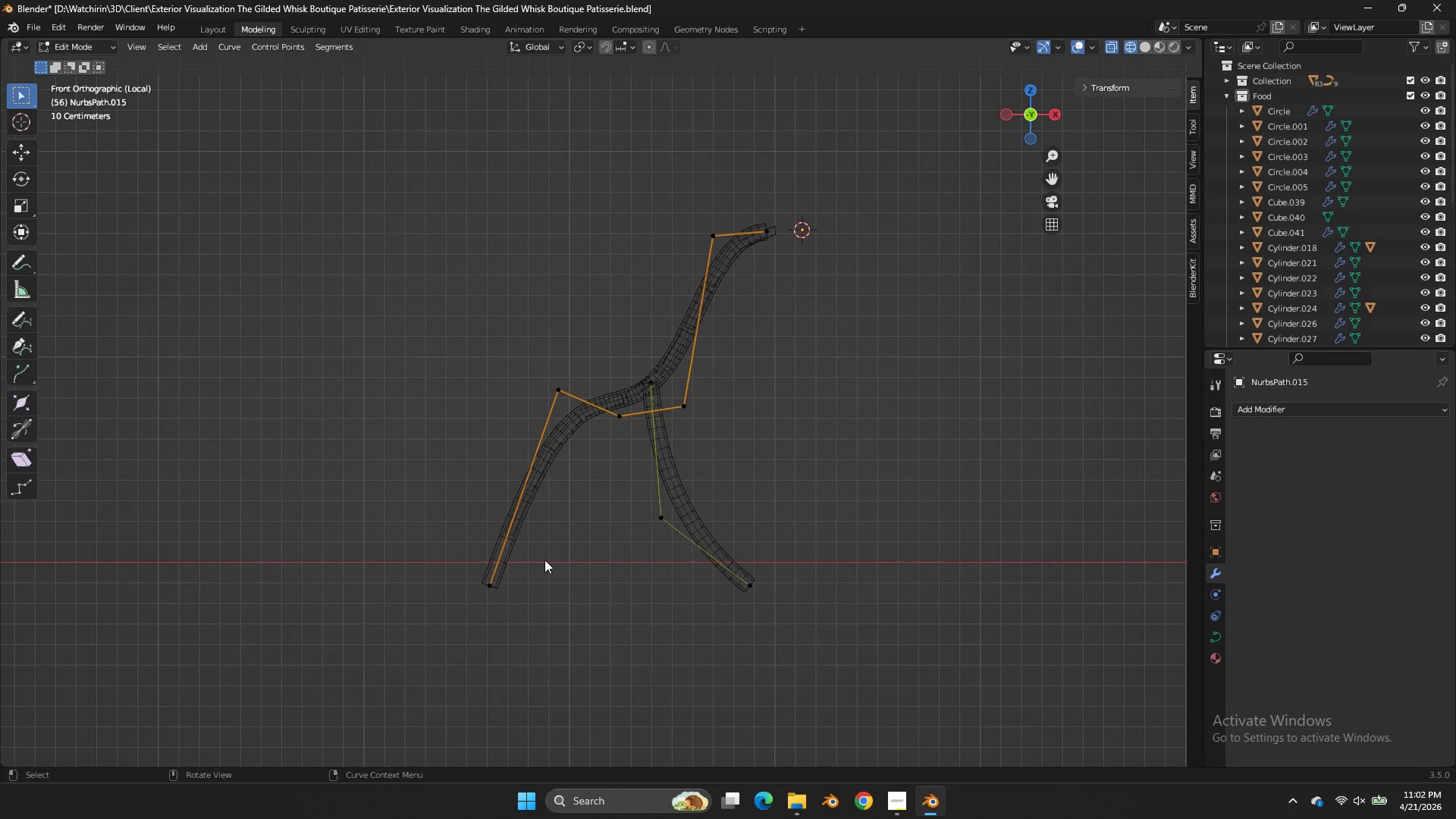 
left_click_drag(start_coordinate=[554, 551], to_coordinate=[380, 637])
 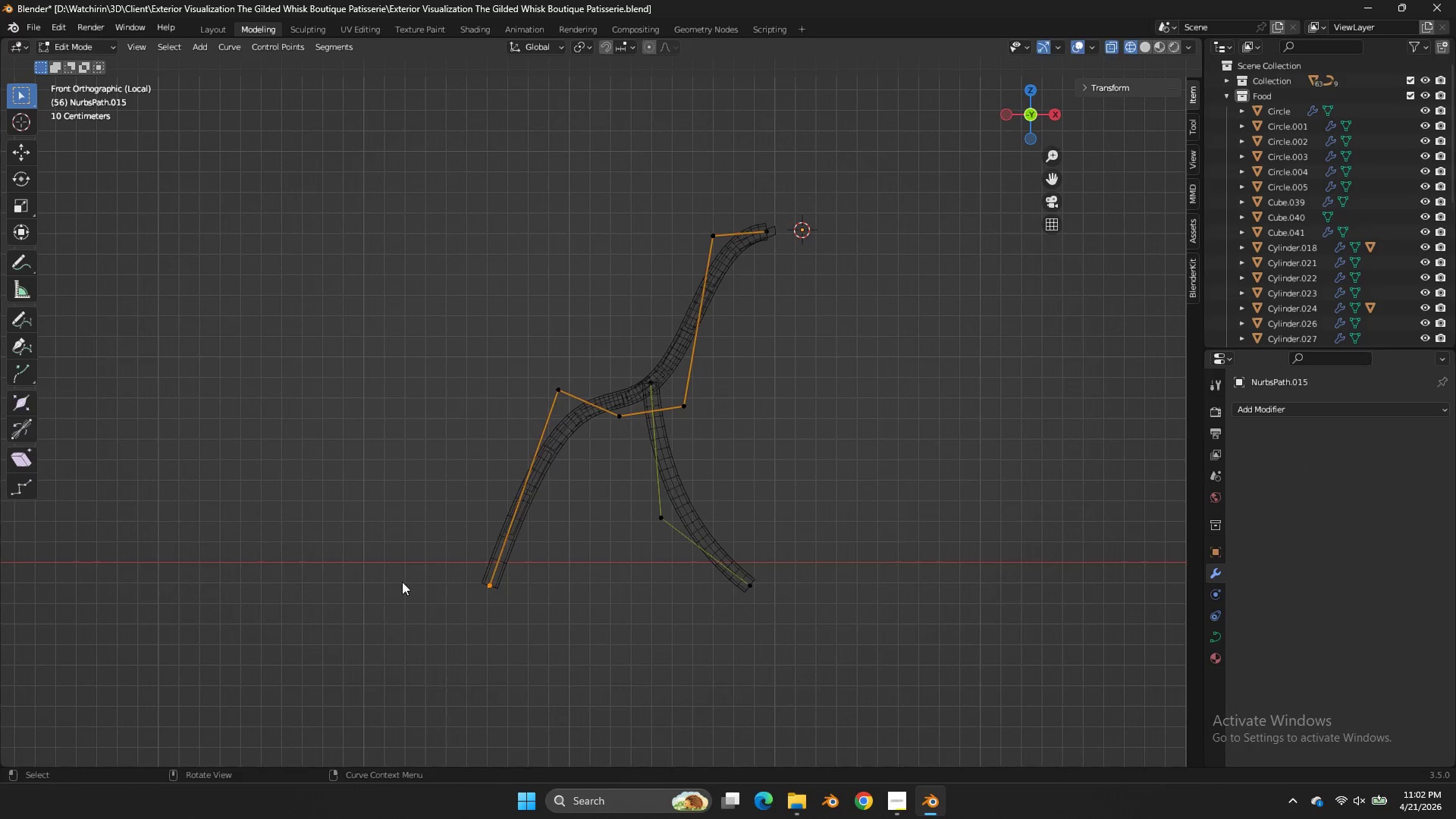 
key(G)
 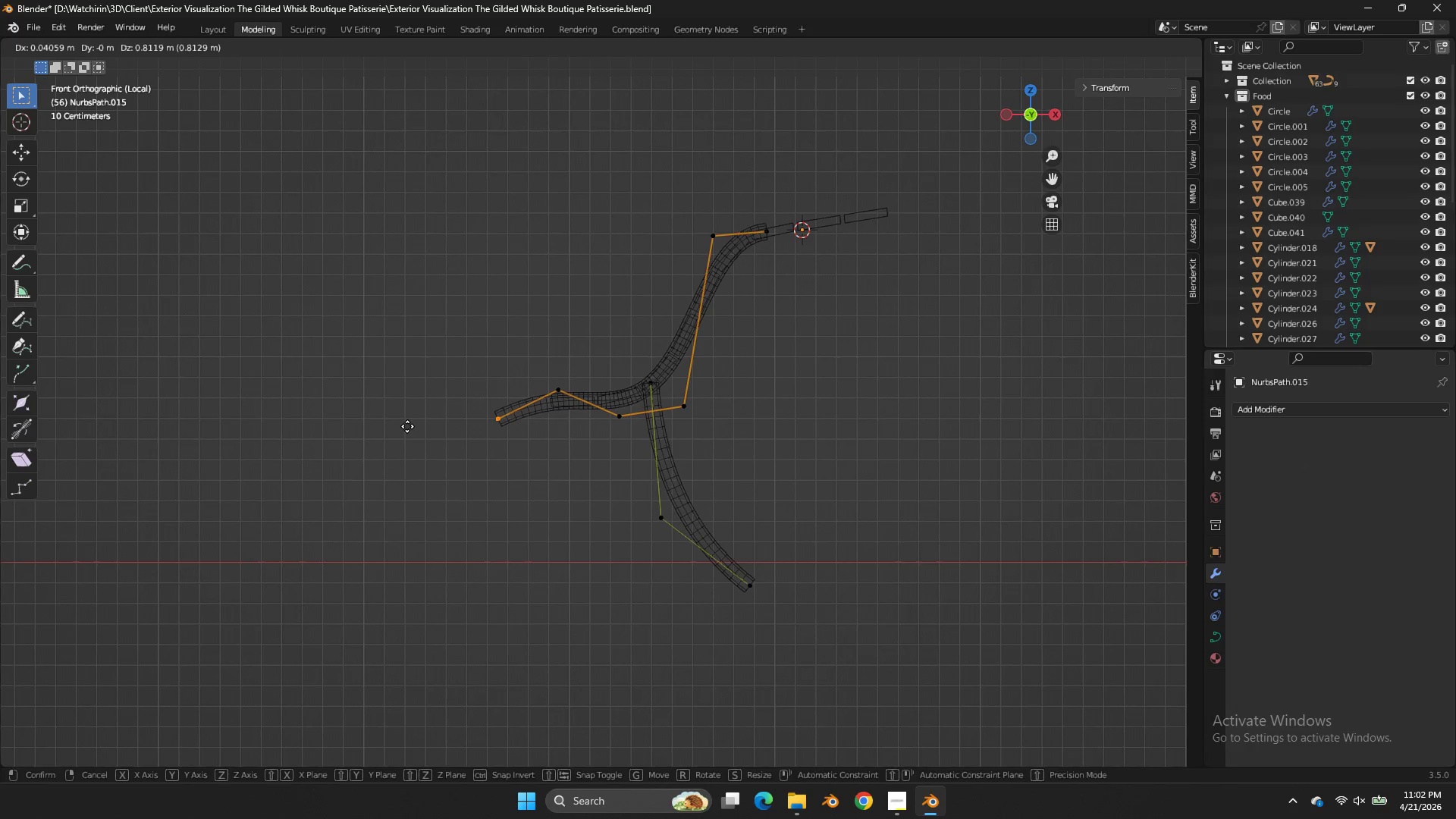 
double_click([407, 426])
 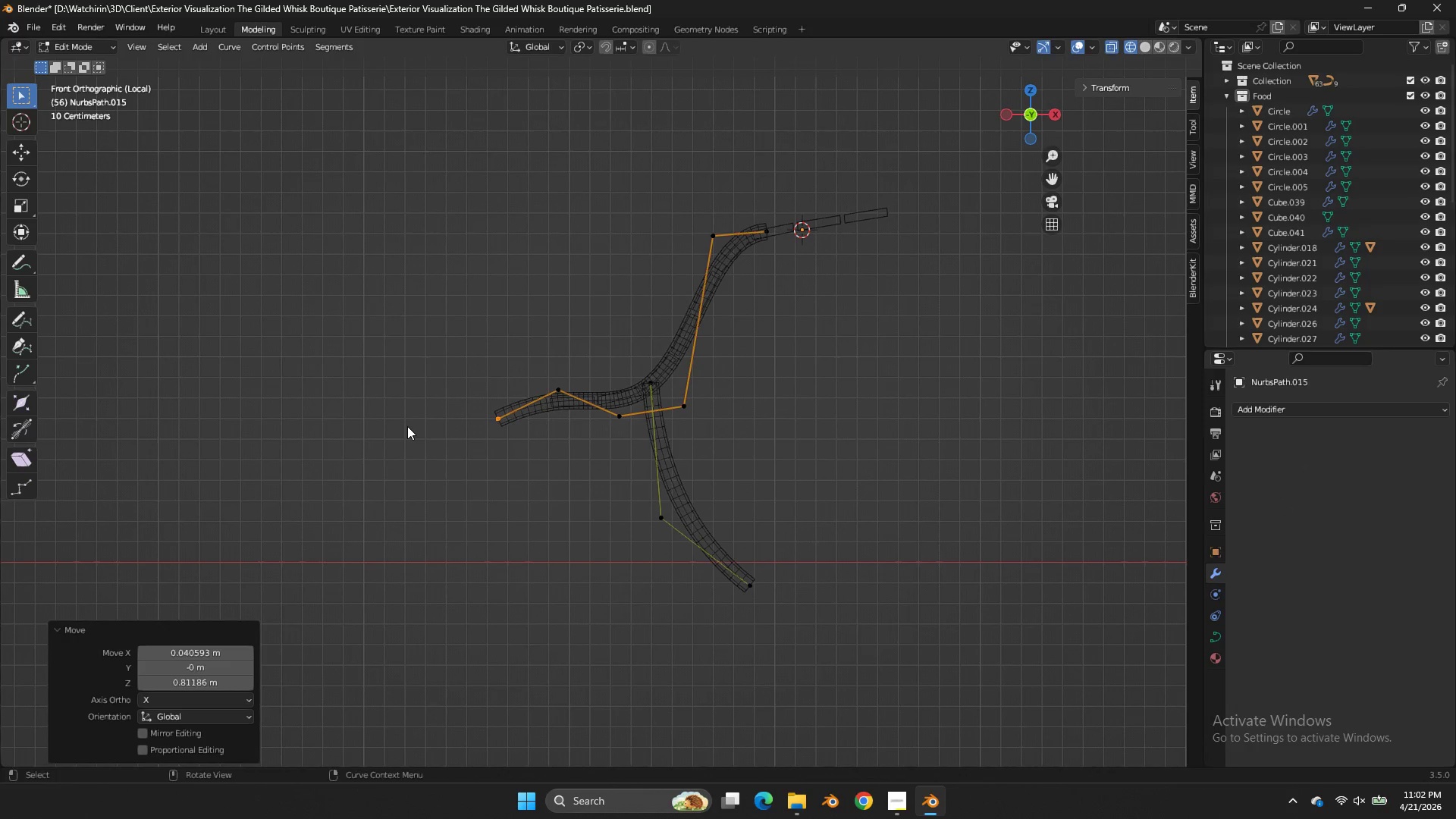 
key(E)
 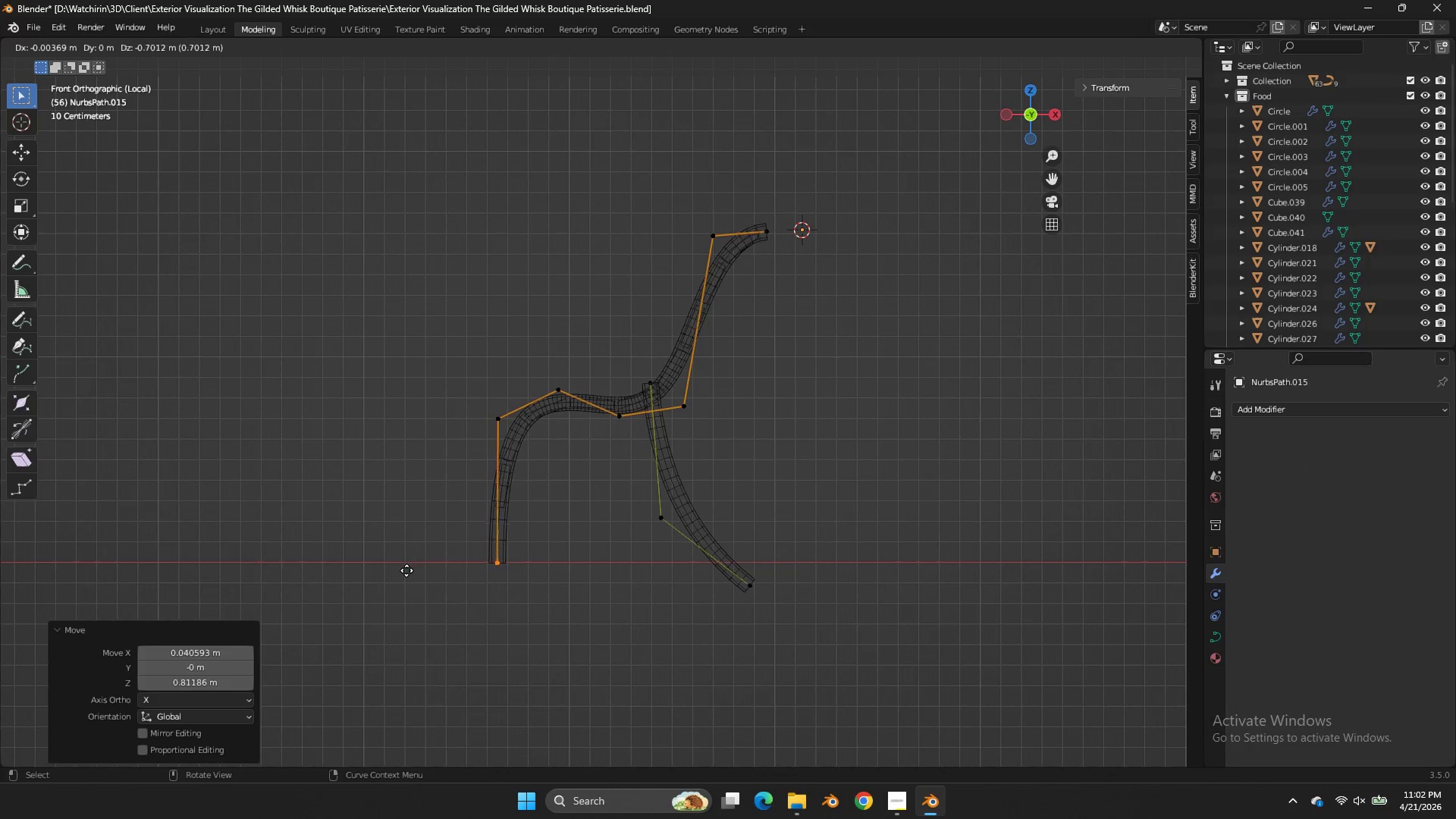 
double_click([406, 580])
 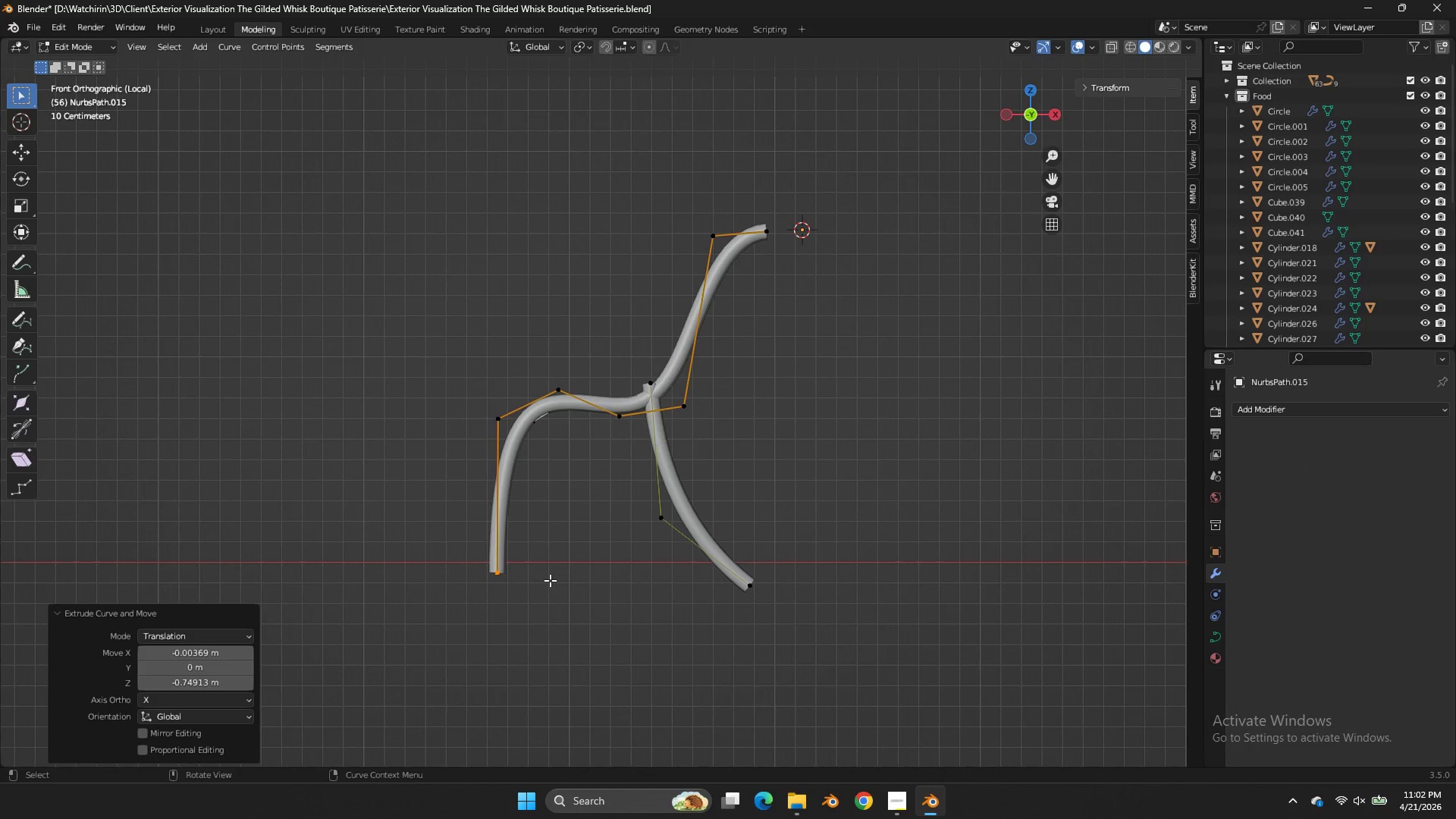 
left_click([406, 580])
 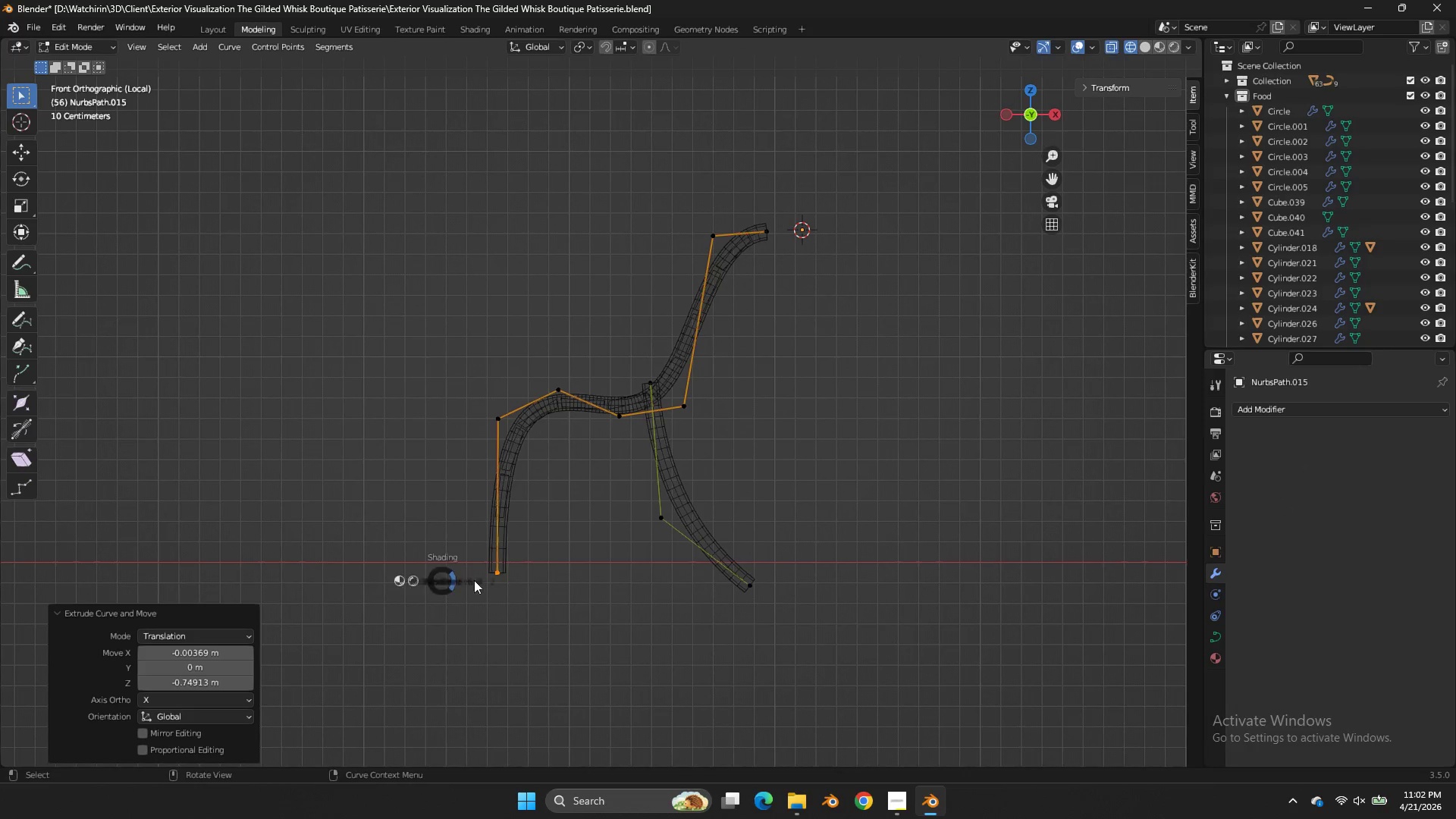 
key(Z)
 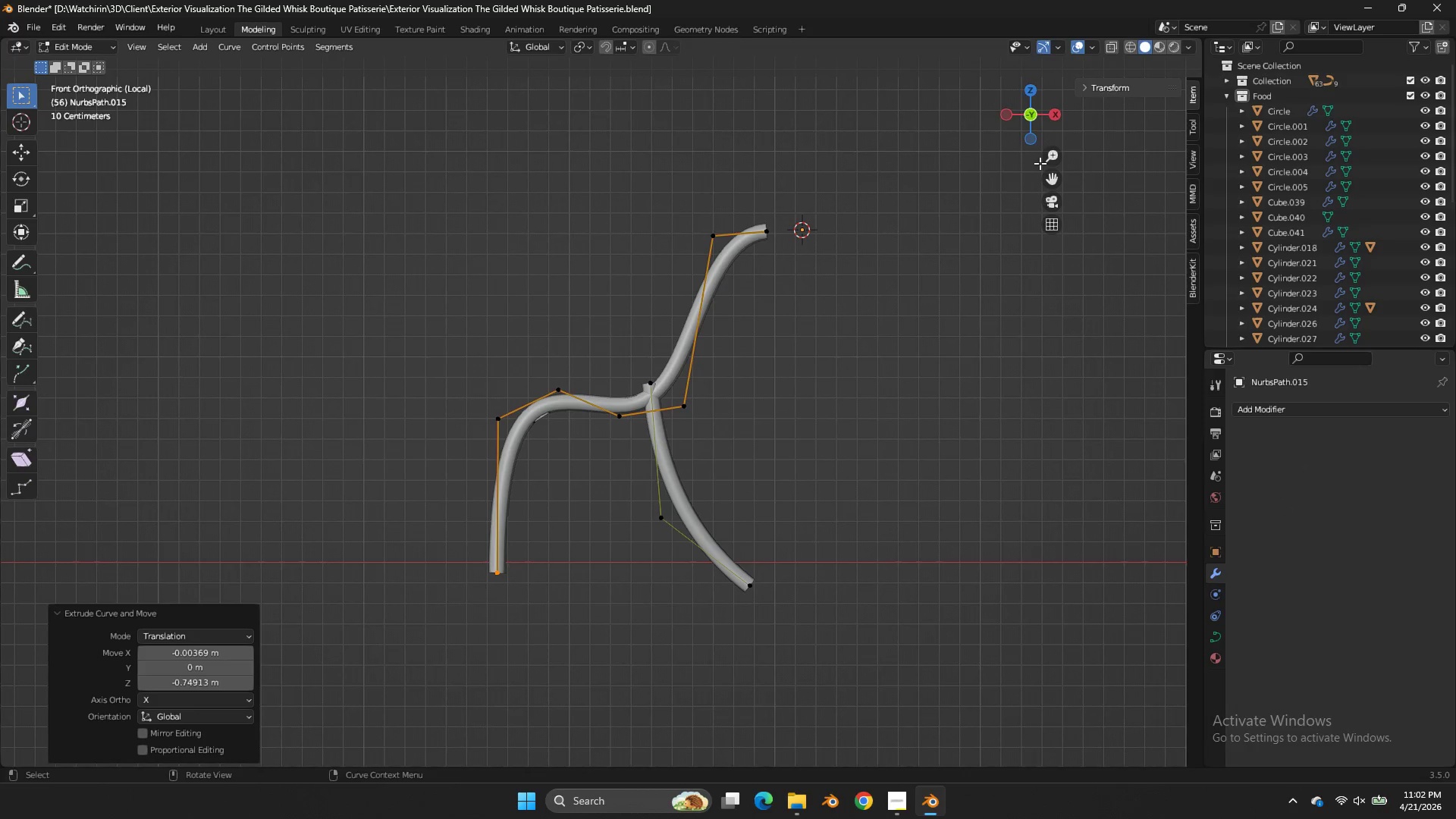 
left_click_drag(start_coordinate=[1036, 118], to_coordinate=[170, 144])
 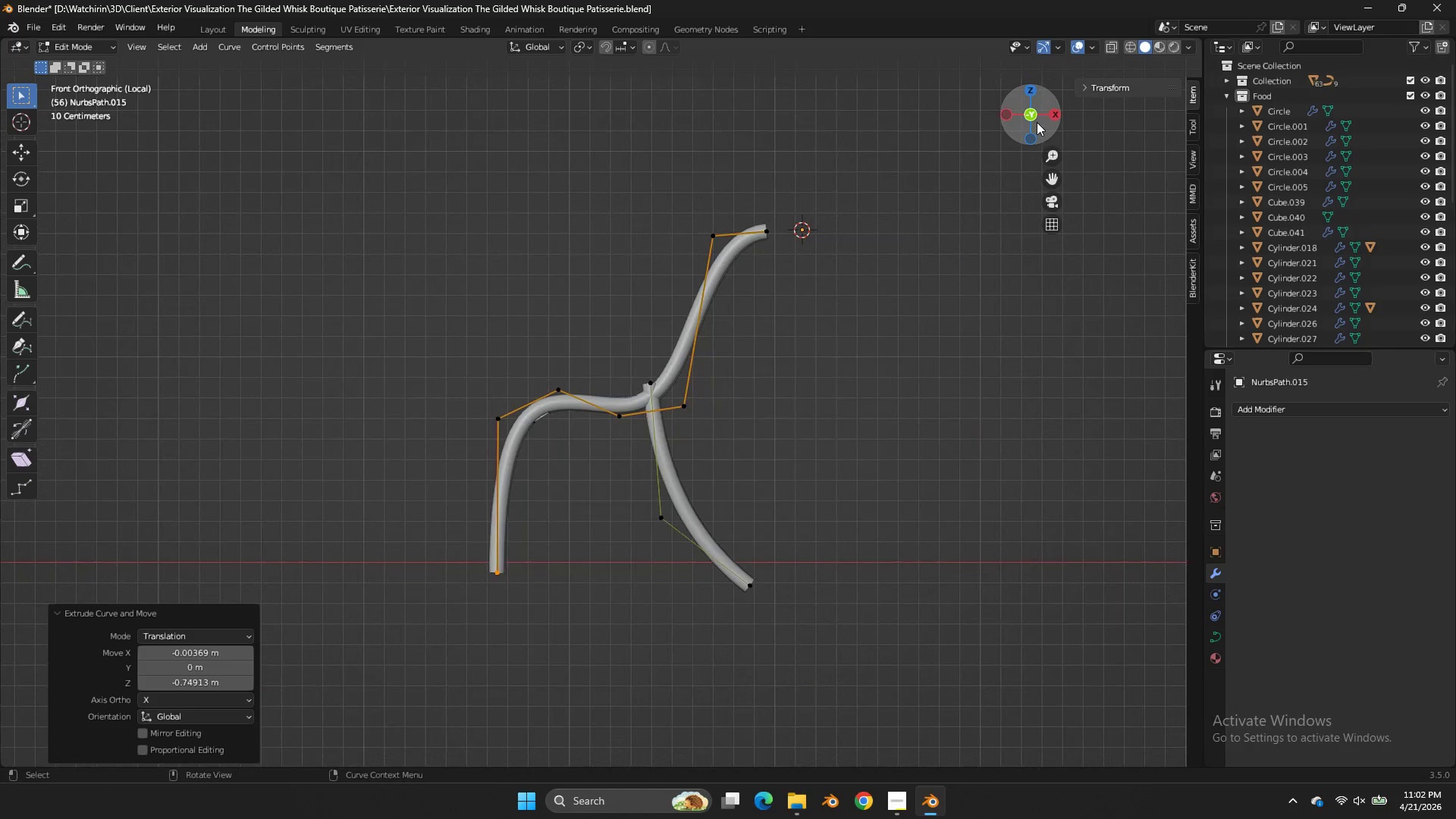 
left_click([1040, 117])
 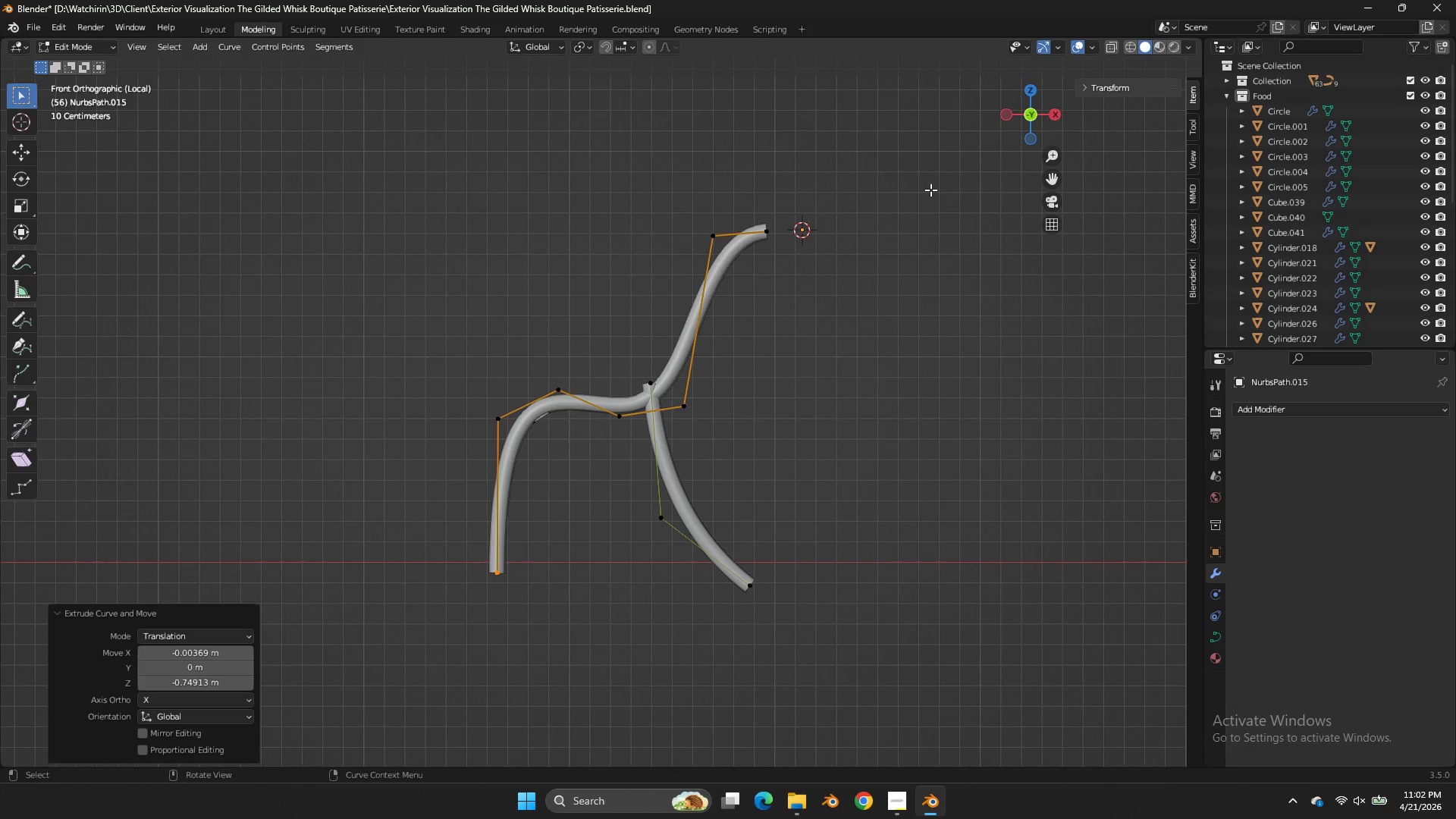 
key(Z)
 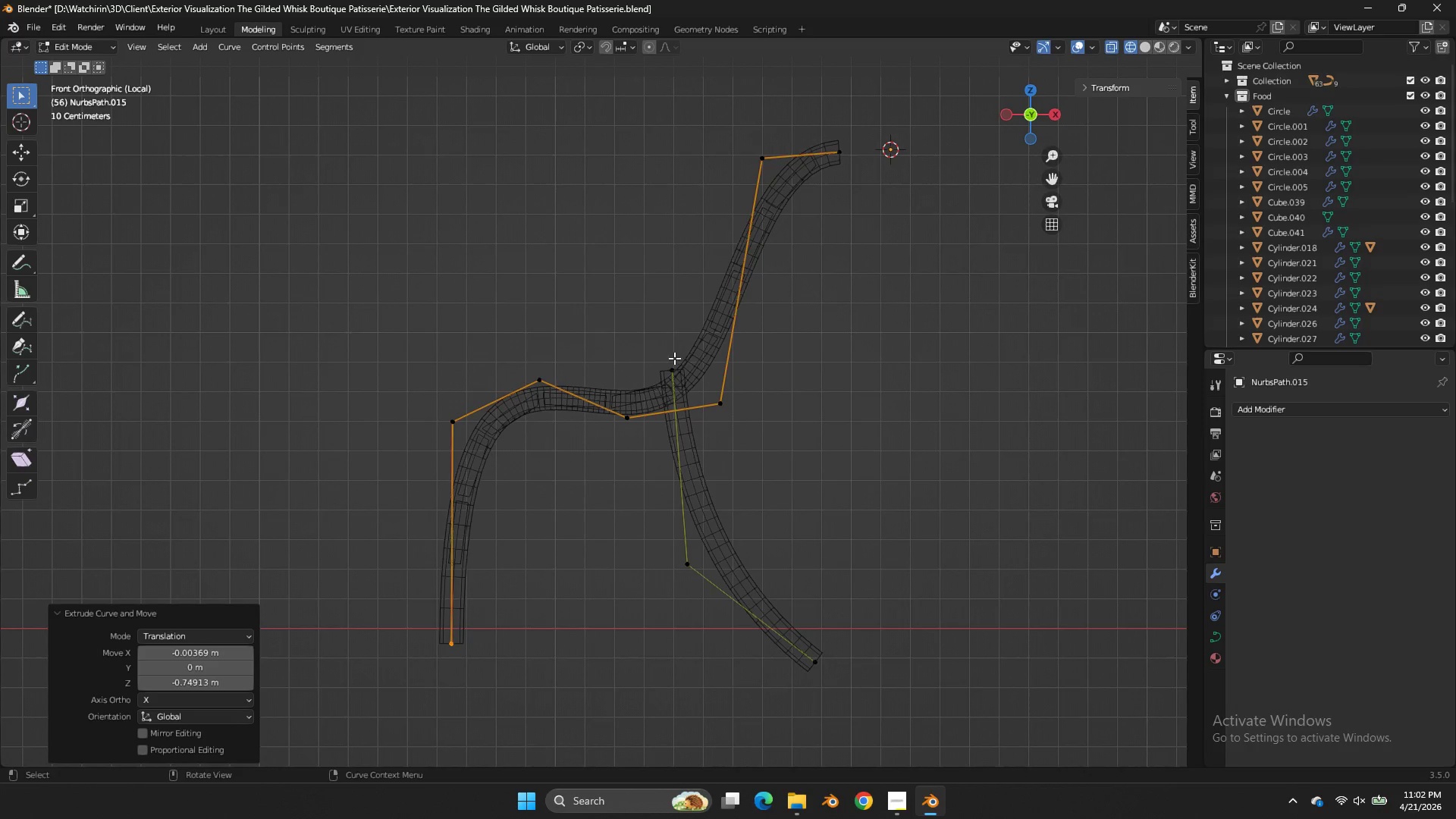 
scroll: coordinate [786, 350], scroll_direction: up, amount: 2.0
 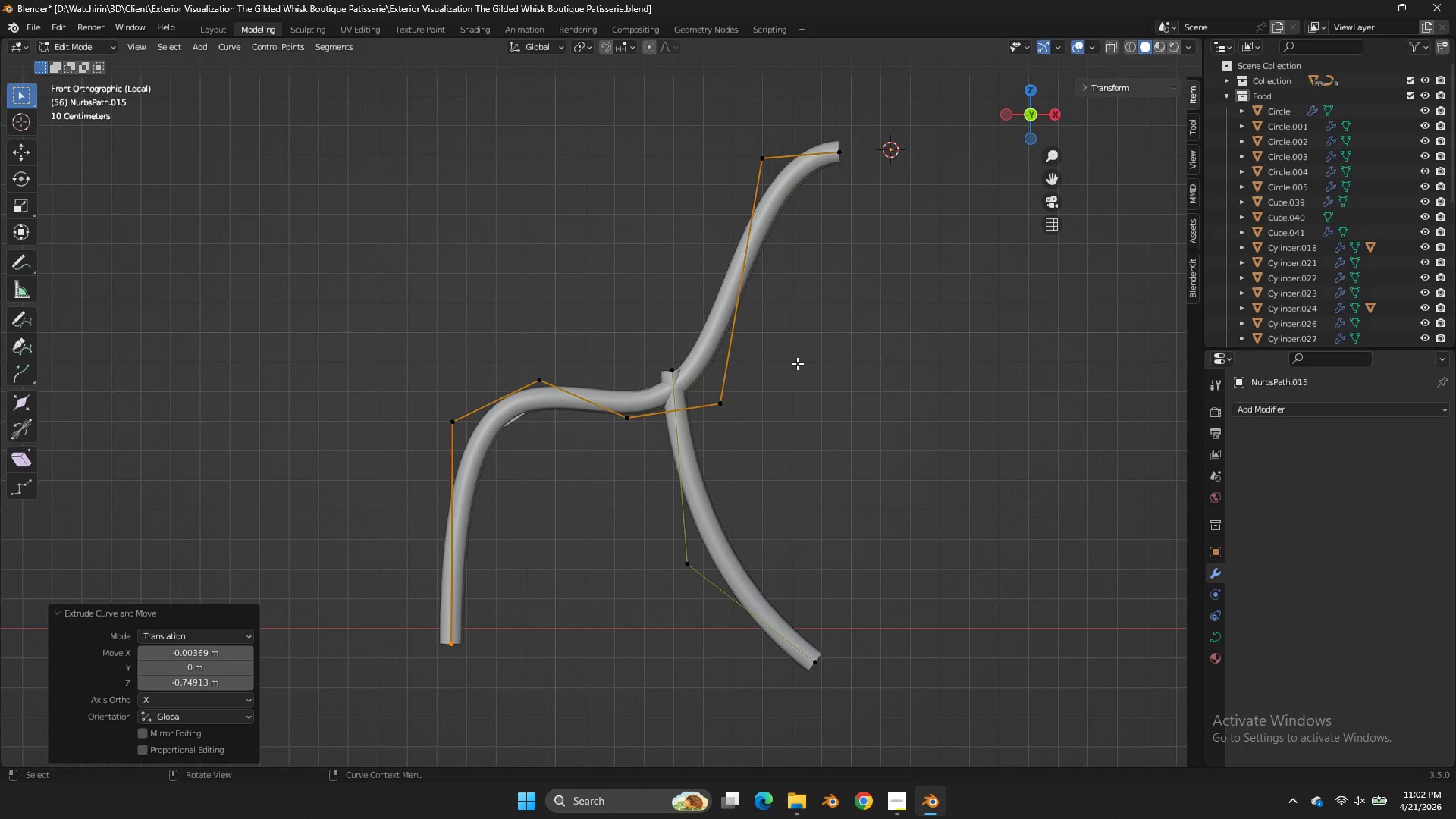 
double_click([674, 358])
 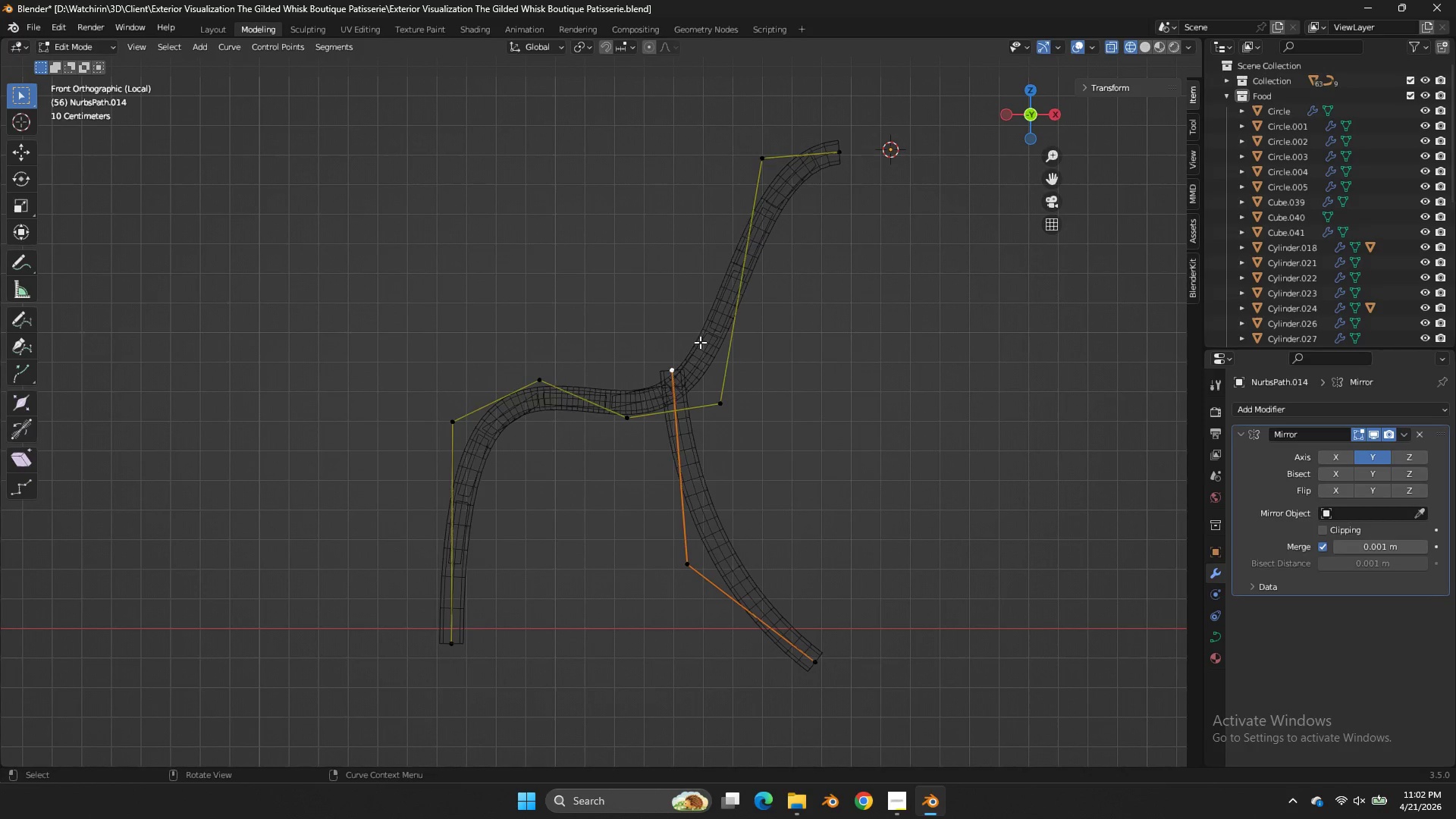 
left_click_drag(start_coordinate=[706, 337], to_coordinate=[657, 391])
 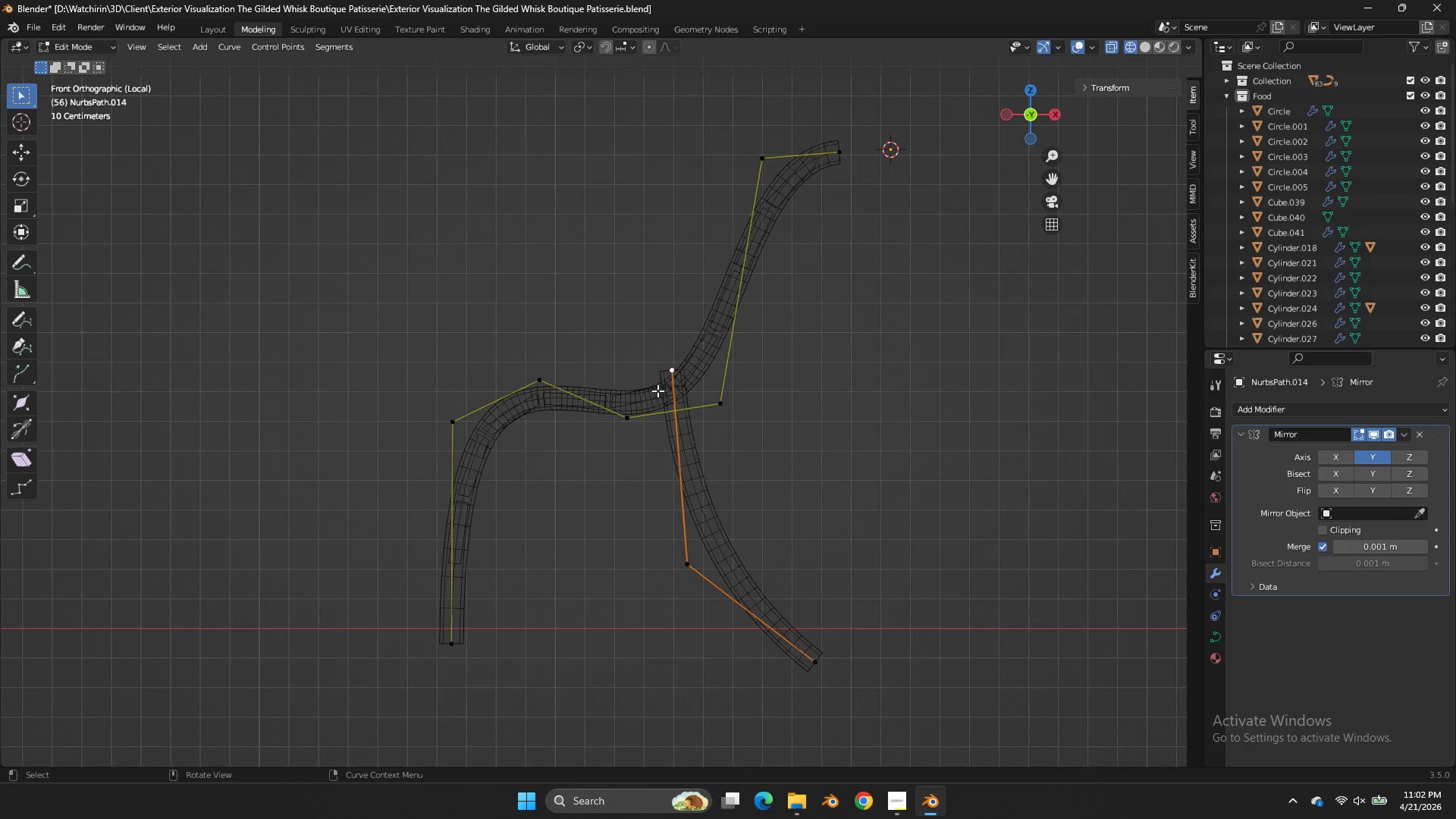 
key(G)
 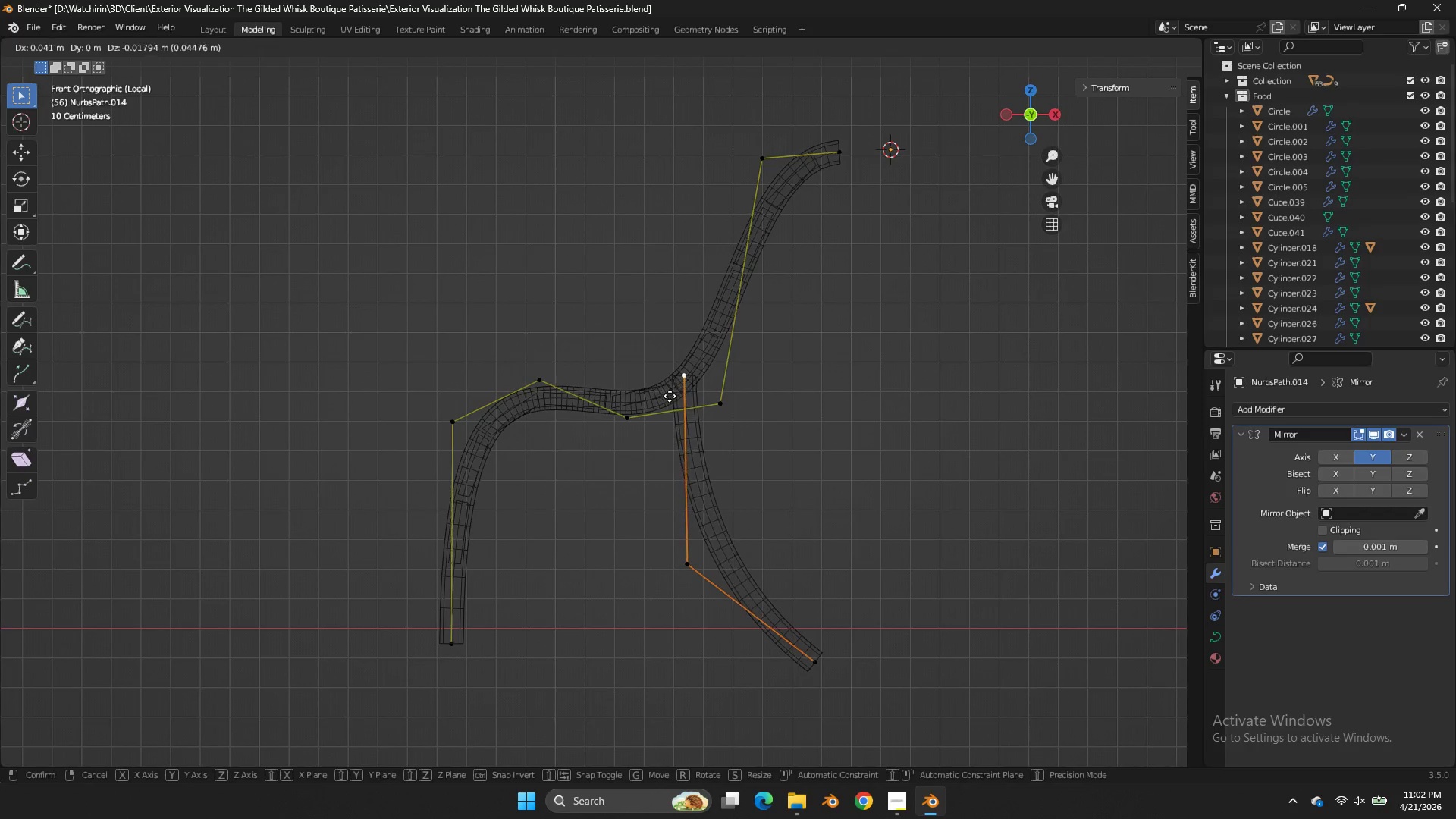 
left_click([670, 396])
 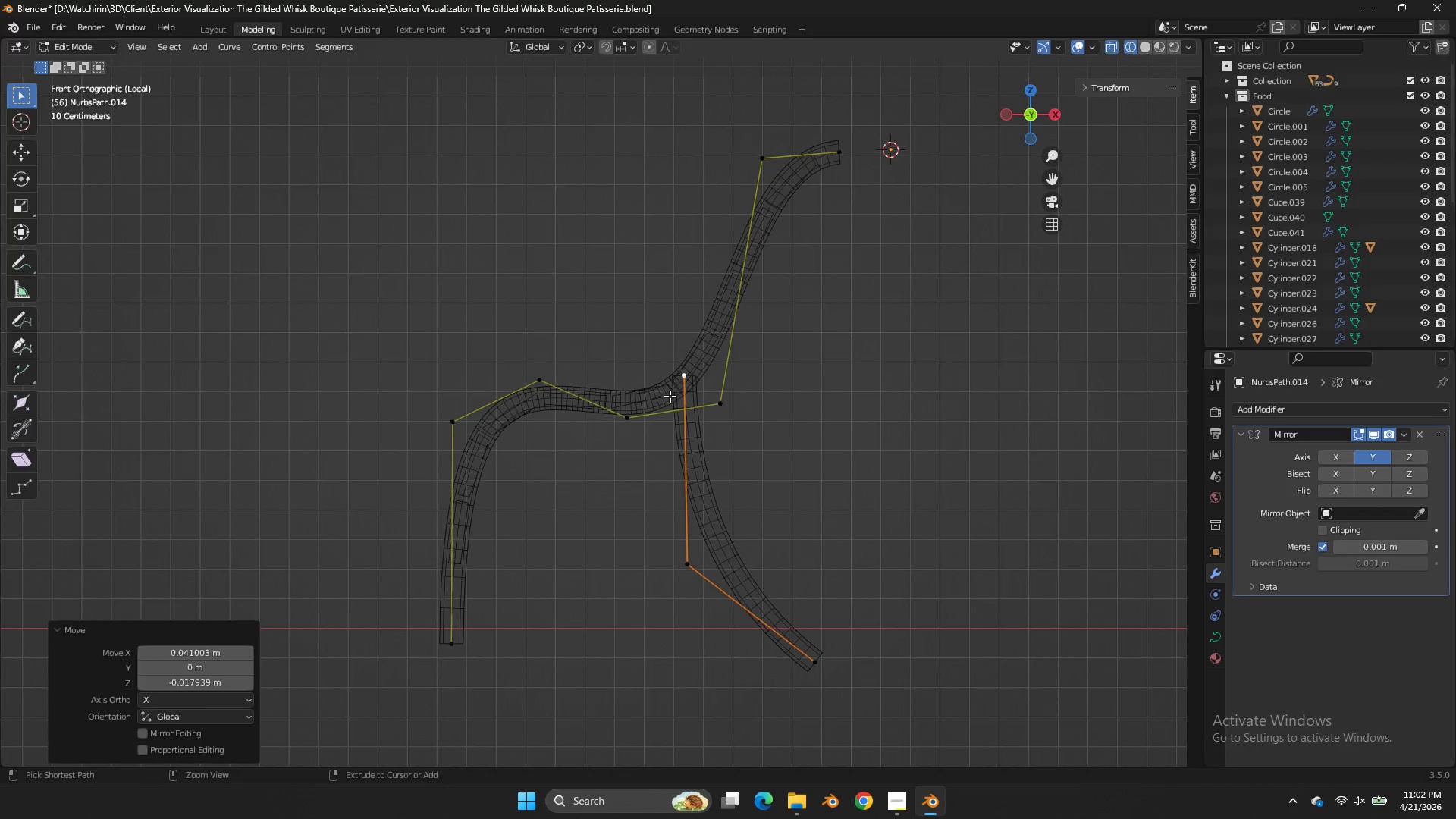 
key(Control+ControlLeft)
 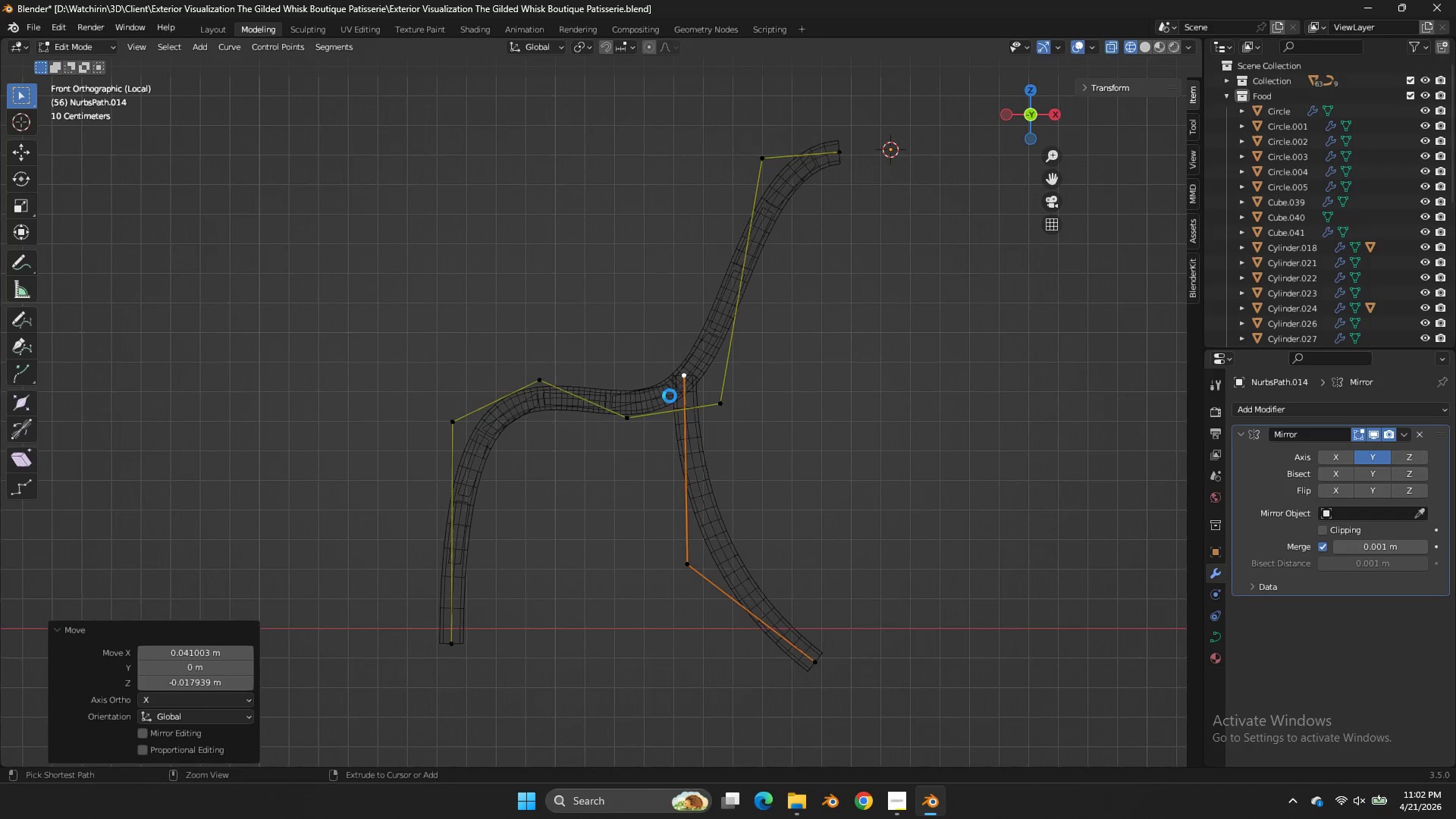 
key(Control+S)
 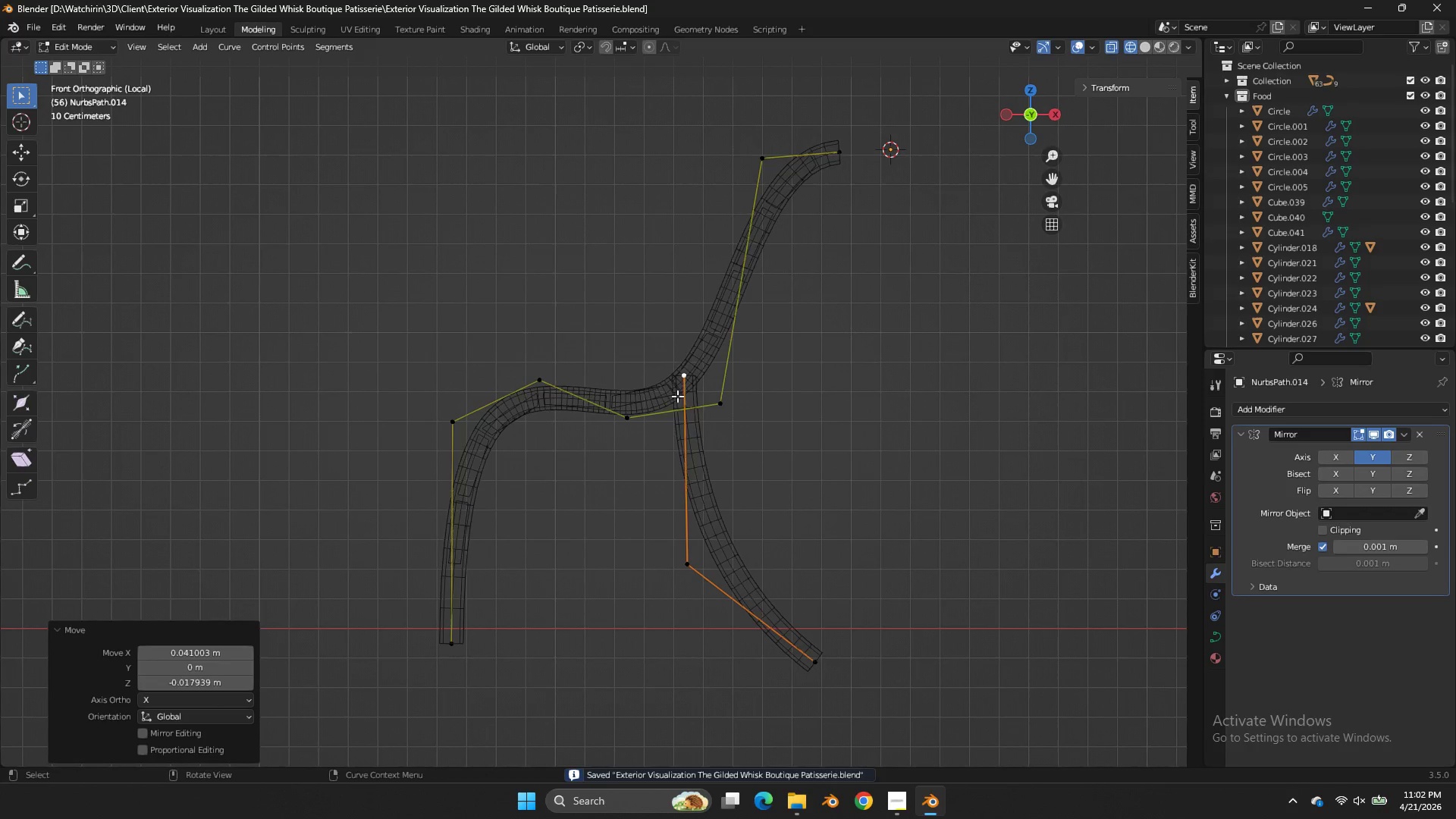 
key(Z)
 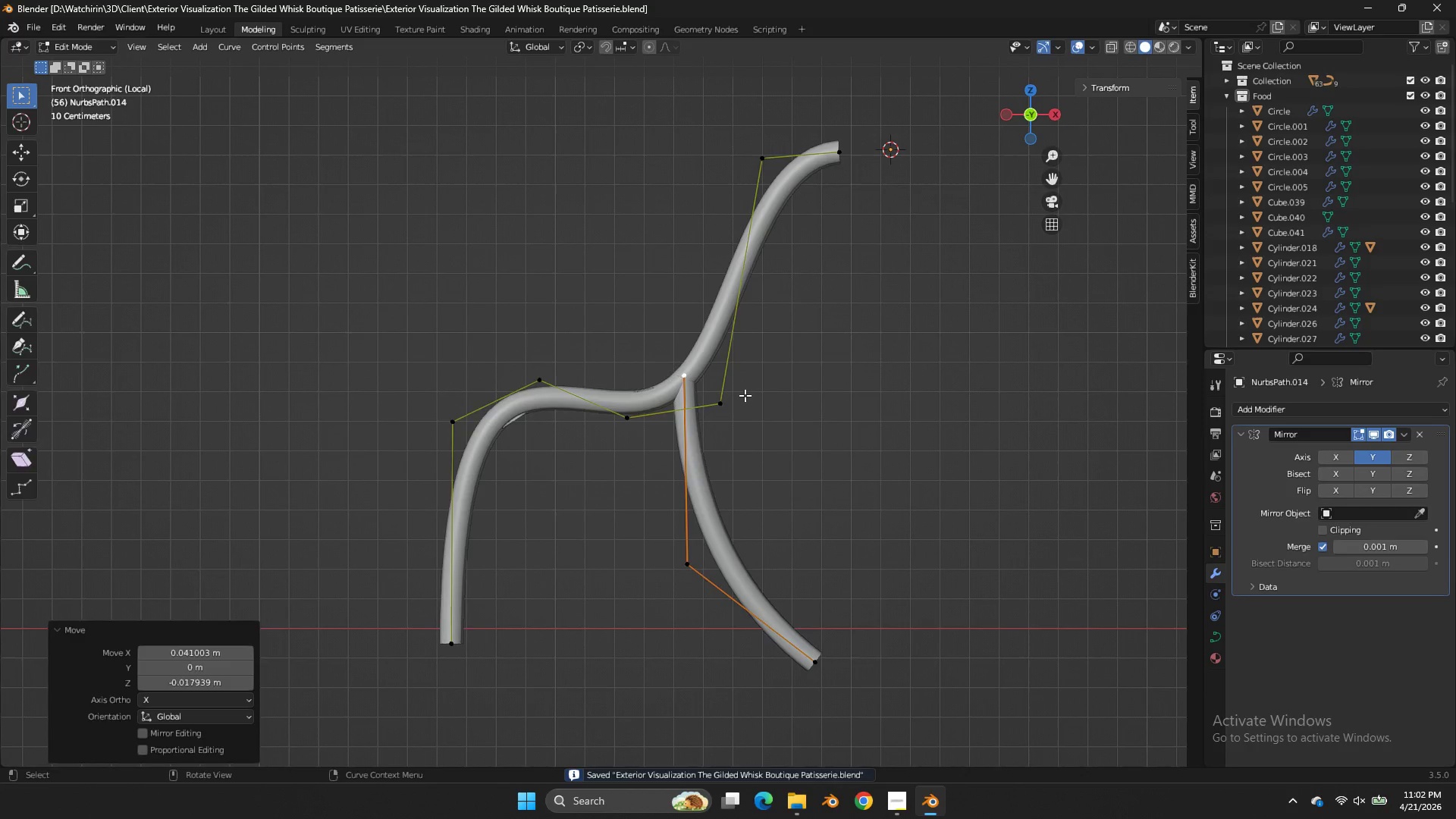 
key(Tab)
 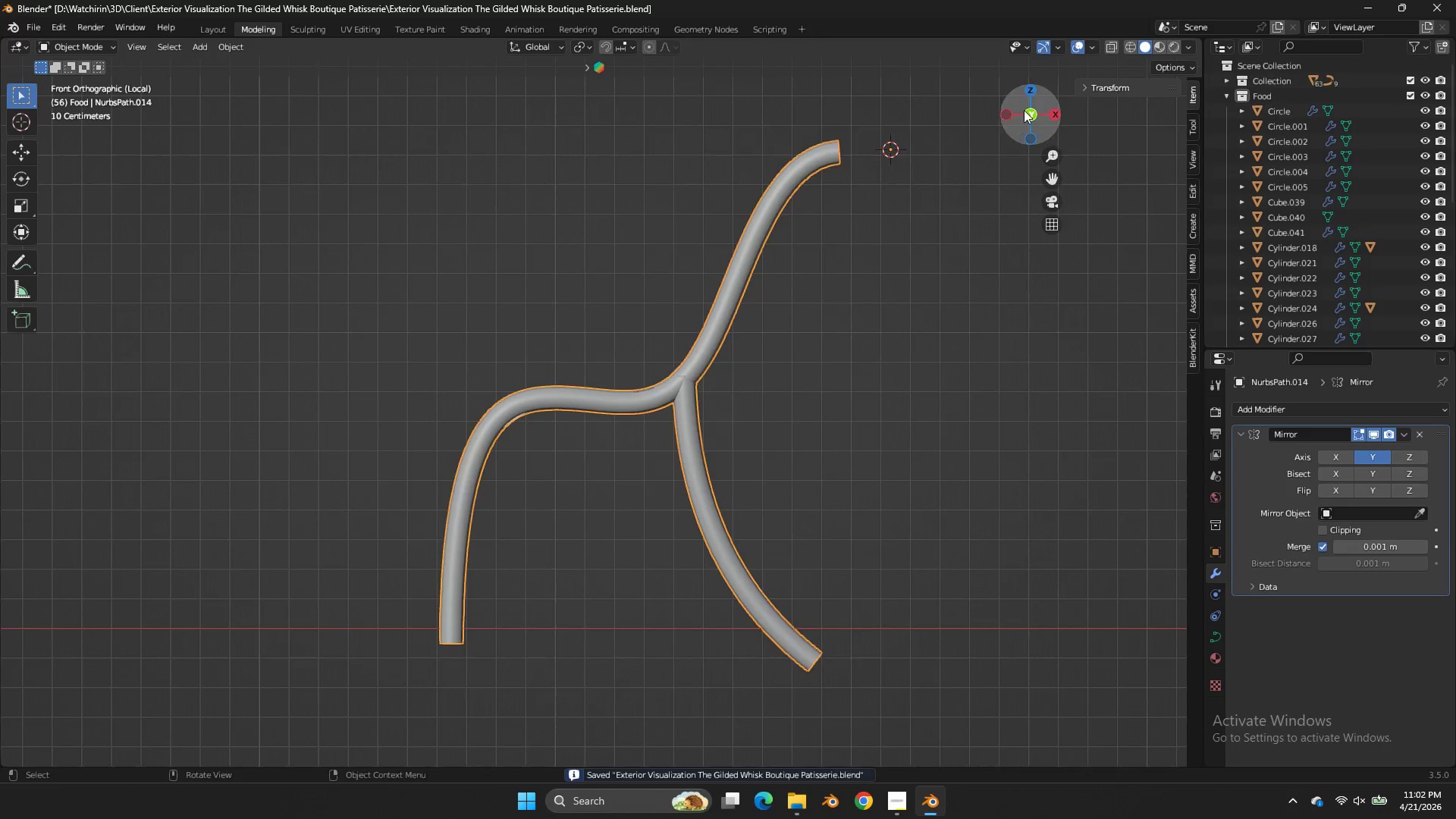 
left_click_drag(start_coordinate=[1027, 110], to_coordinate=[14, 174])
 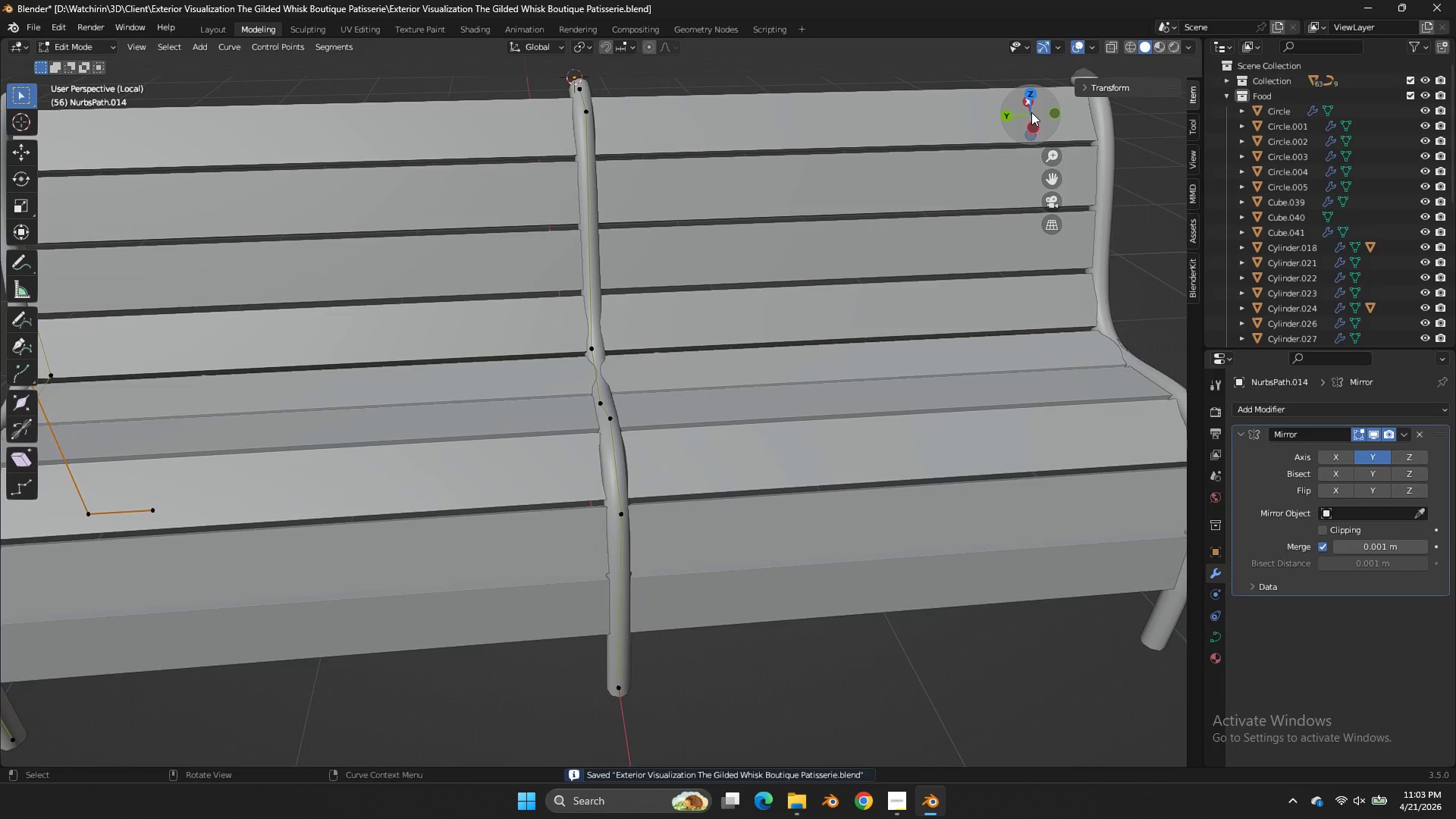 
key(Tab)
 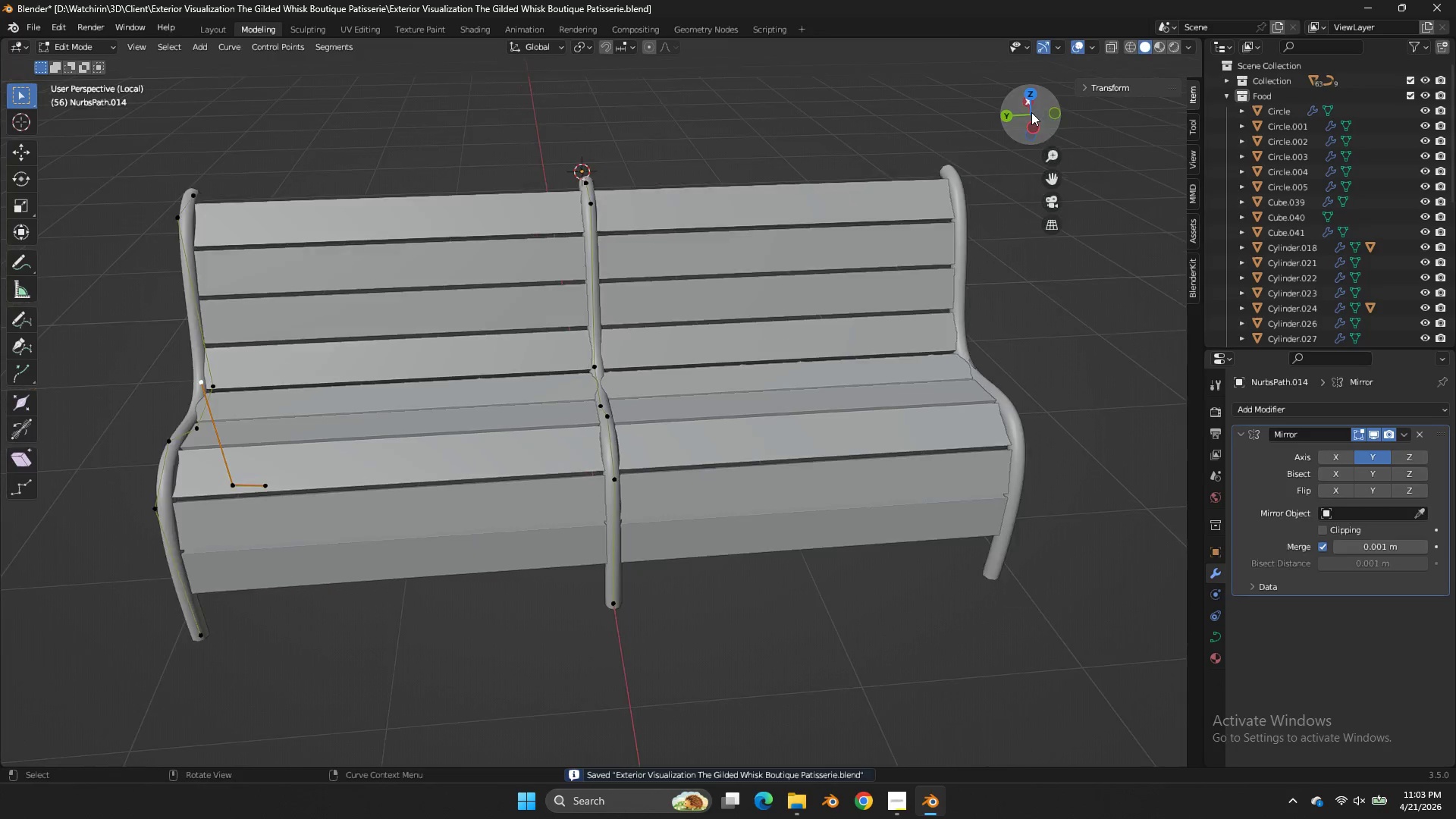 
key(Tab)
 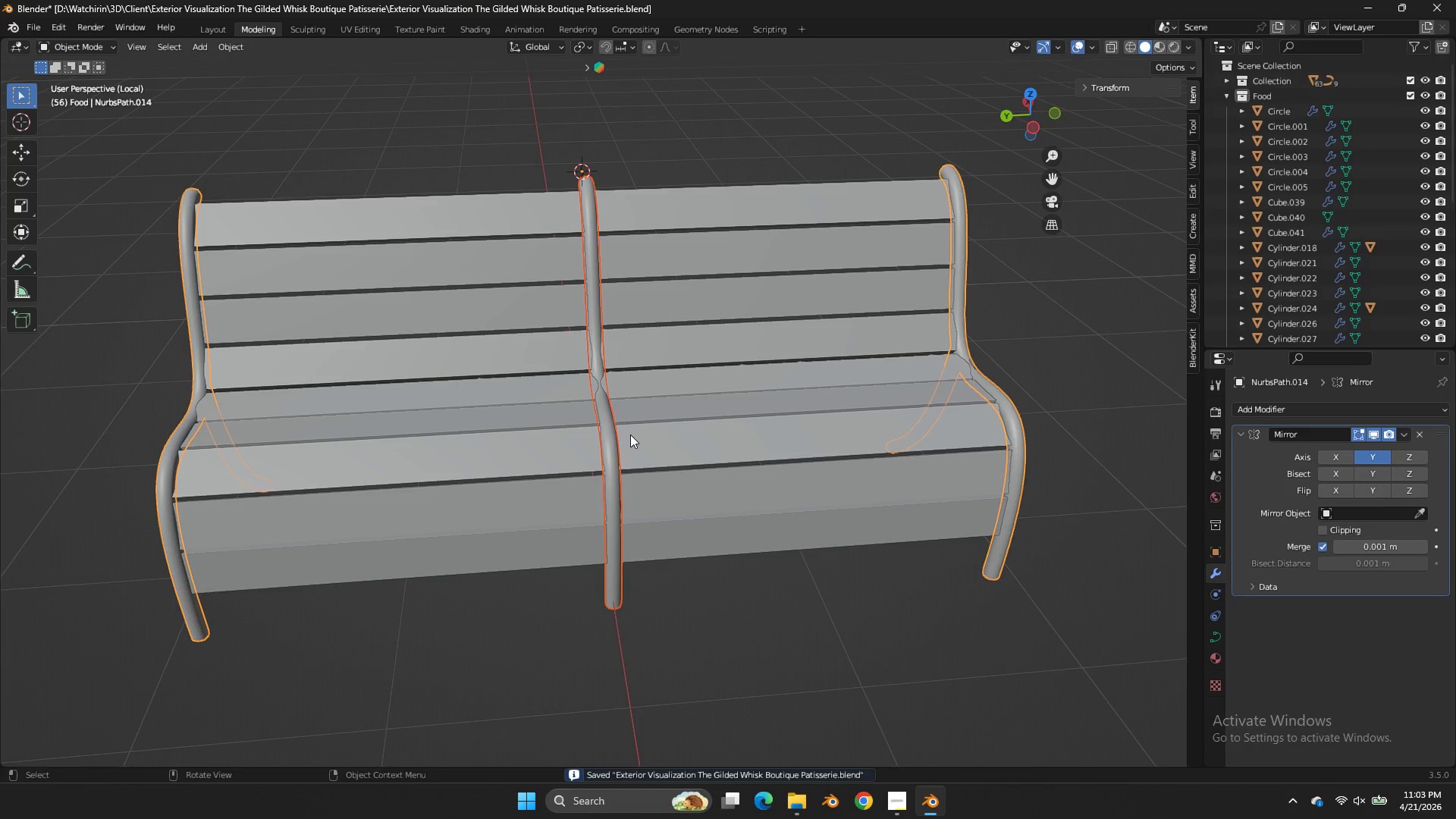 
scroll: coordinate [1031, 112], scroll_direction: down, amount: 2.0
 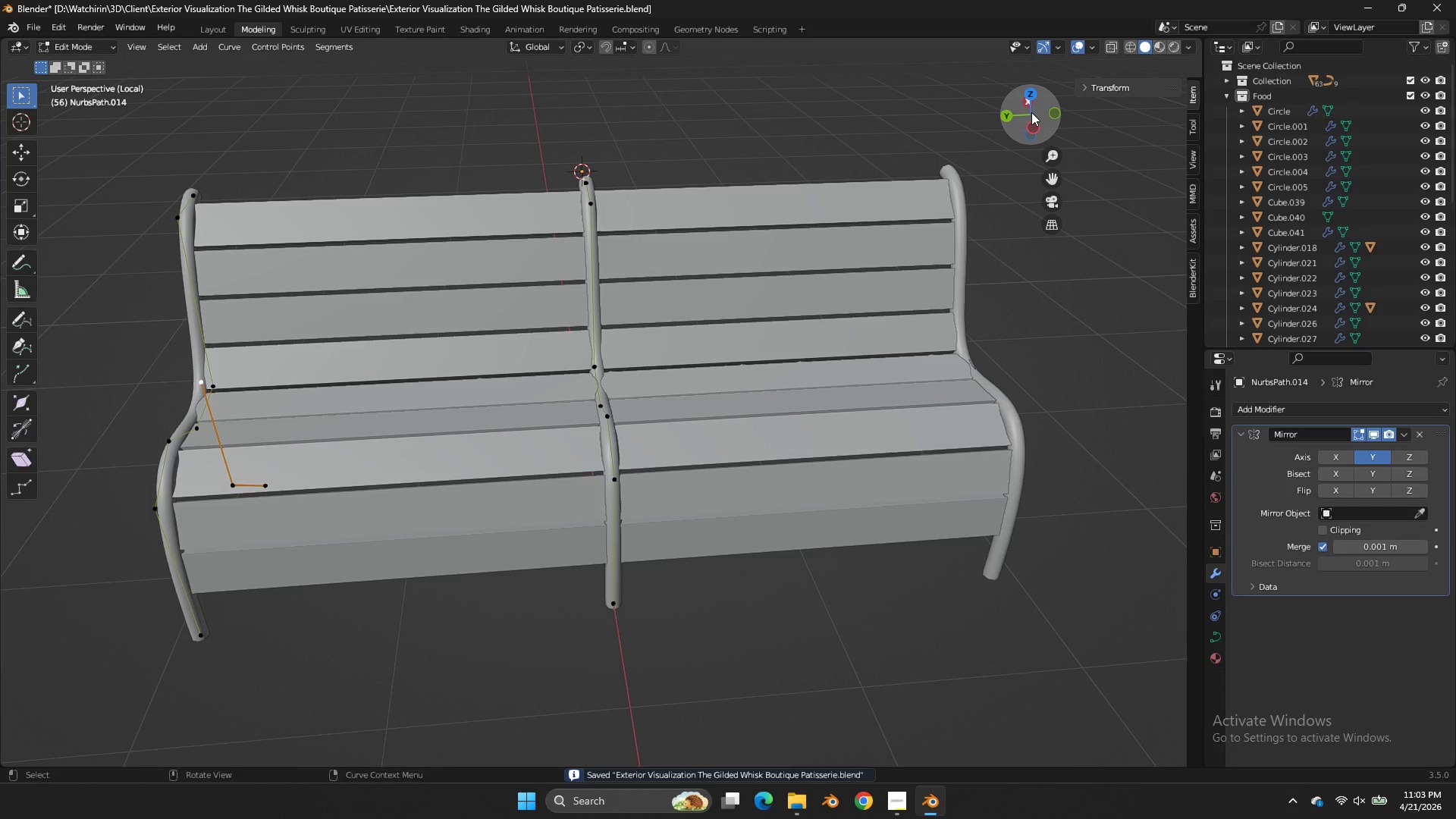 
double_click([616, 441])
 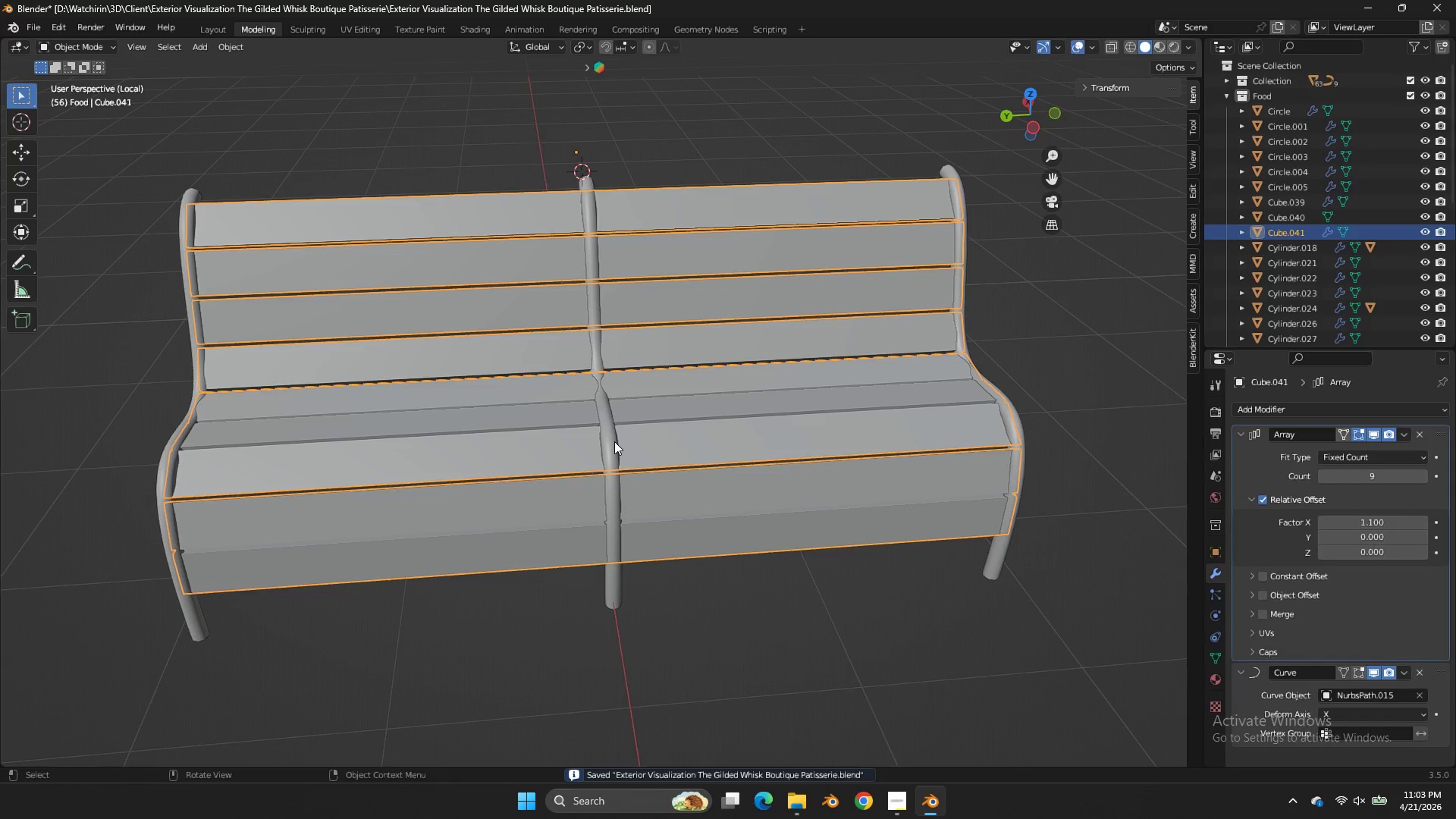 
triple_click([614, 441])
 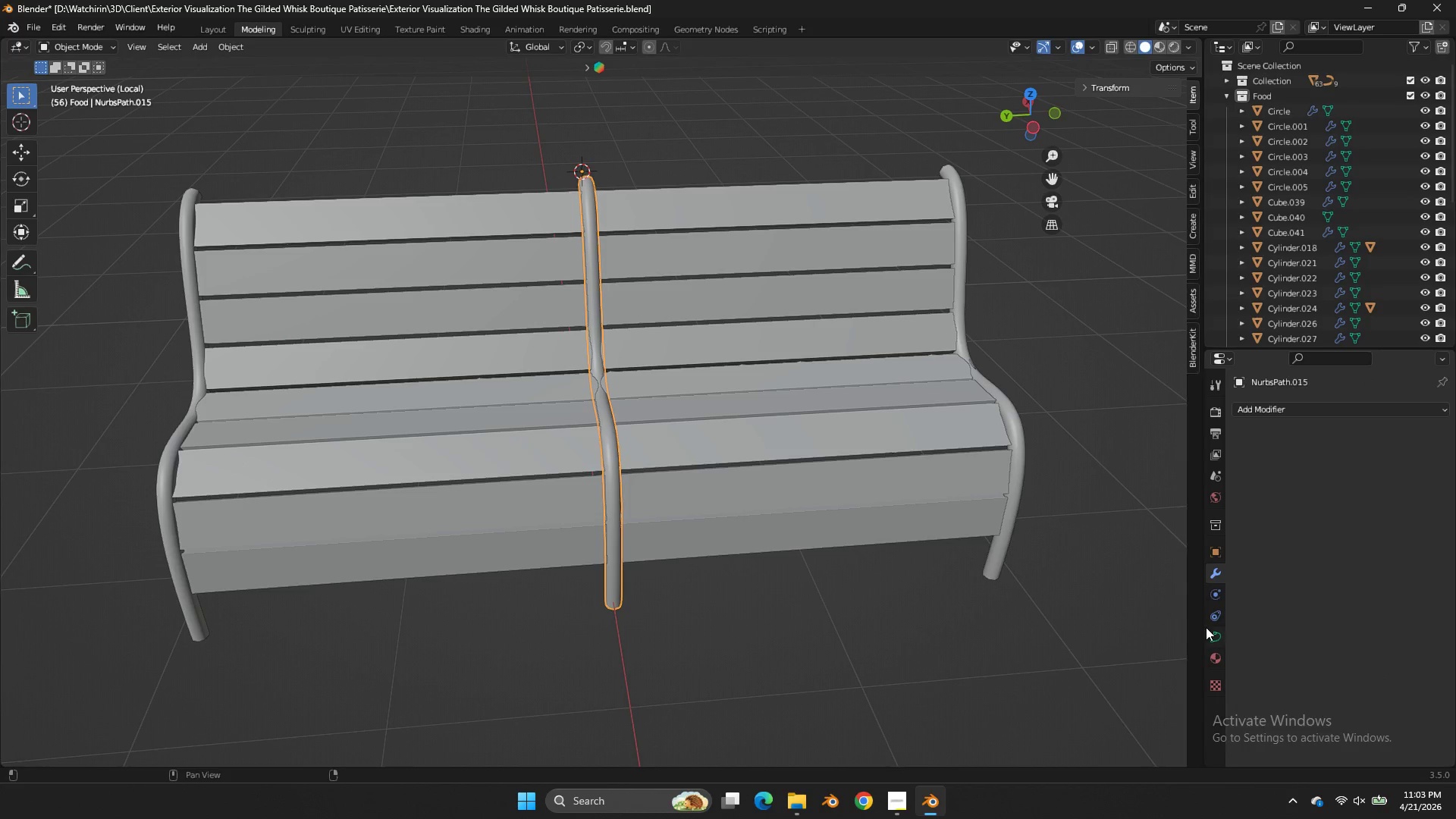 
double_click([1219, 630])
 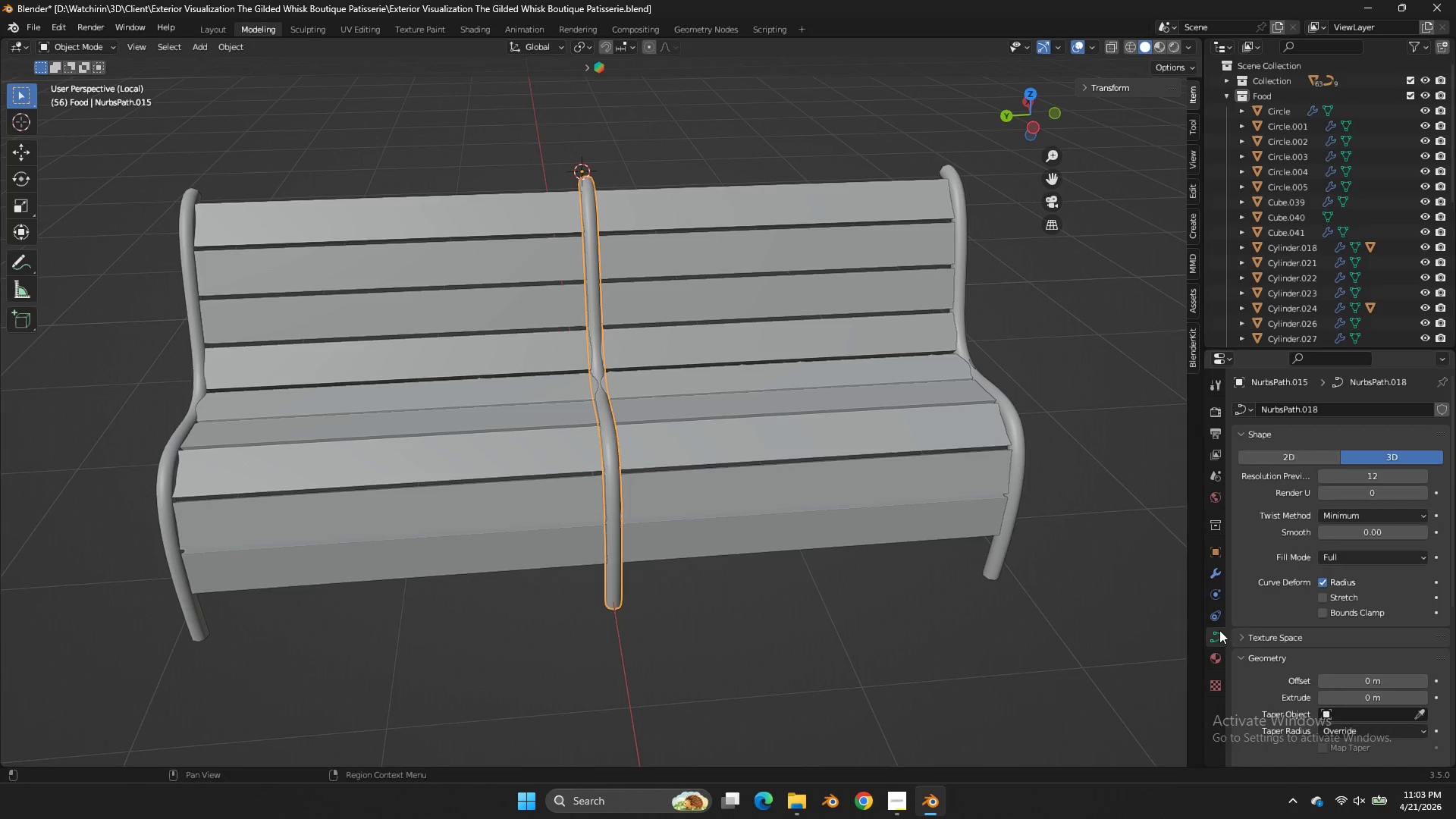 
triple_click([1219, 630])
 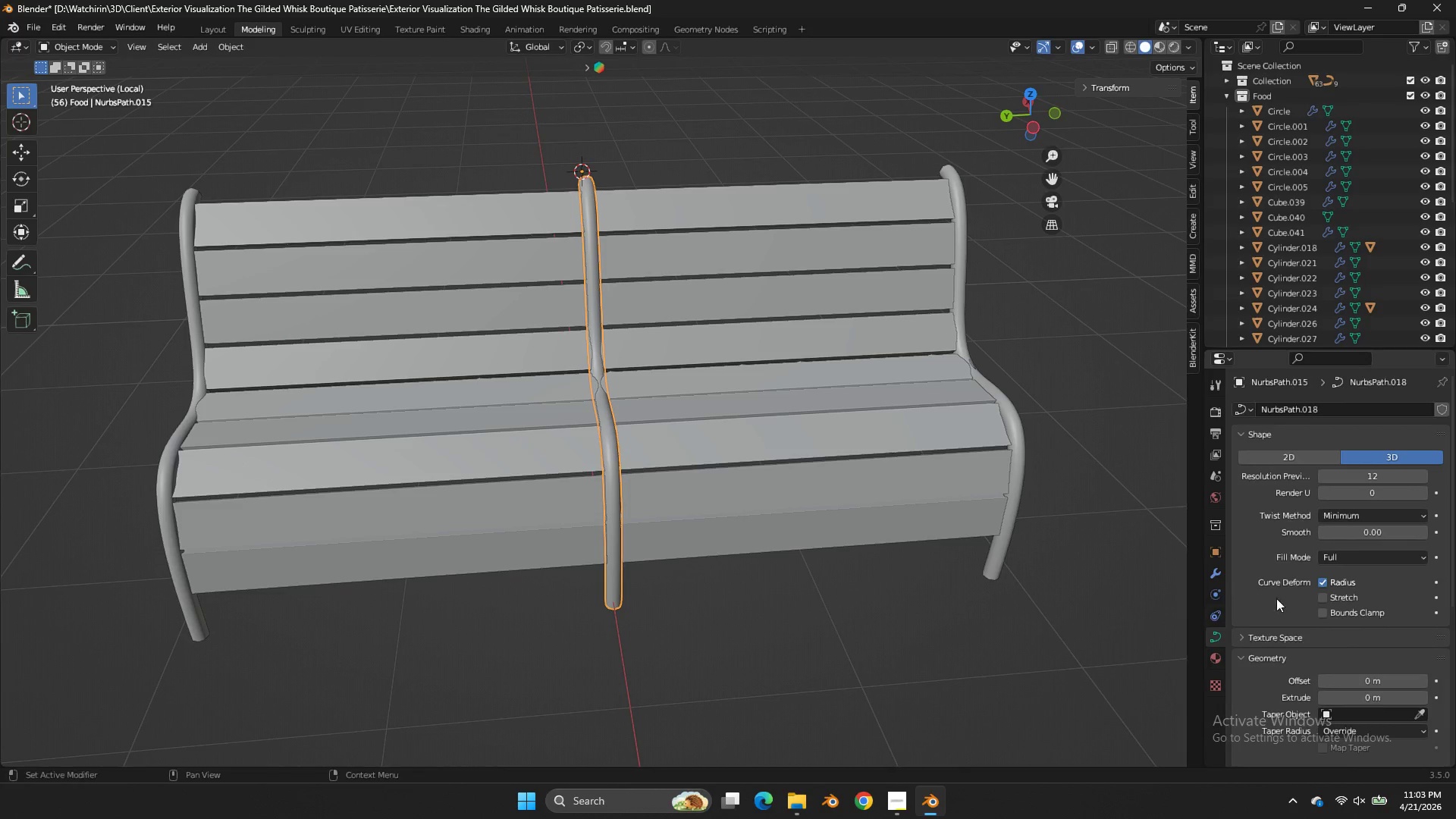 
scroll: coordinate [1279, 597], scroll_direction: down, amount: 9.0
 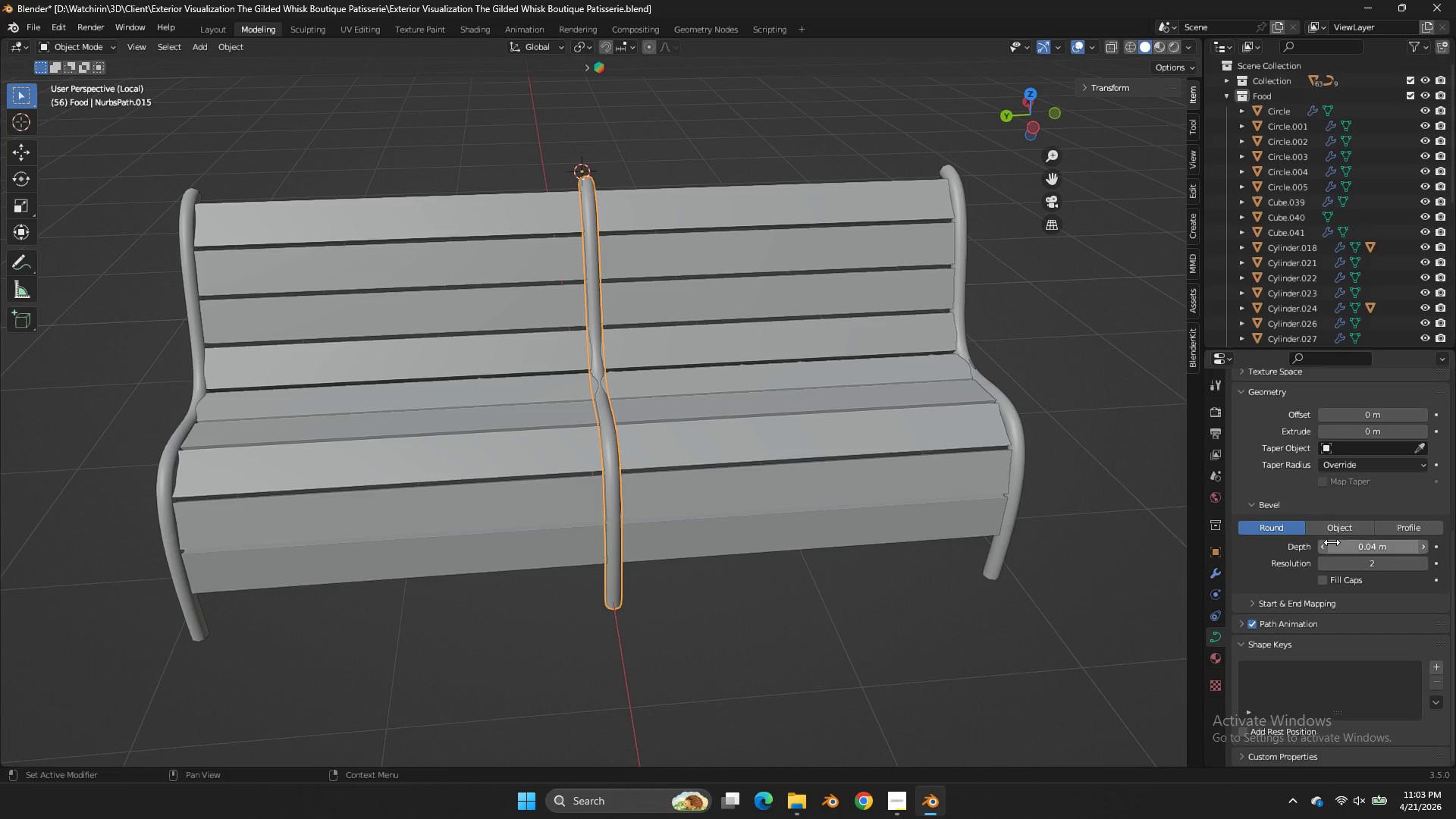 
double_click([1327, 544])
 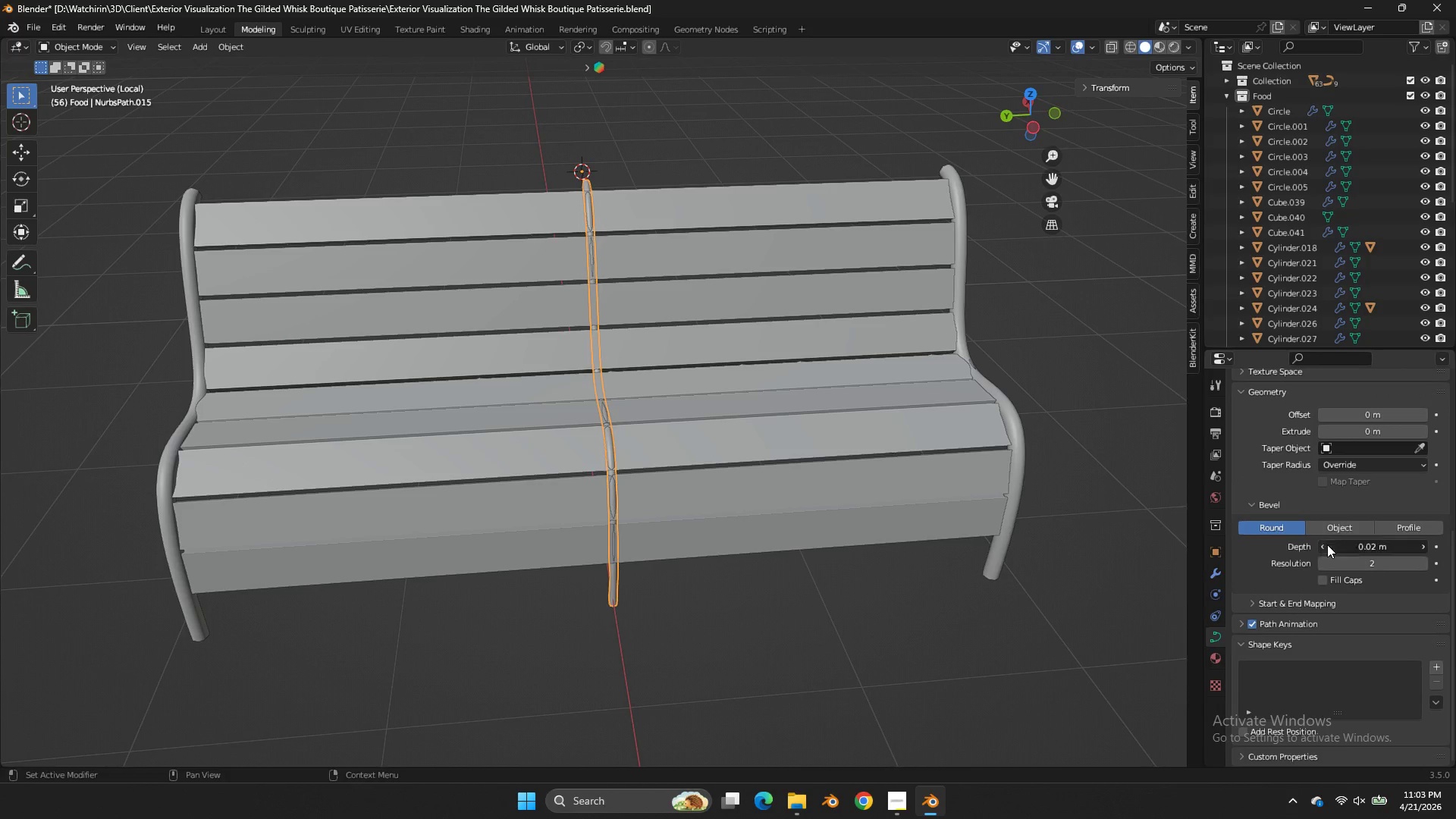 
triple_click([1327, 544])
 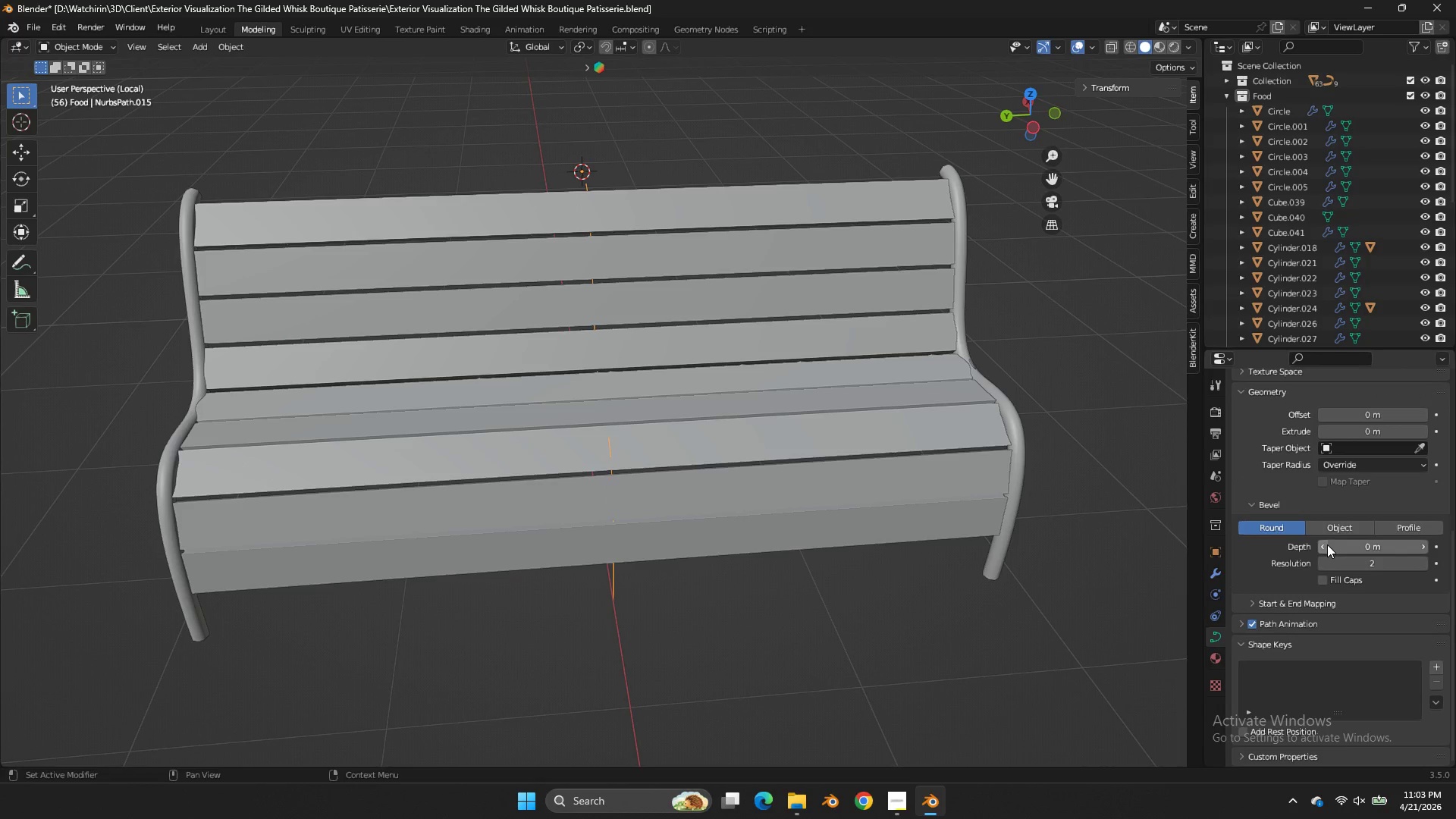 
triple_click([1327, 544])
 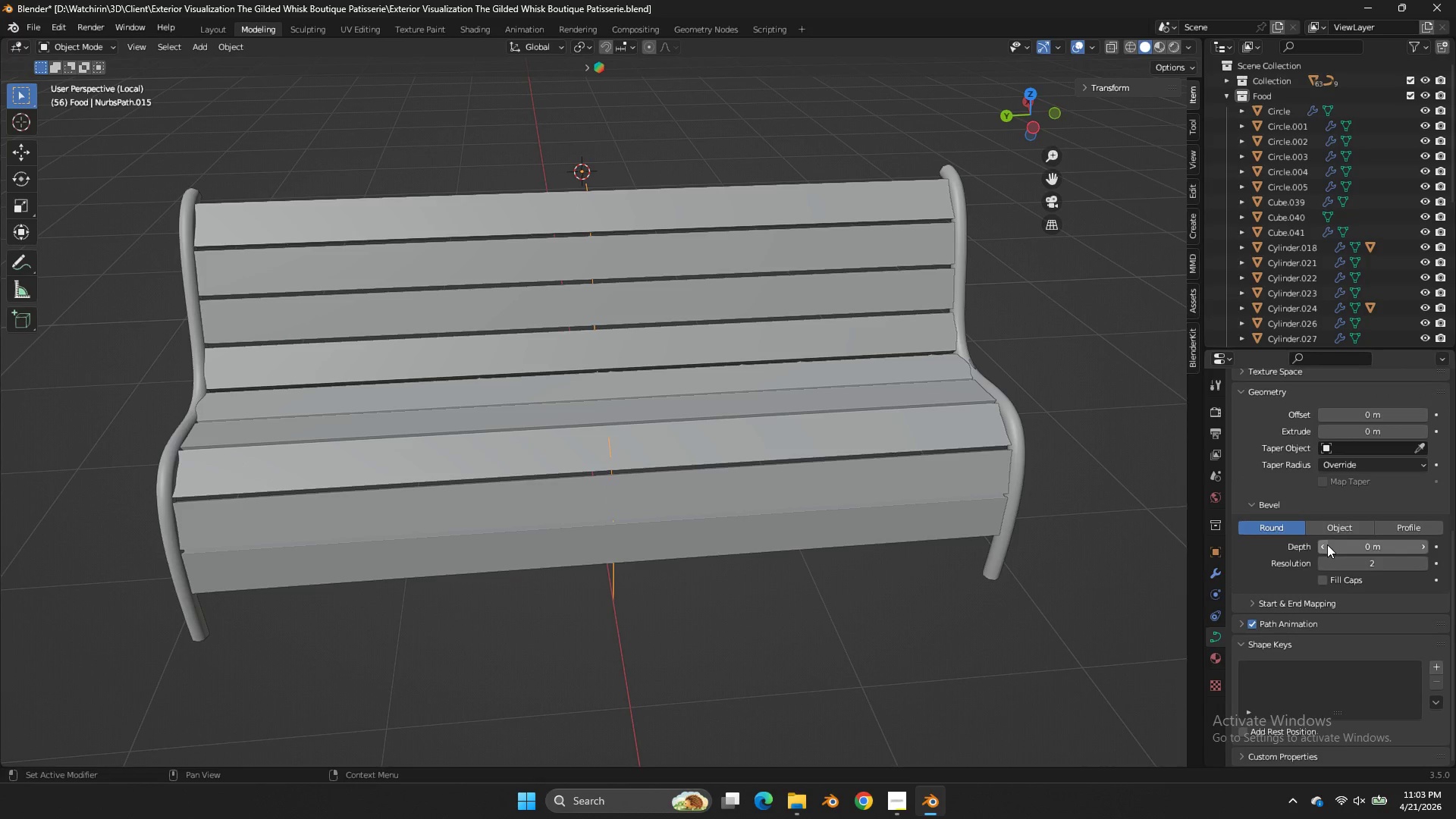 
triple_click([1327, 544])
 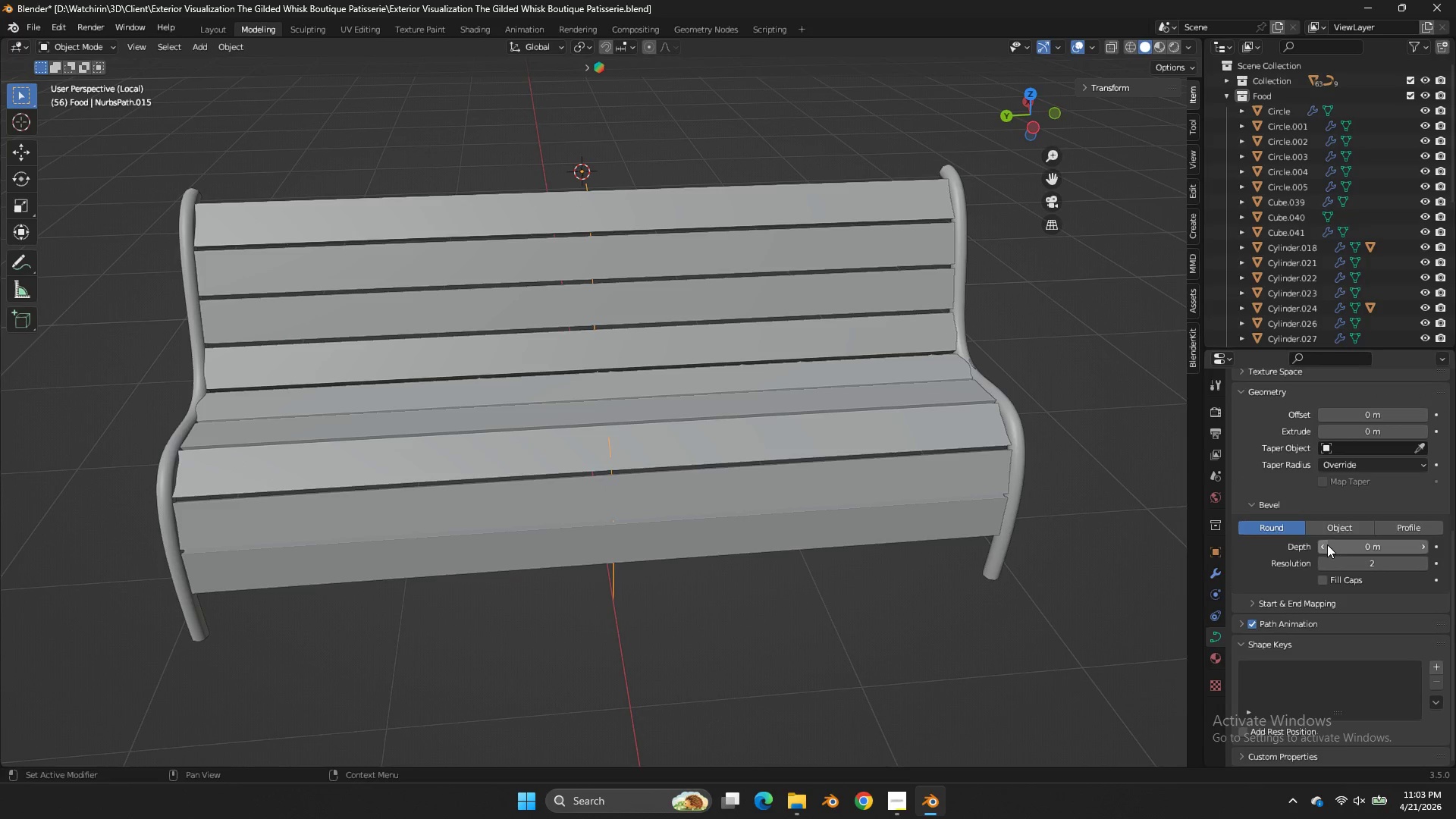 
triple_click([1327, 544])
 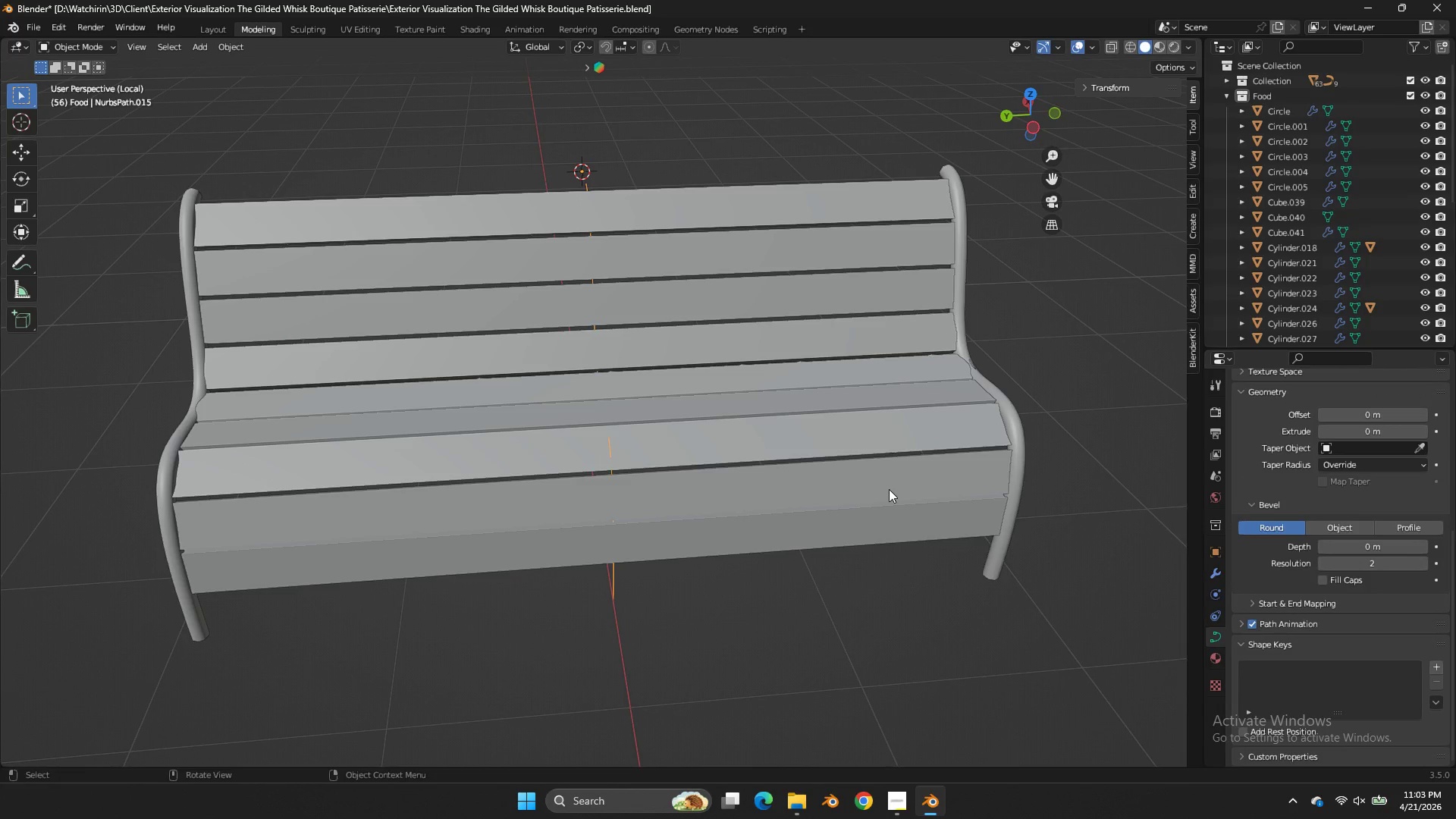 
triple_click([889, 489])
 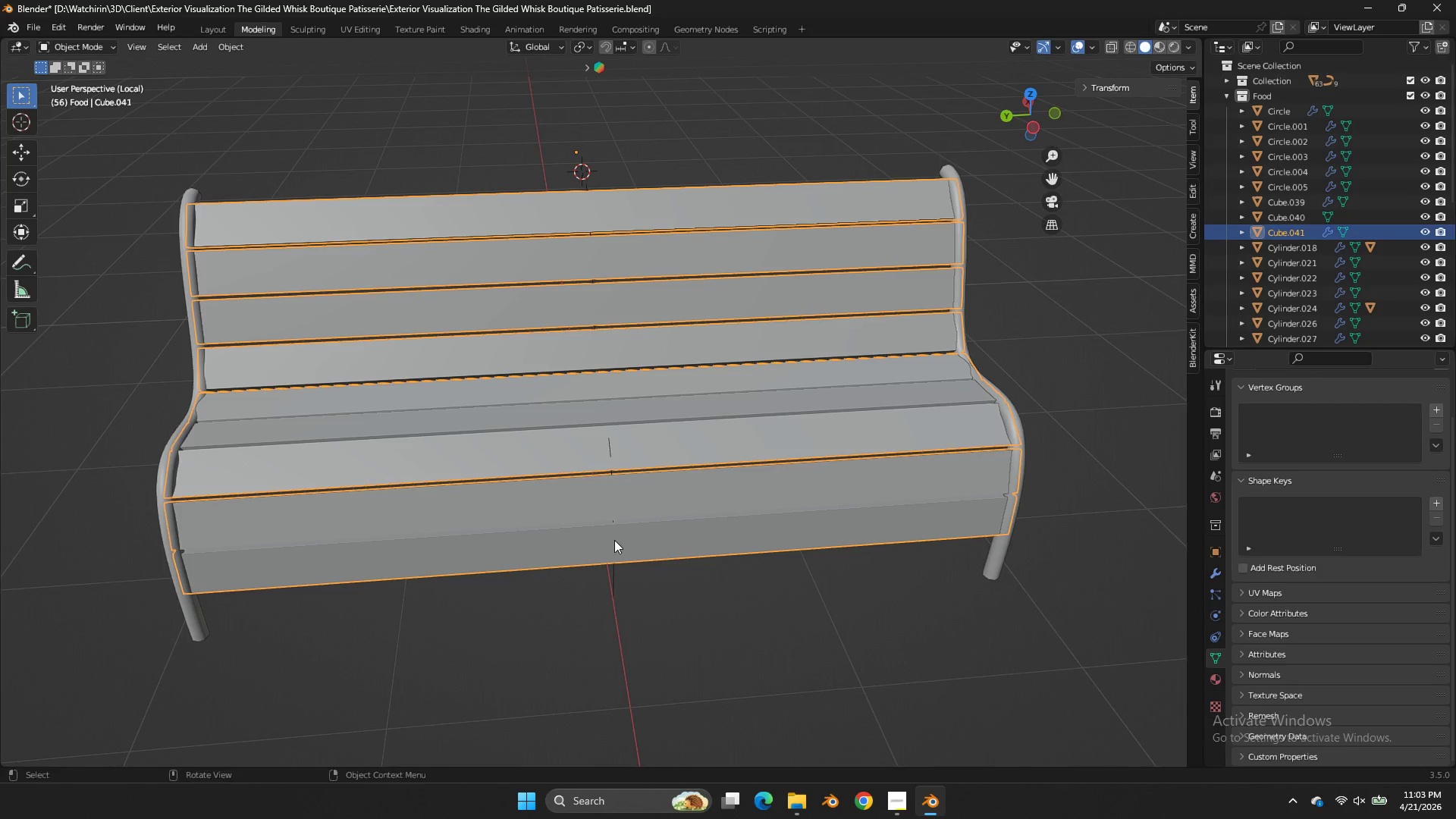 
left_click([603, 563])
 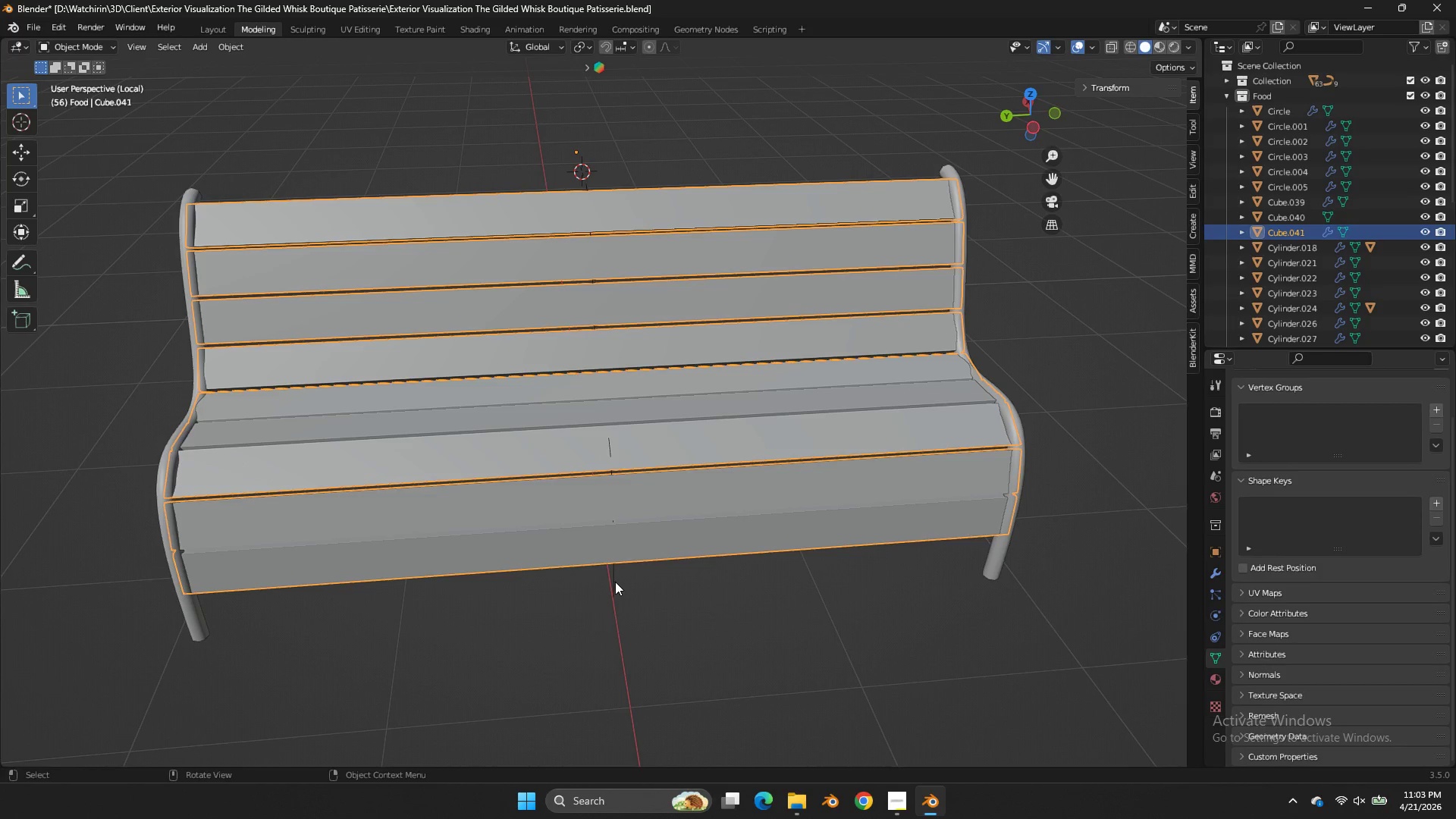 
triple_click([615, 582])
 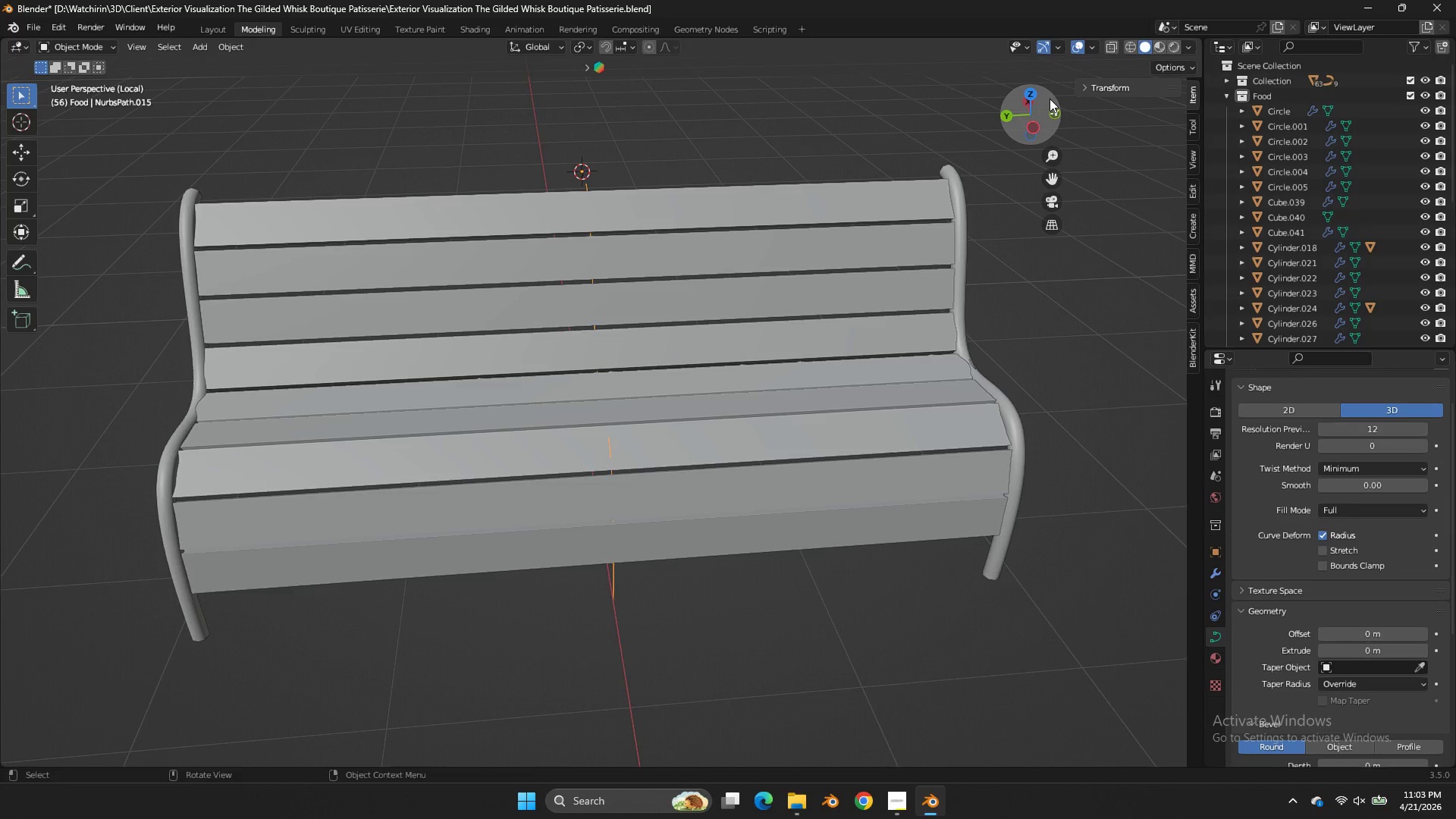 
left_click_drag(start_coordinate=[1050, 99], to_coordinate=[24, 99])
 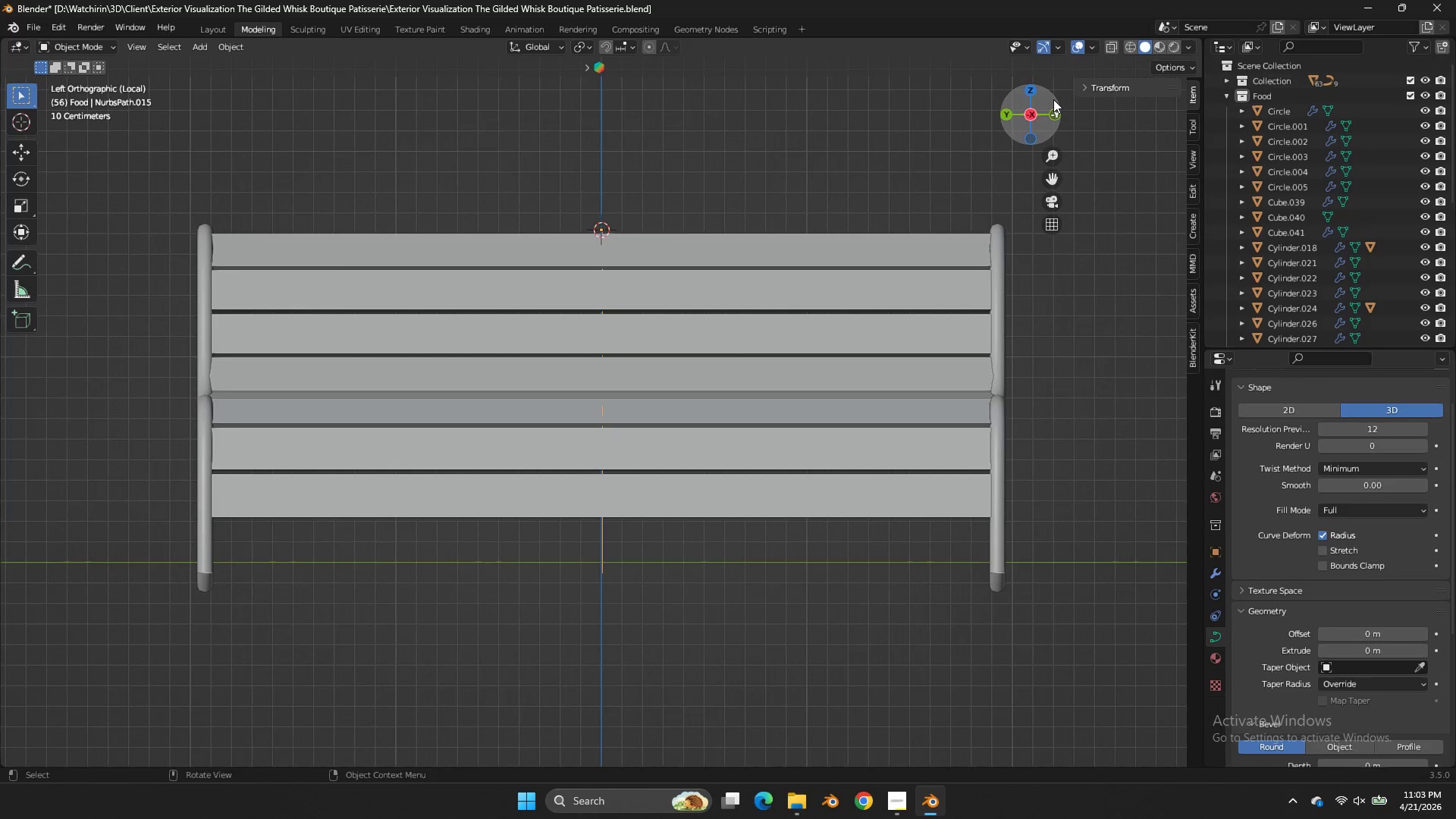 
left_click([1053, 99])
 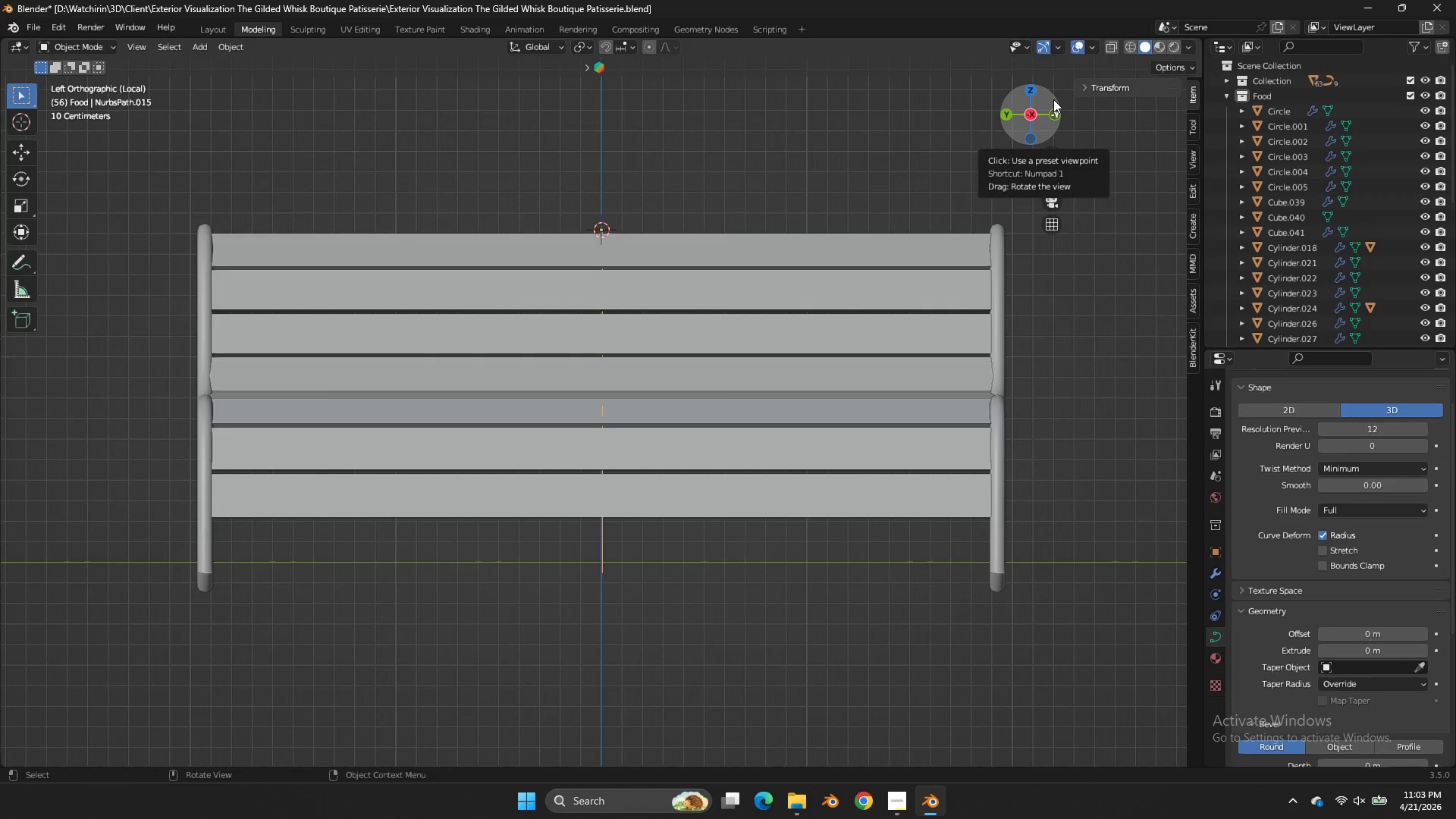 
scroll: coordinate [1037, 133], scroll_direction: down, amount: 3.0
 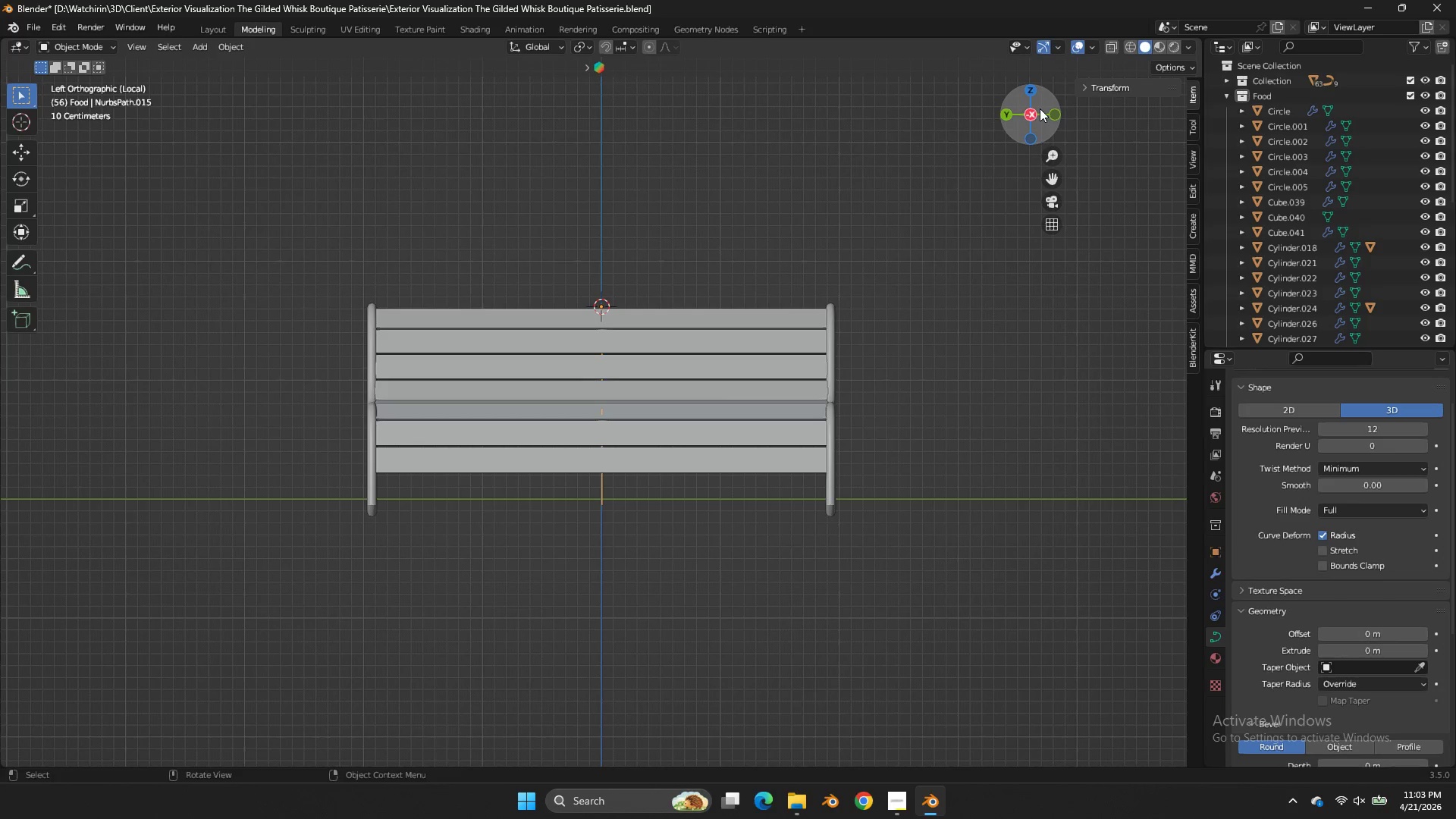 
key(Control+ControlLeft)
 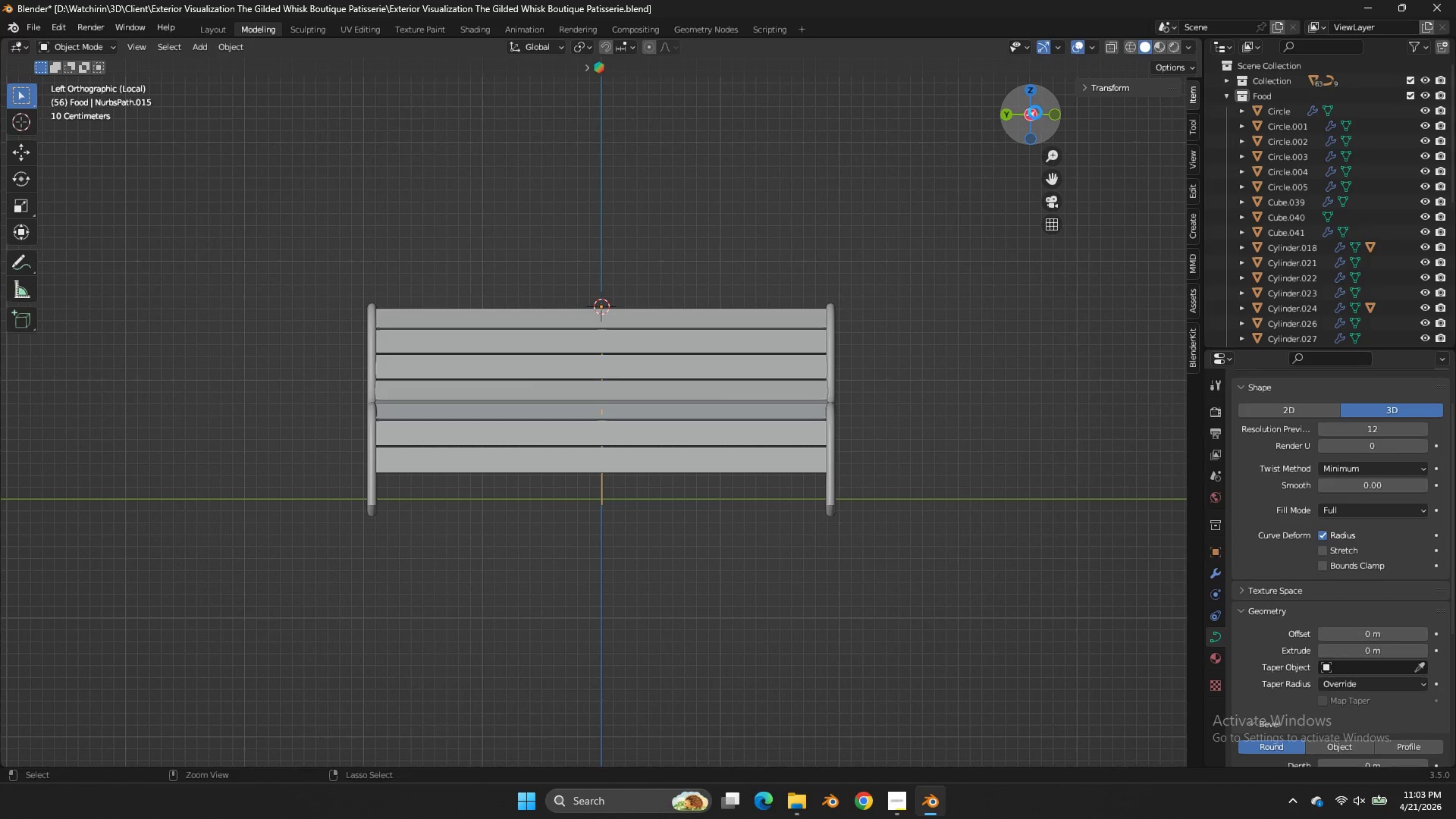 
key(Control+S)
 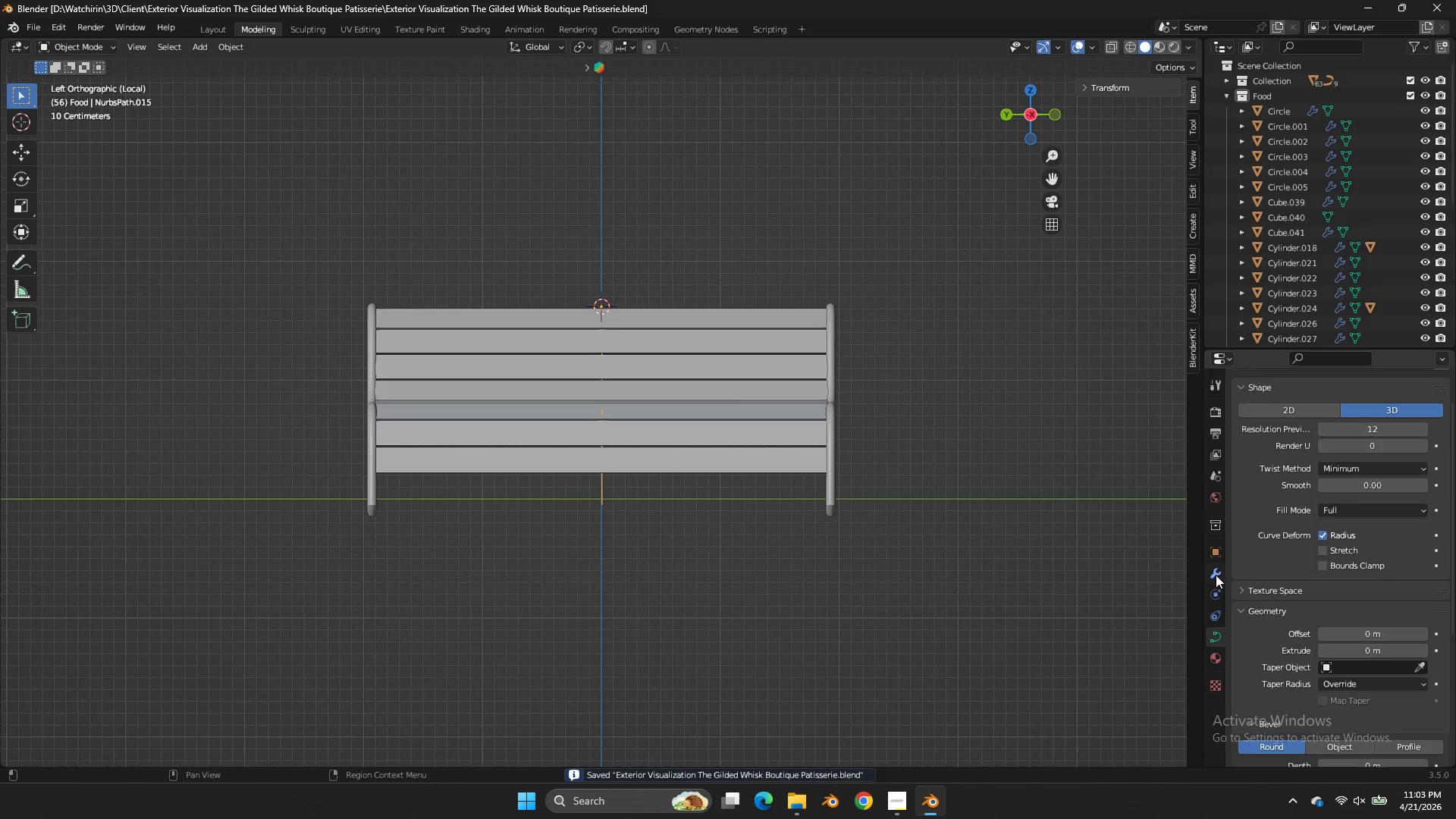 
double_click([760, 402])
 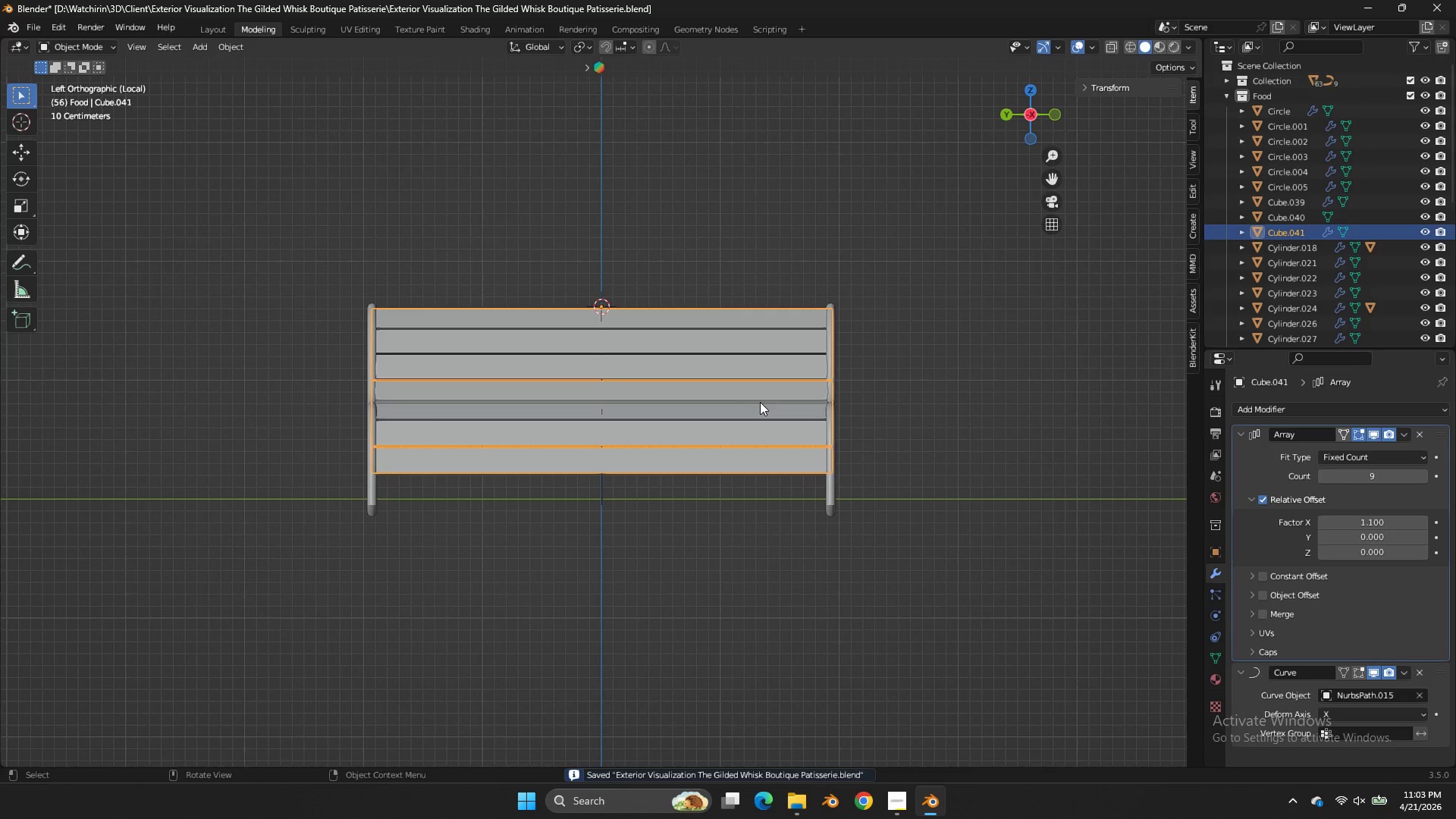 
triple_click([760, 402])
 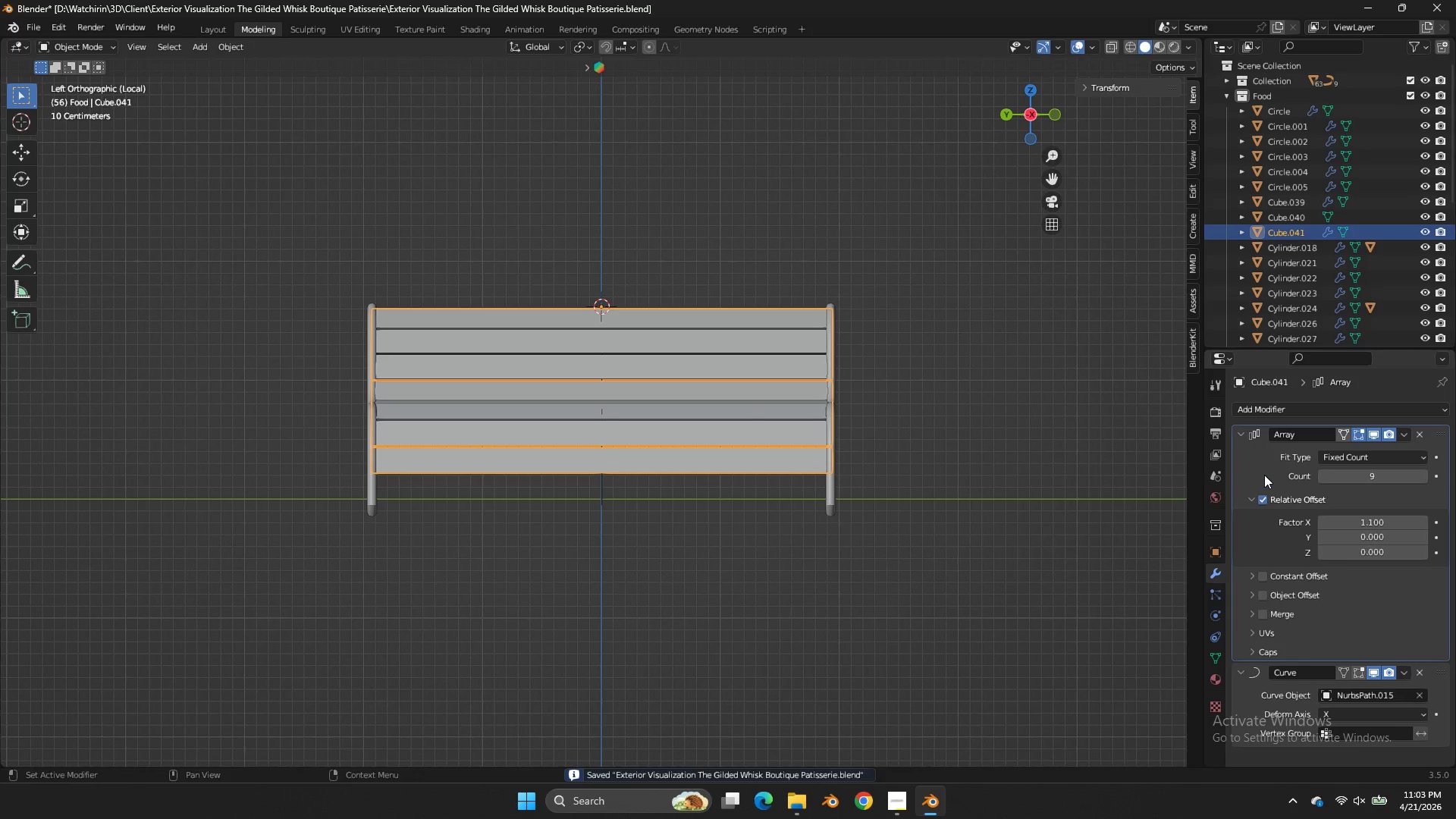 
key(Control+A)
 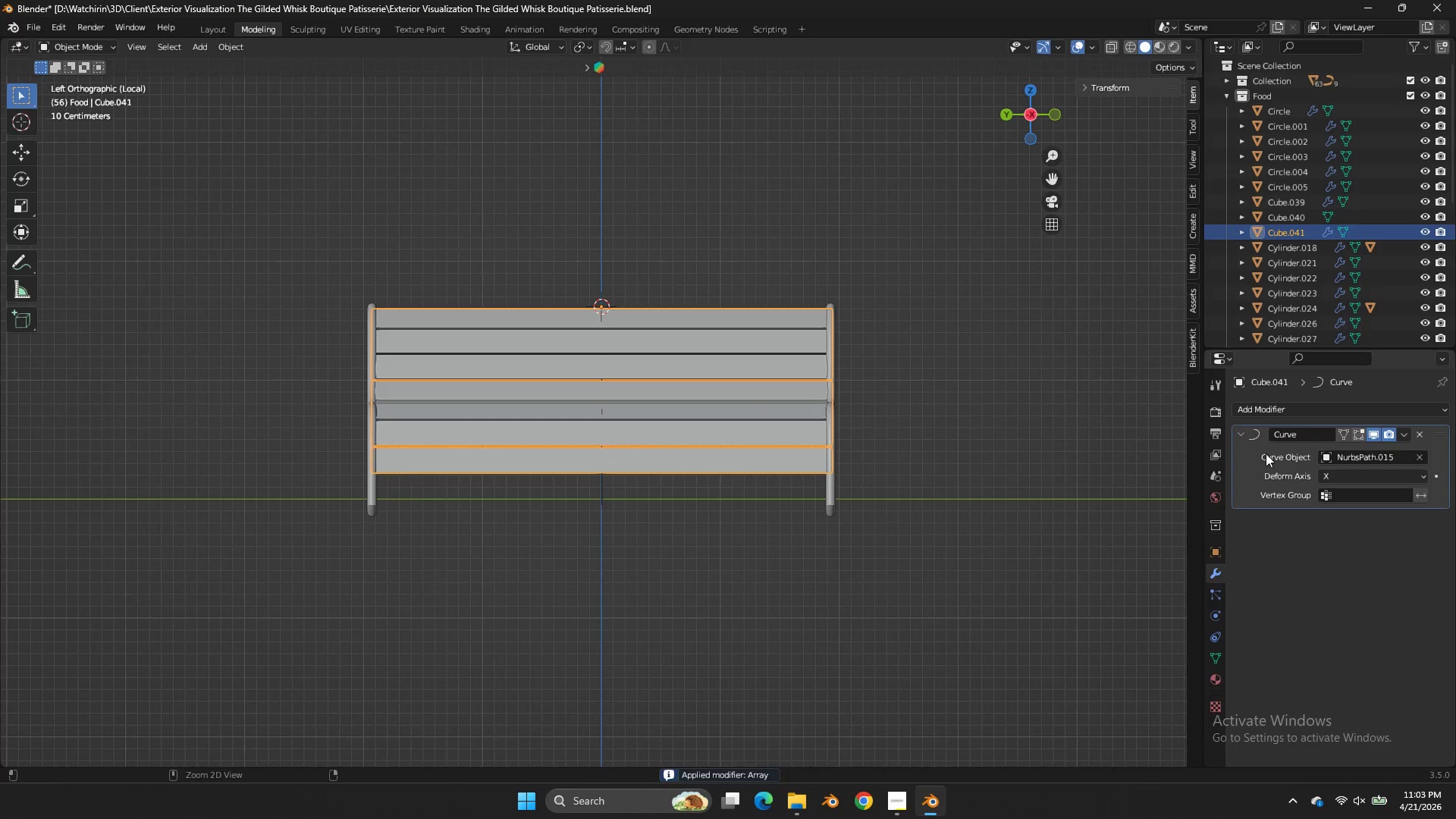 
key(Control+A)
 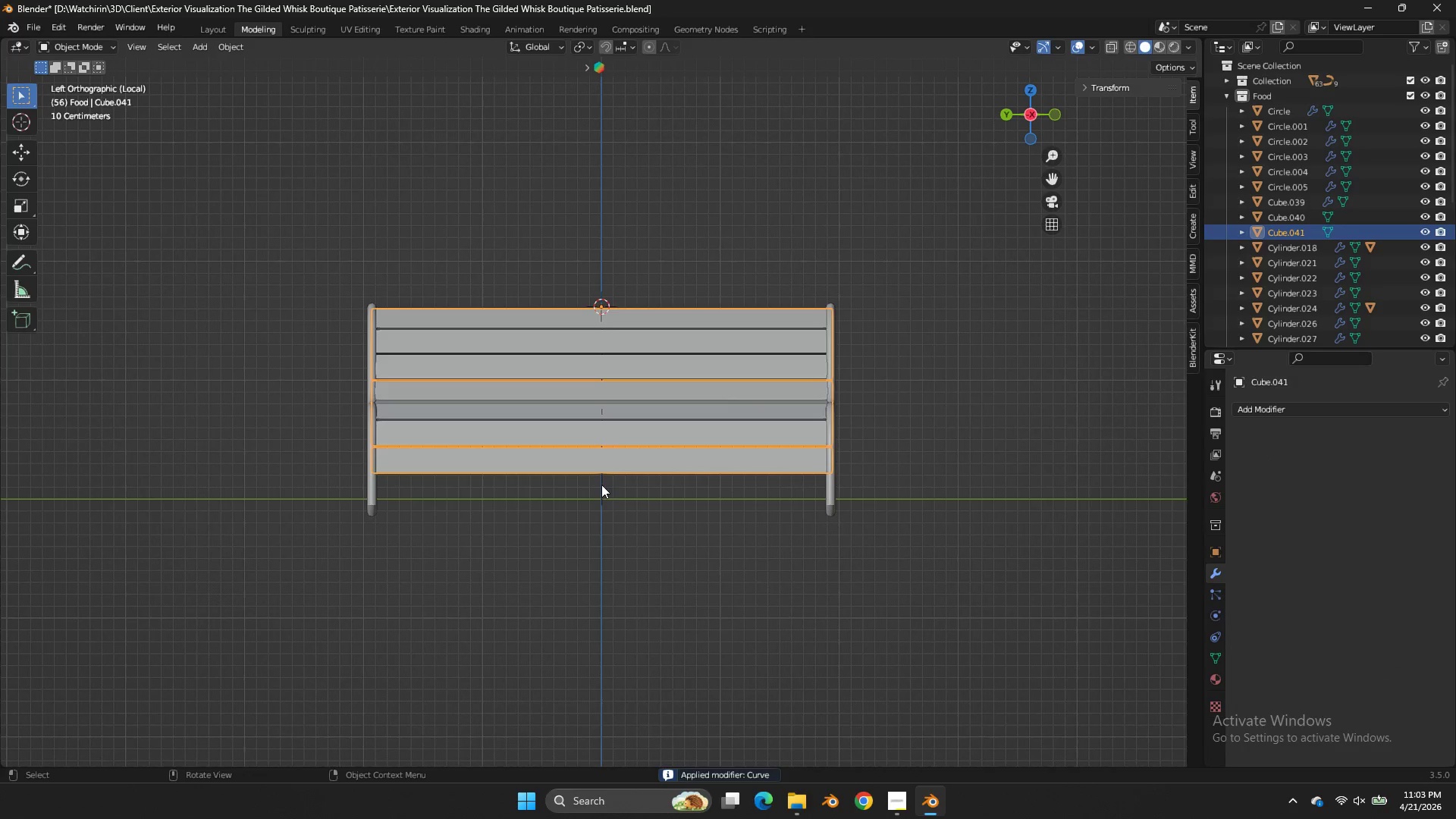 
double_click([595, 490])
 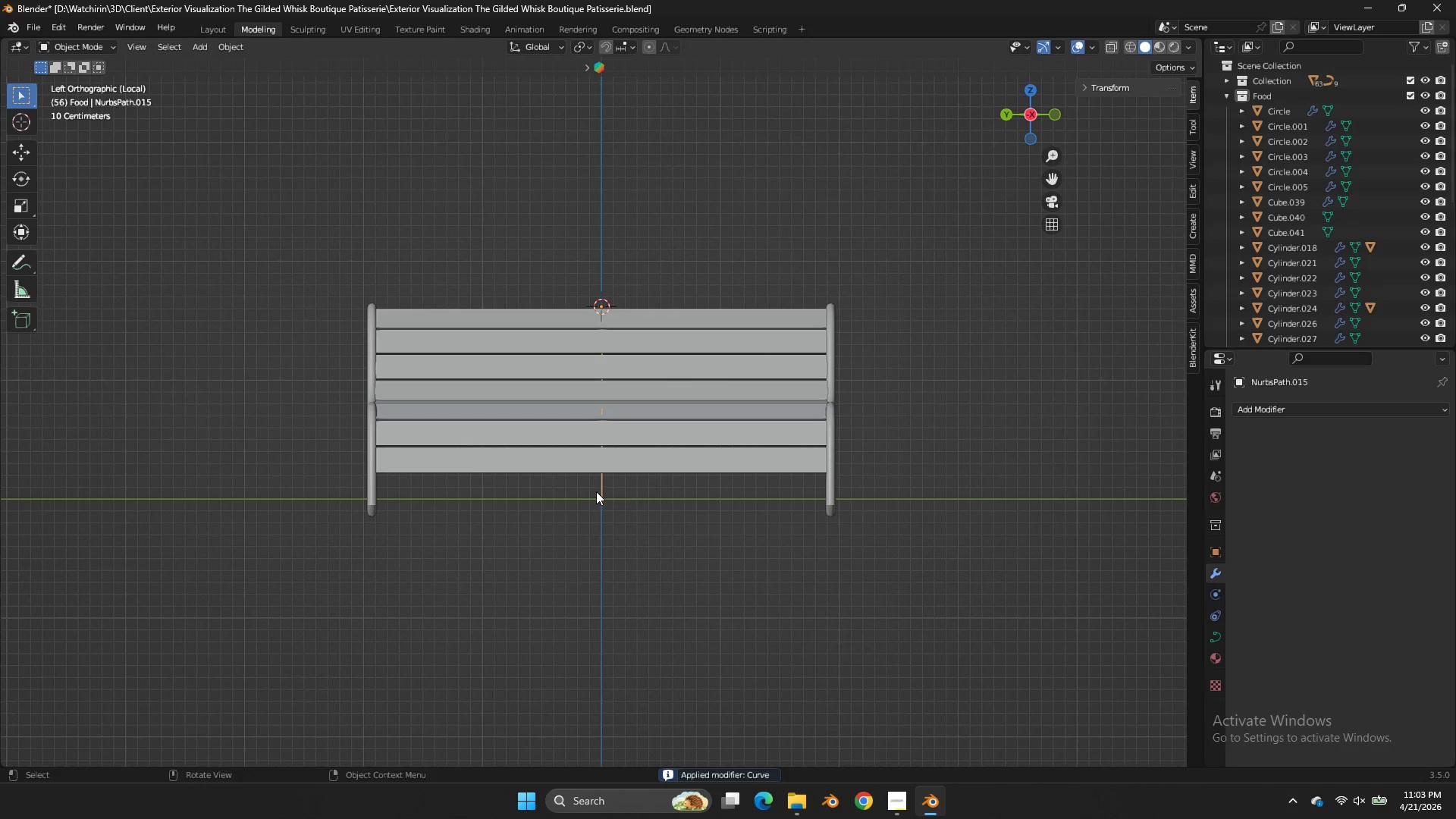 
key(X)
 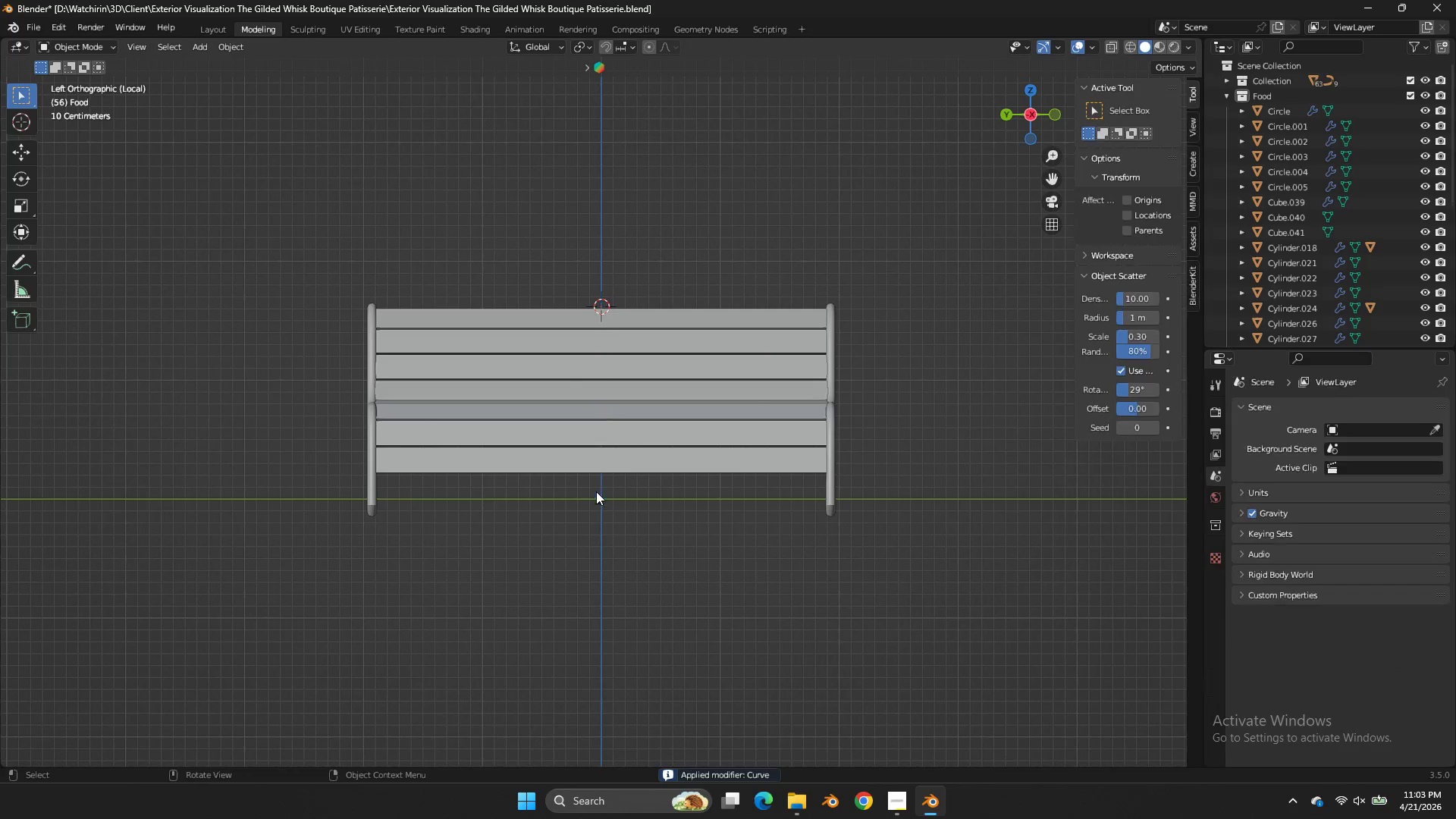 
triple_click([596, 491])
 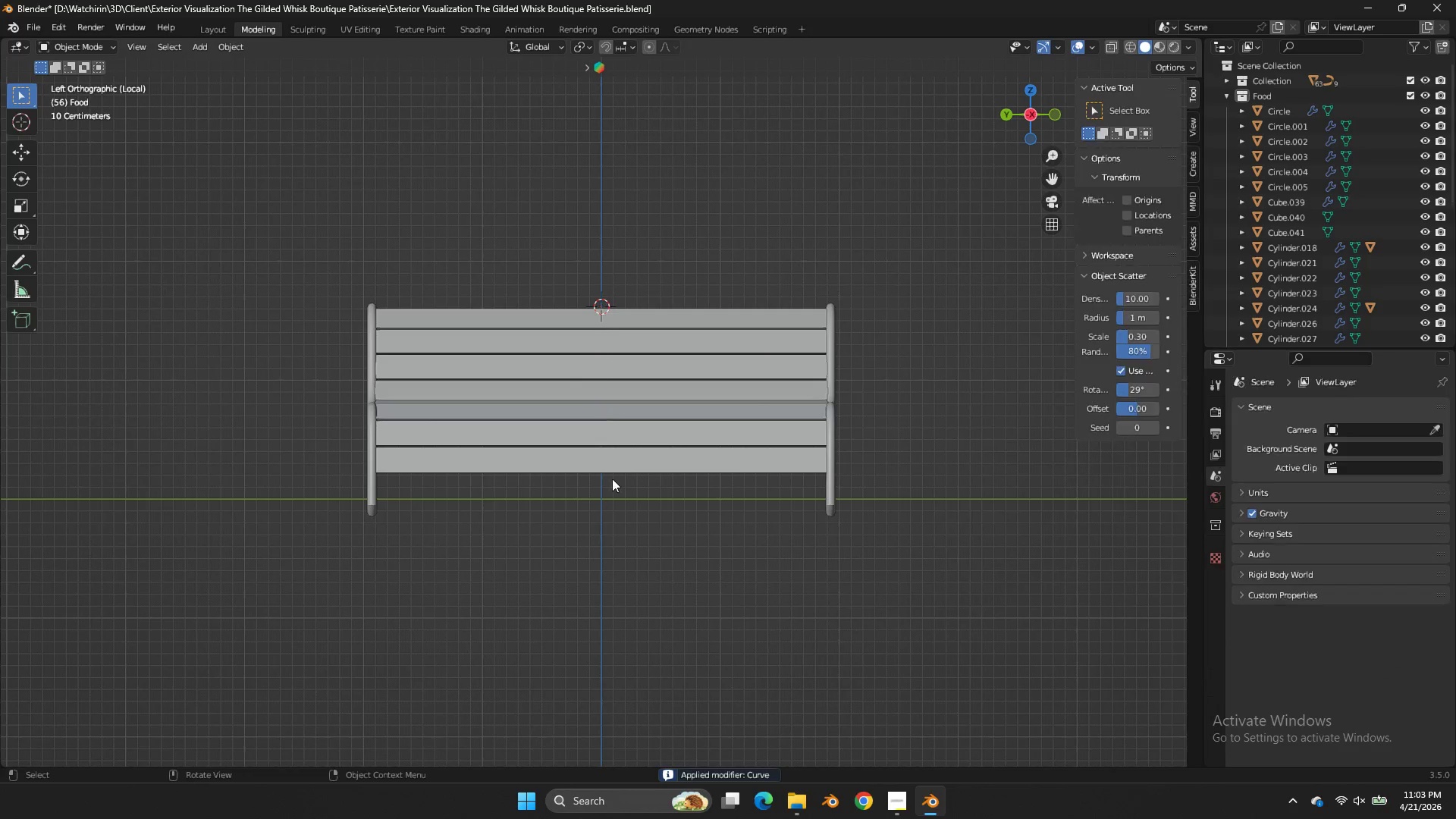 
triple_click([596, 491])
 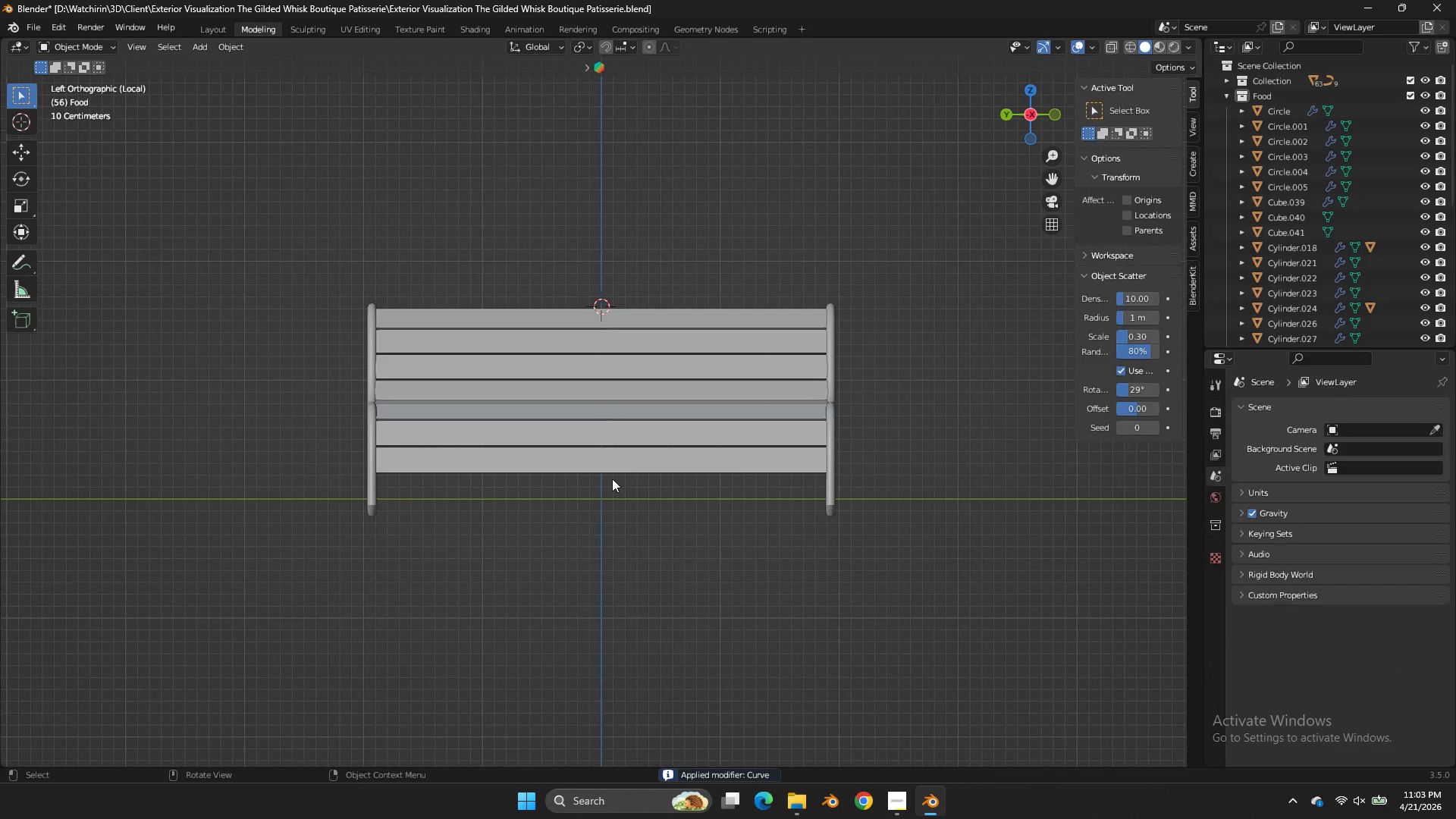 
triple_click([596, 491])
 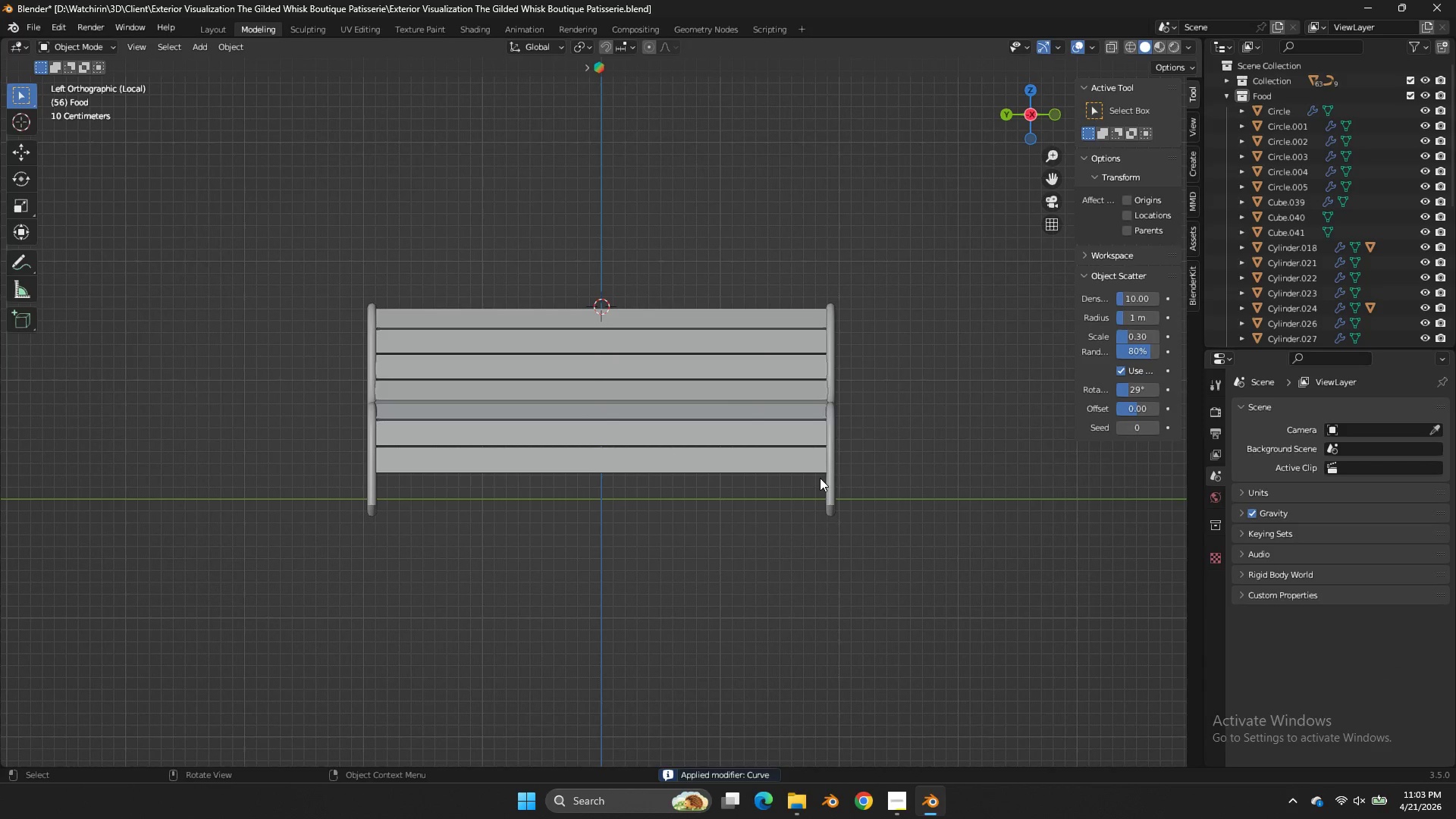 
double_click([821, 478])
 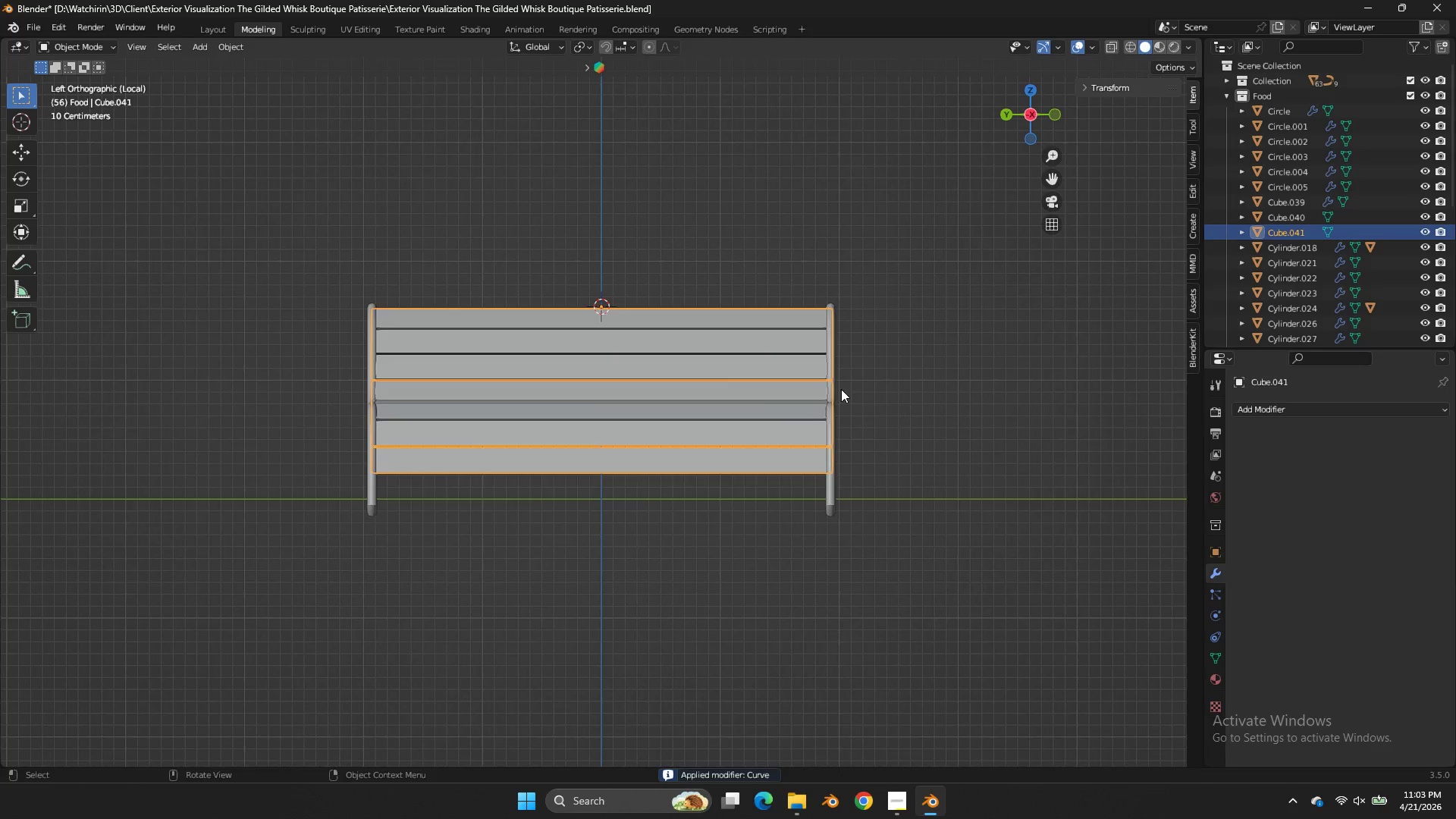 
scroll: coordinate [841, 389], scroll_direction: up, amount: 2.0
 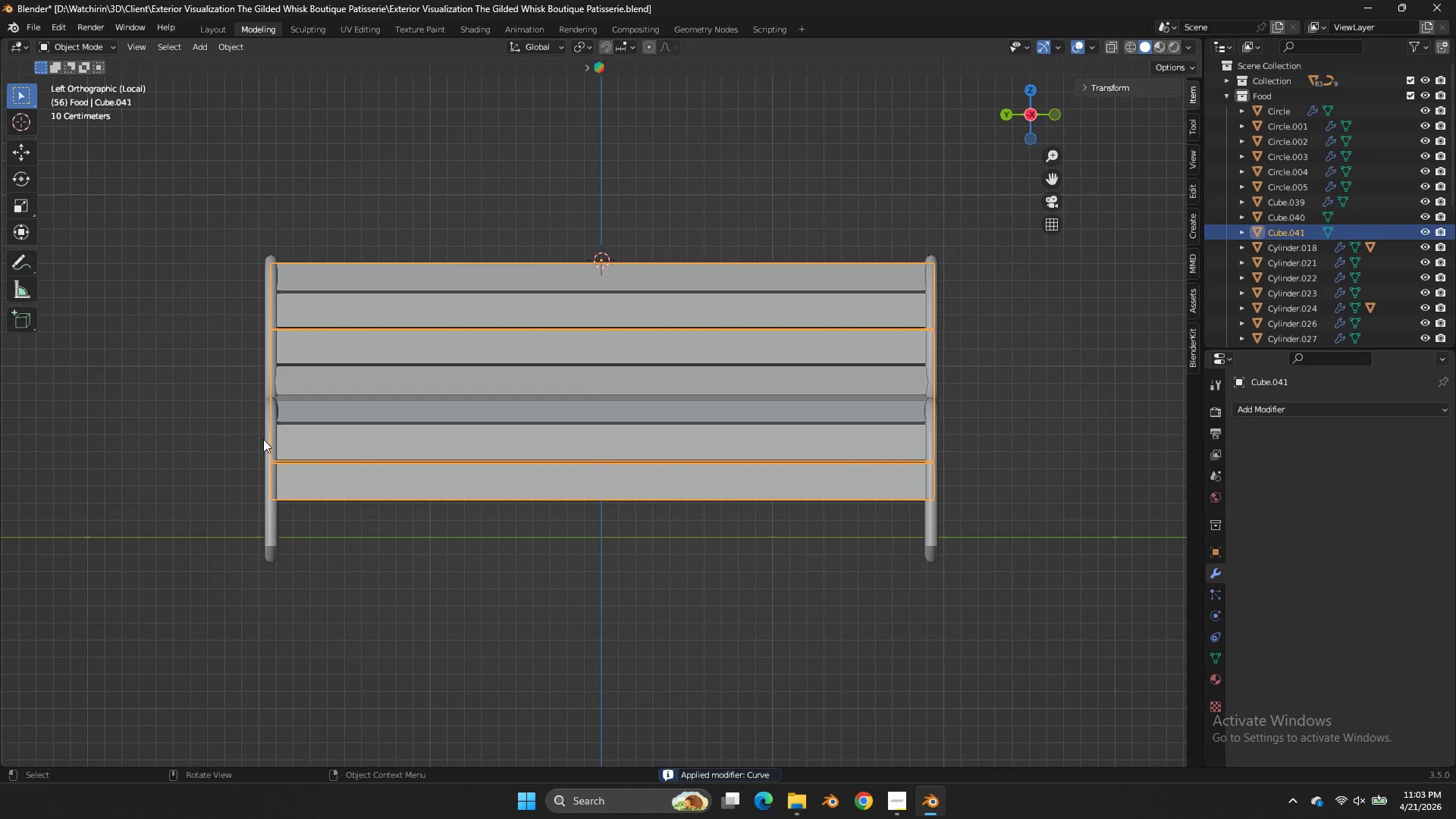 
double_click([263, 439])
 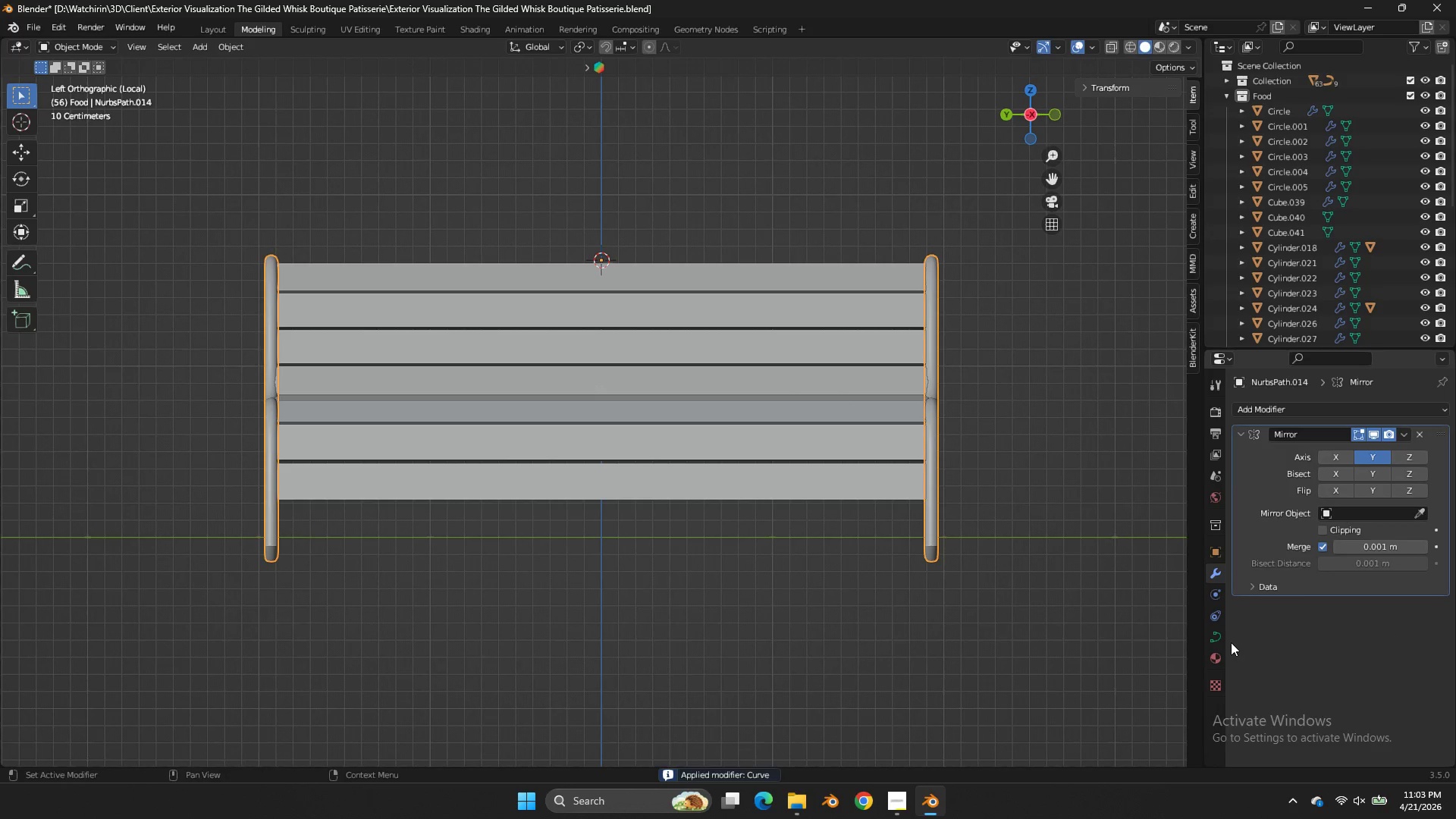 
left_click([1217, 638])
 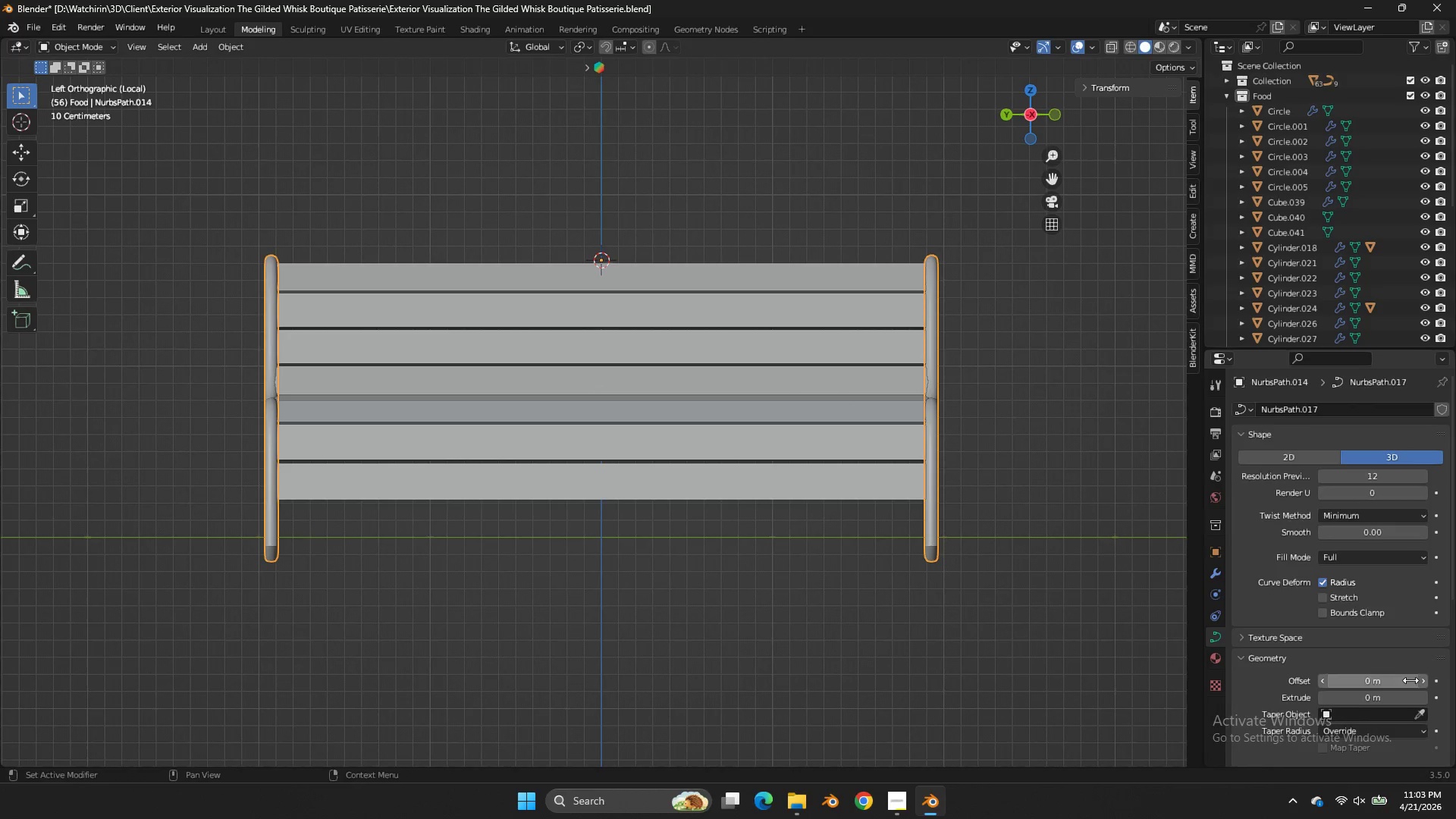 
scroll: coordinate [1360, 645], scroll_direction: down, amount: 6.0
 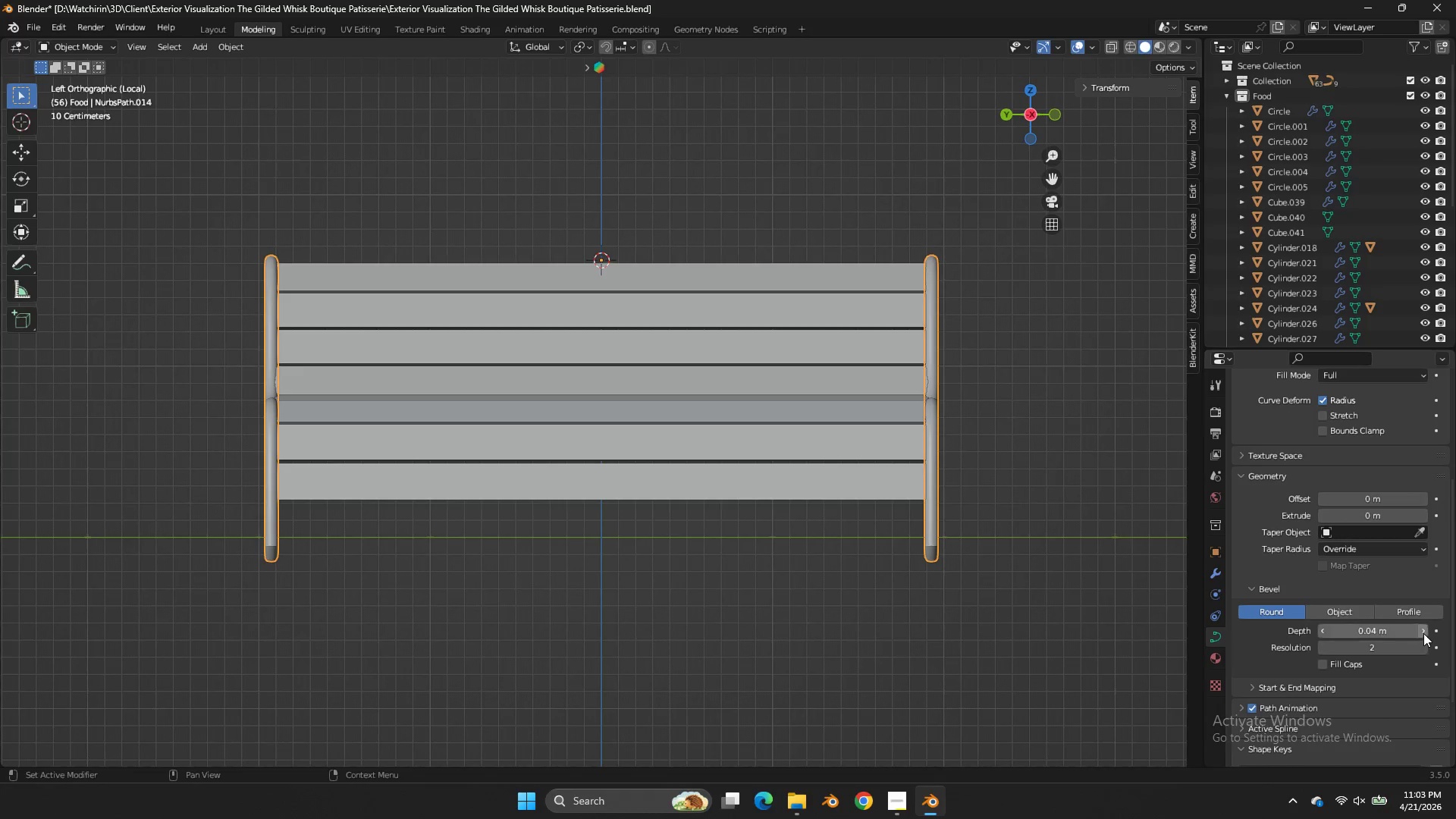 
double_click([1423, 633])
 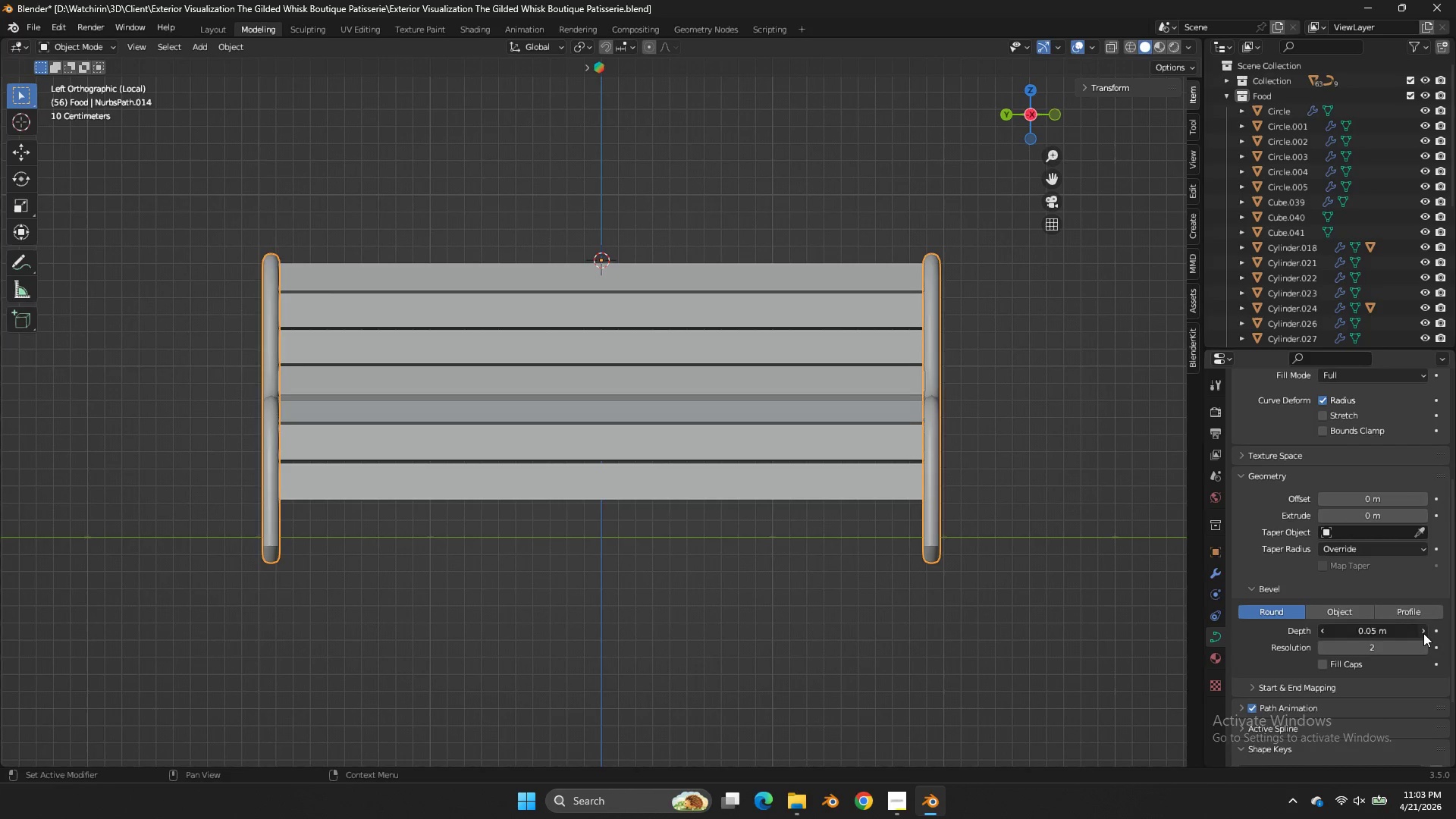 
triple_click([1423, 633])
 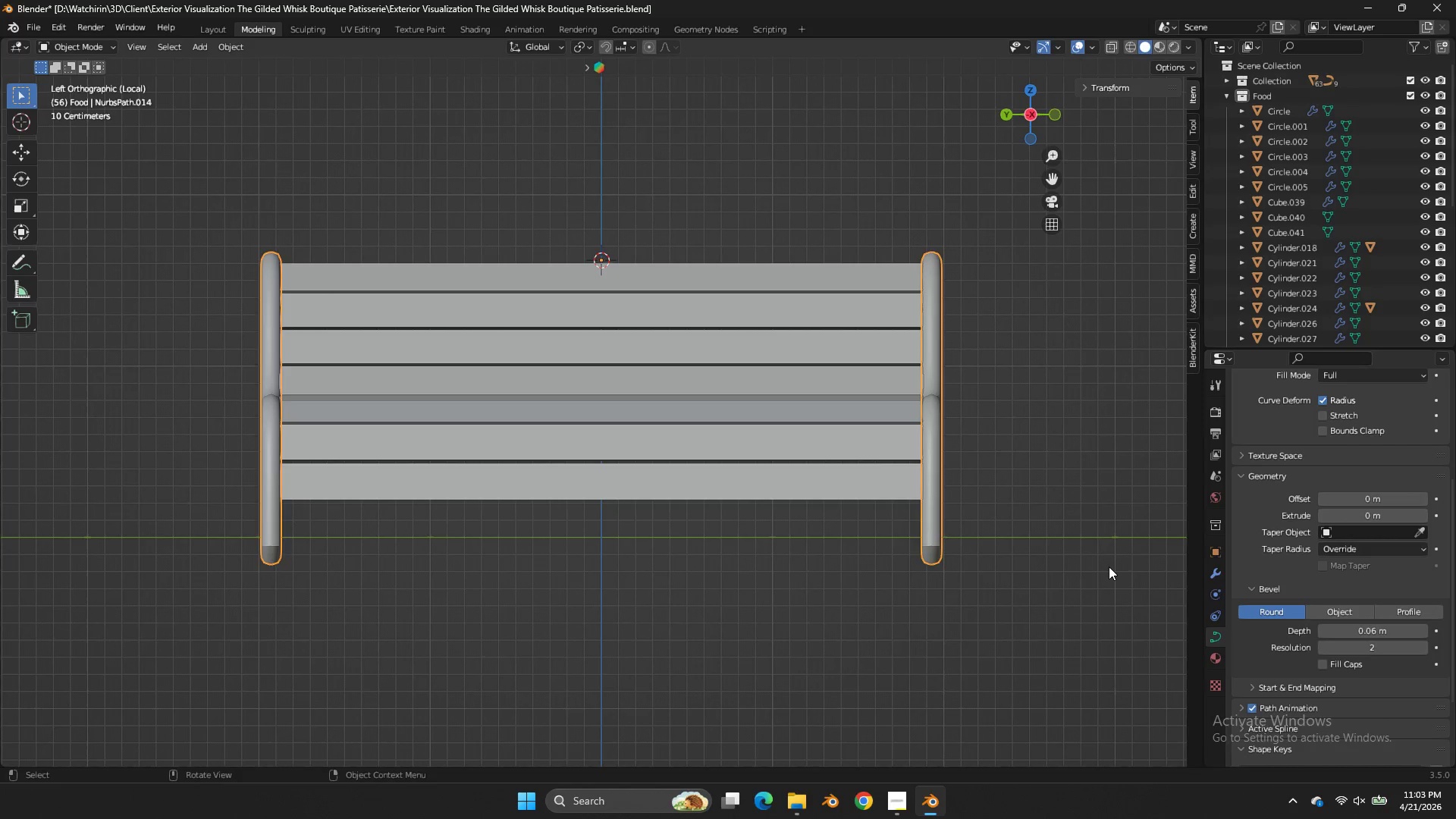 
triple_click([1109, 566])
 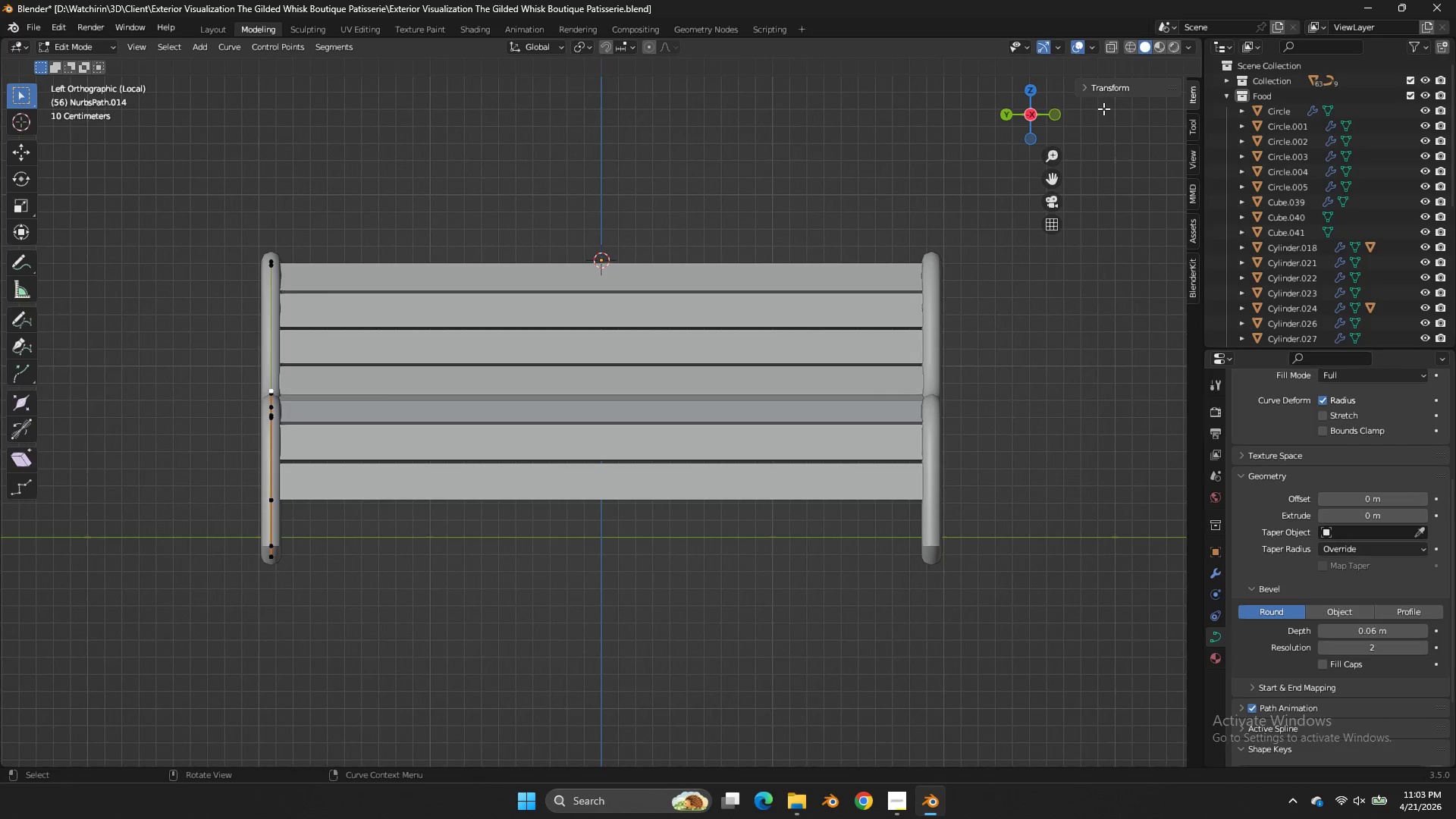 
triple_click([1109, 566])
 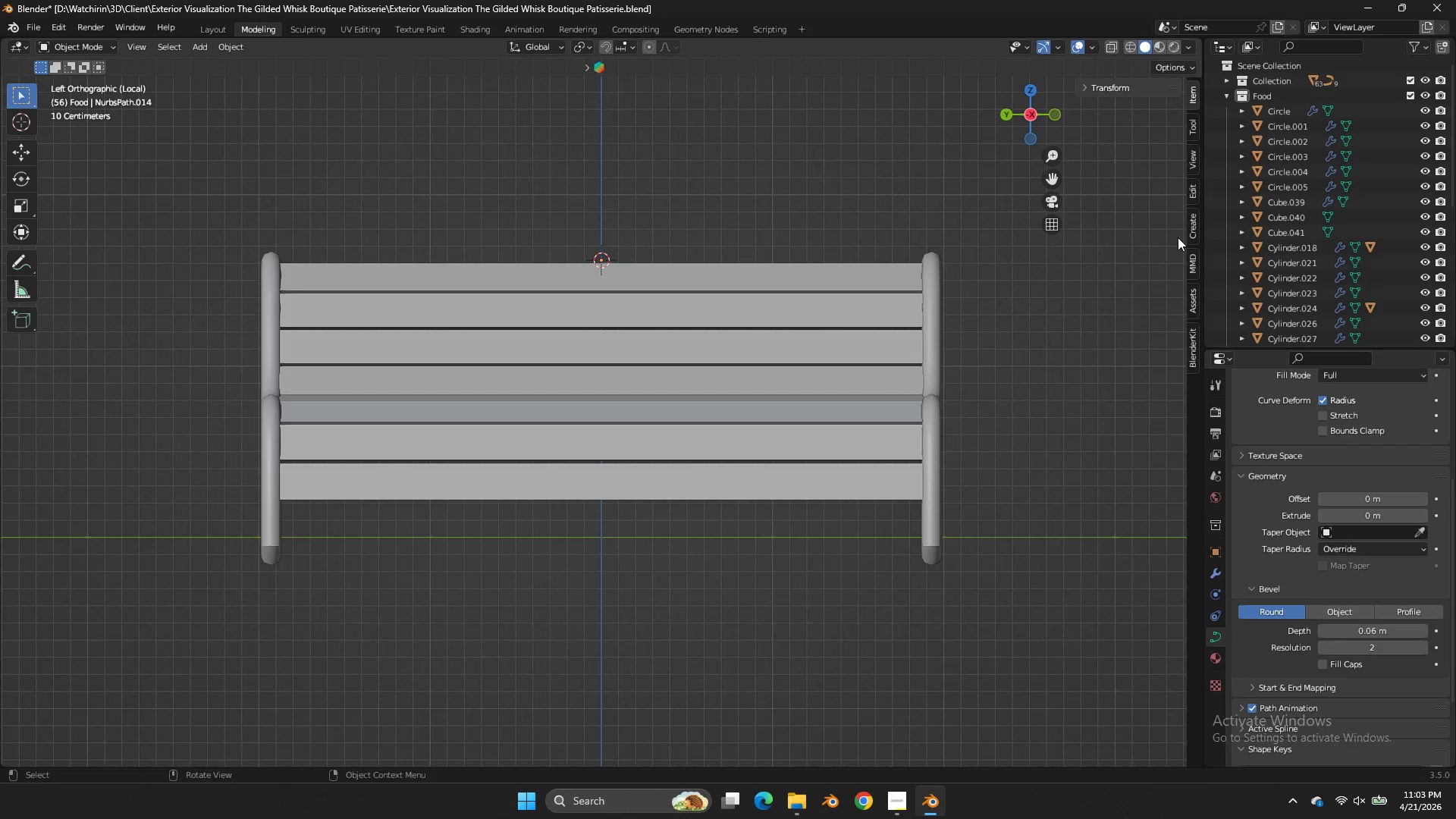 
key(Tab)
 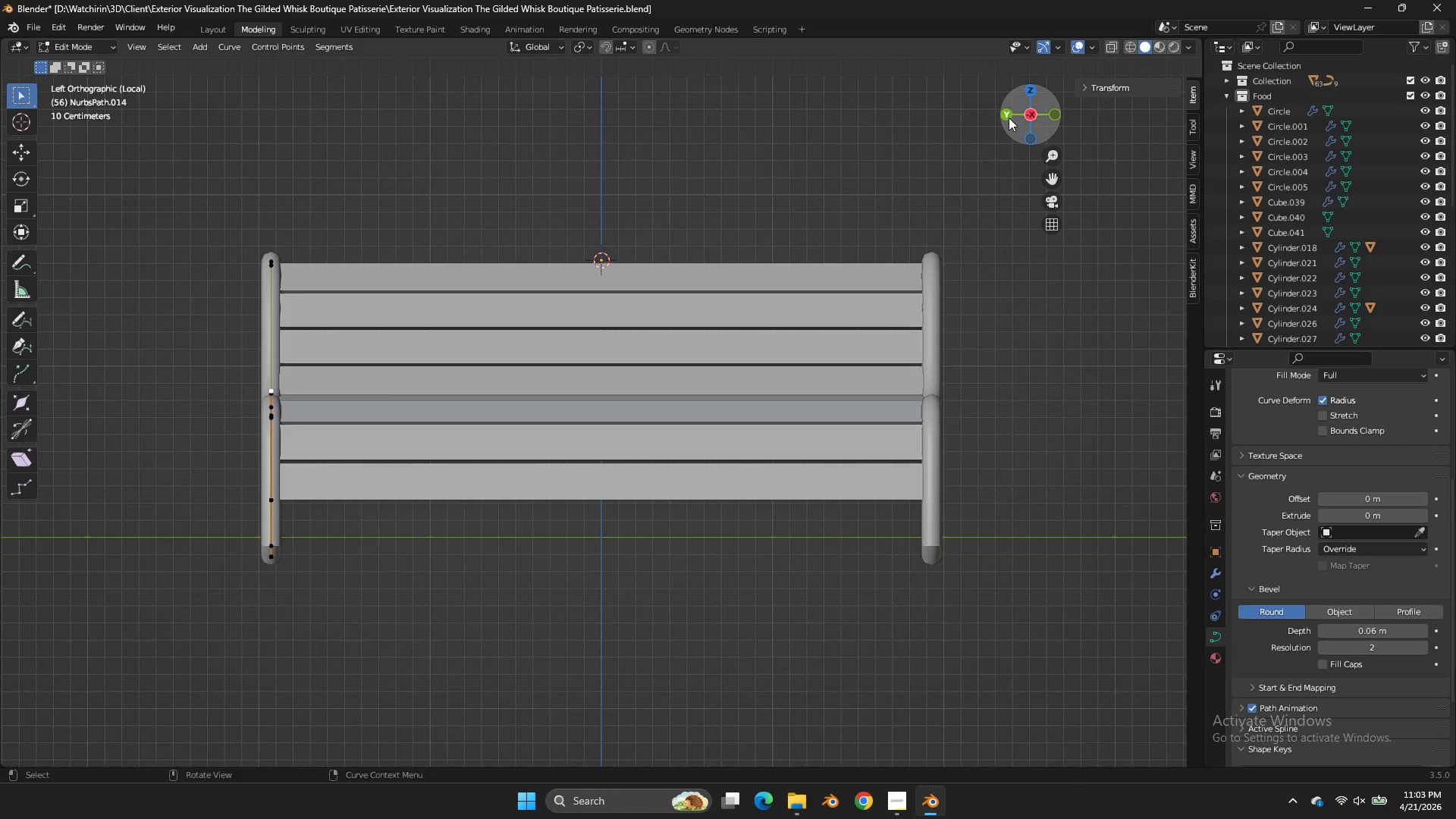 
double_click([1009, 118])
 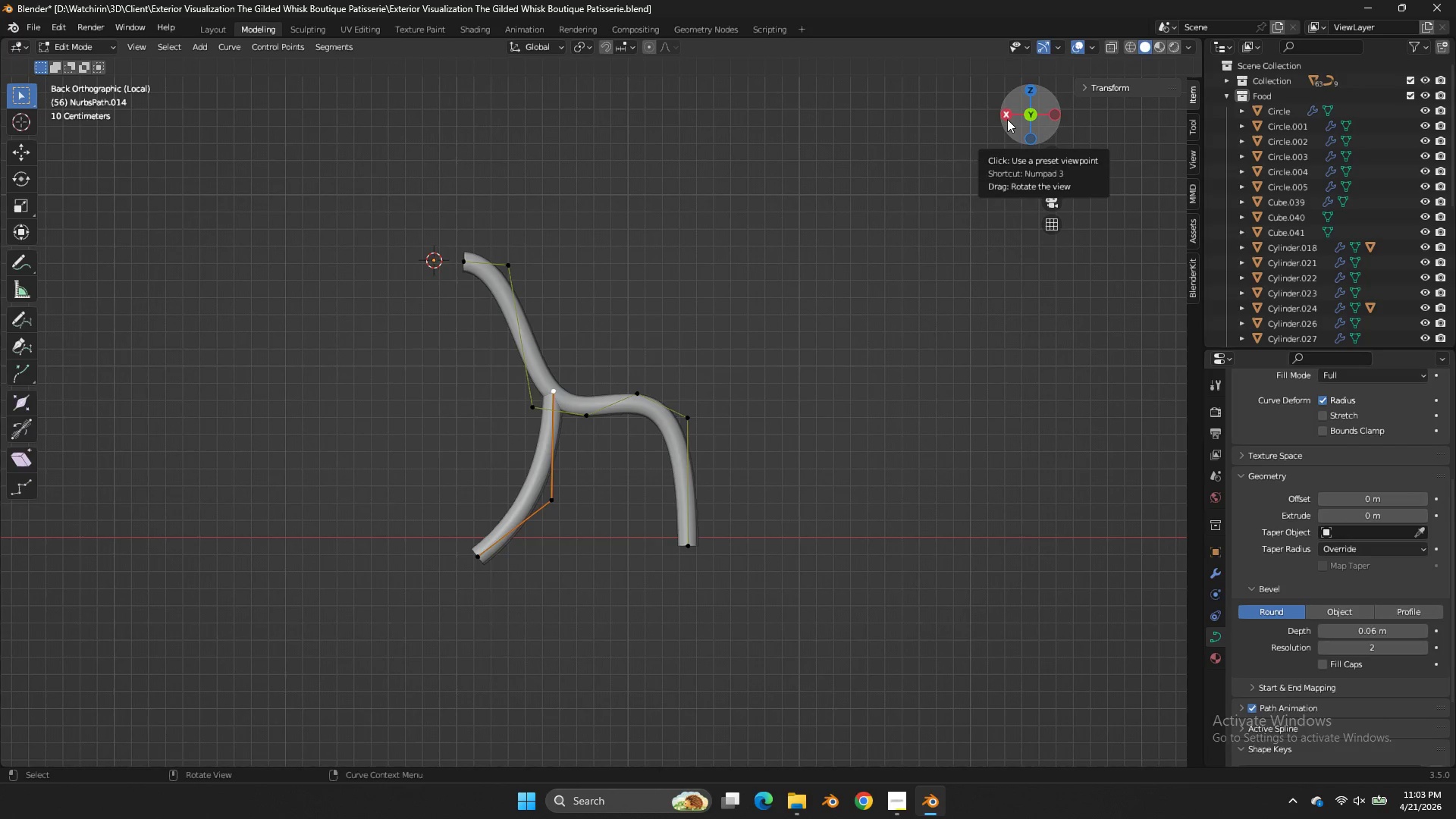 
key(Tab)
 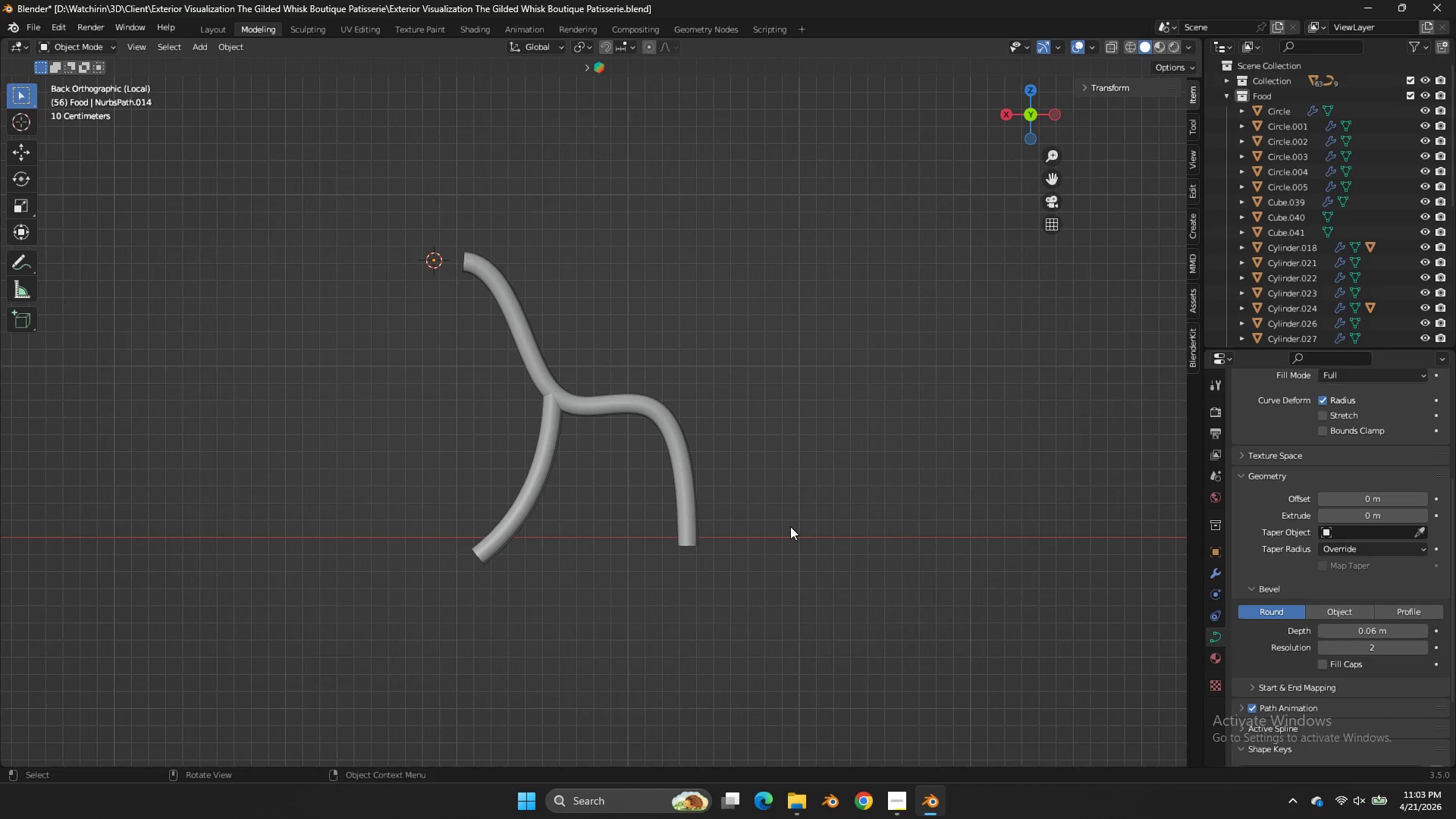 
key(Tab)
 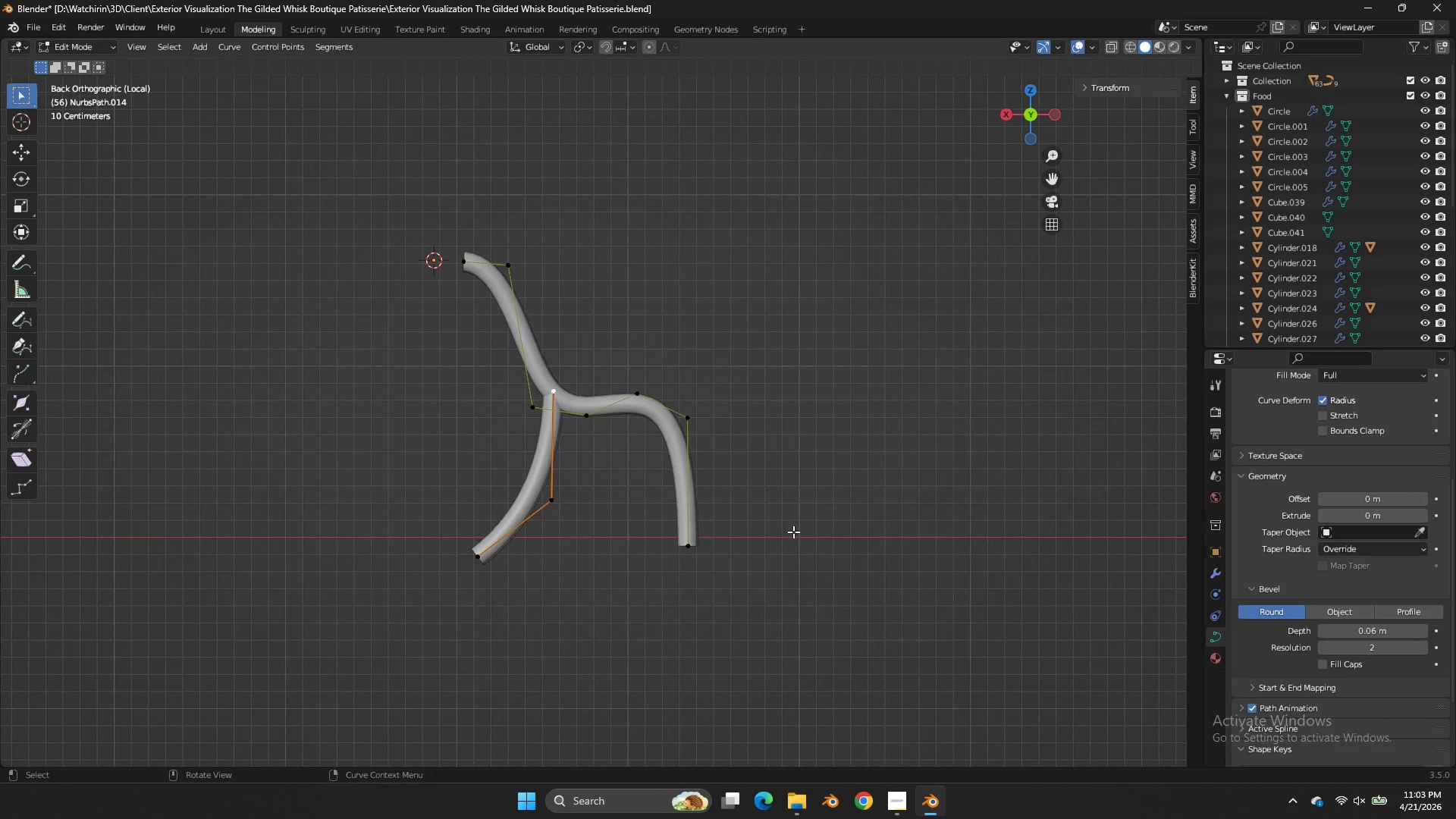 
key(Z)
 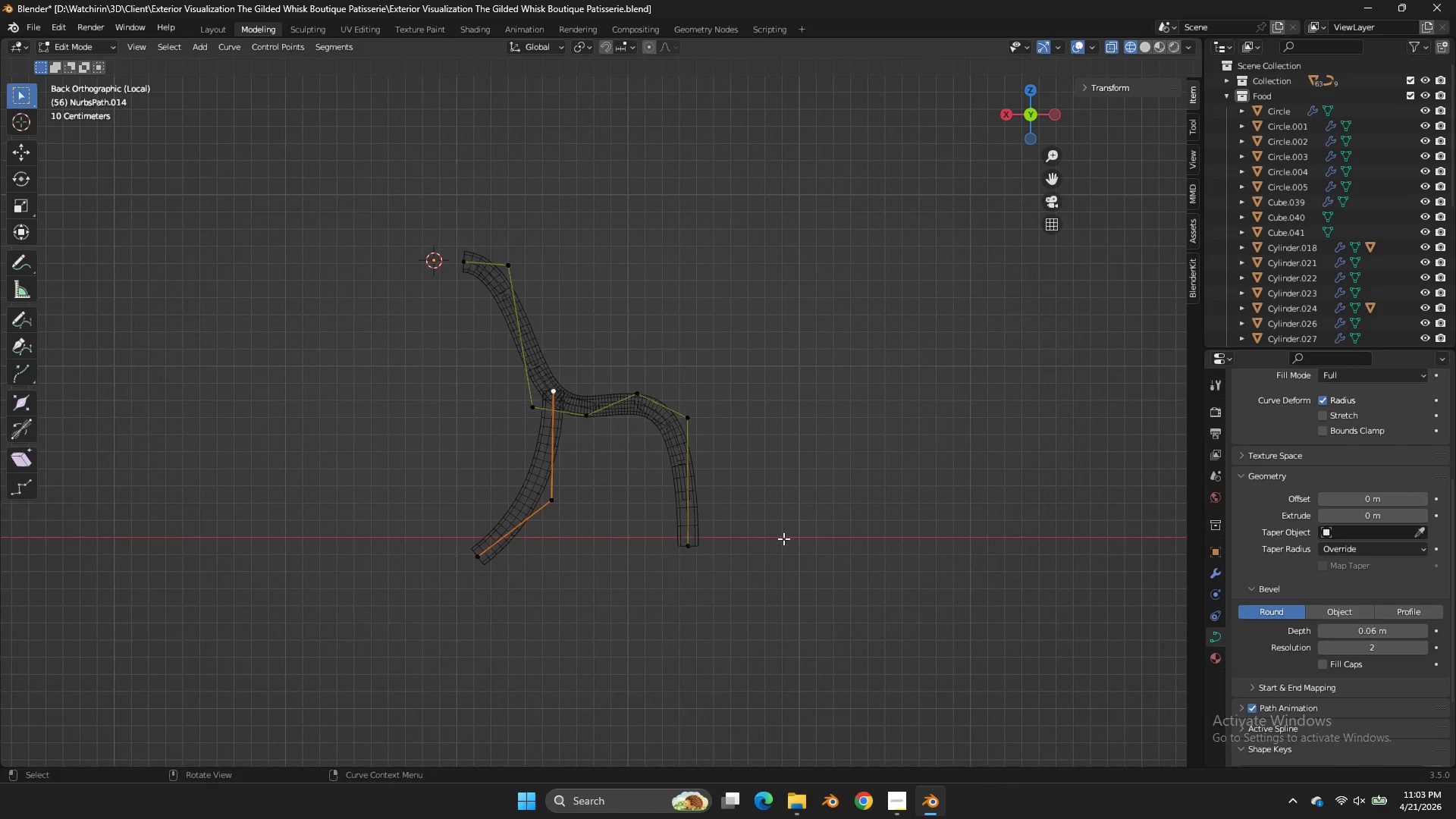 
left_click_drag(start_coordinate=[783, 538], to_coordinate=[303, 598])
 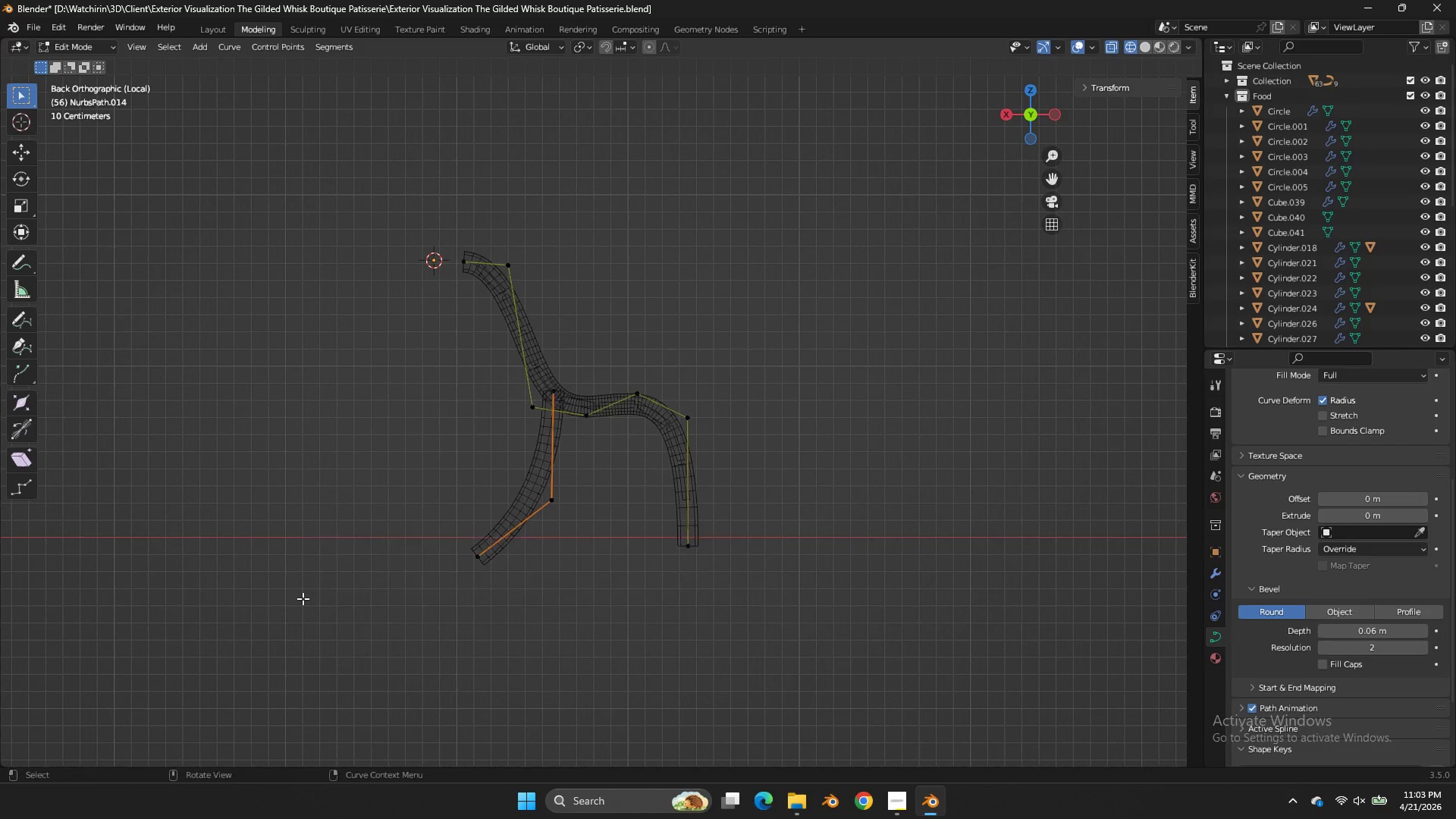 
double_click([303, 598])
 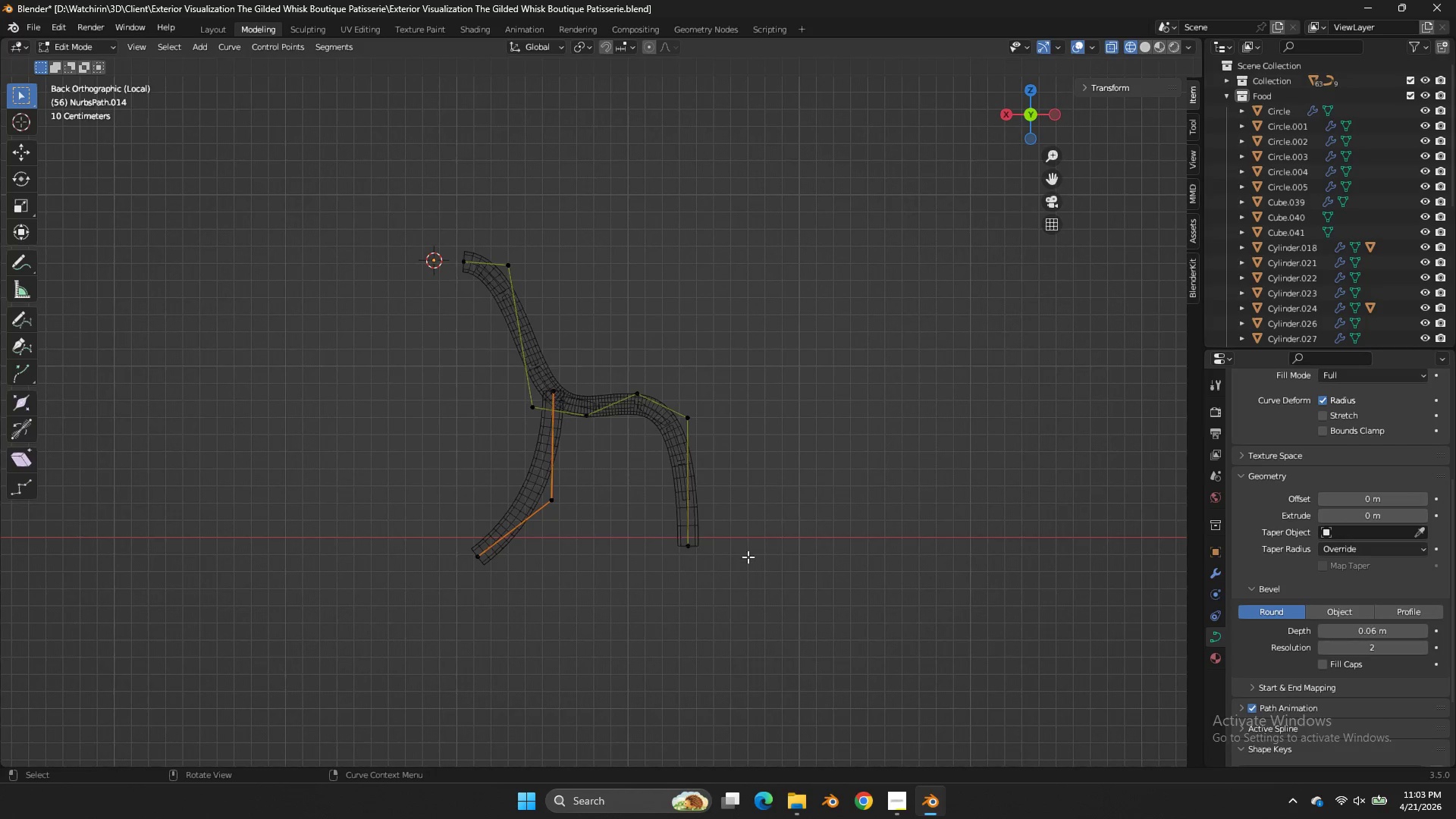 
left_click_drag(start_coordinate=[761, 547], to_coordinate=[278, 598])
 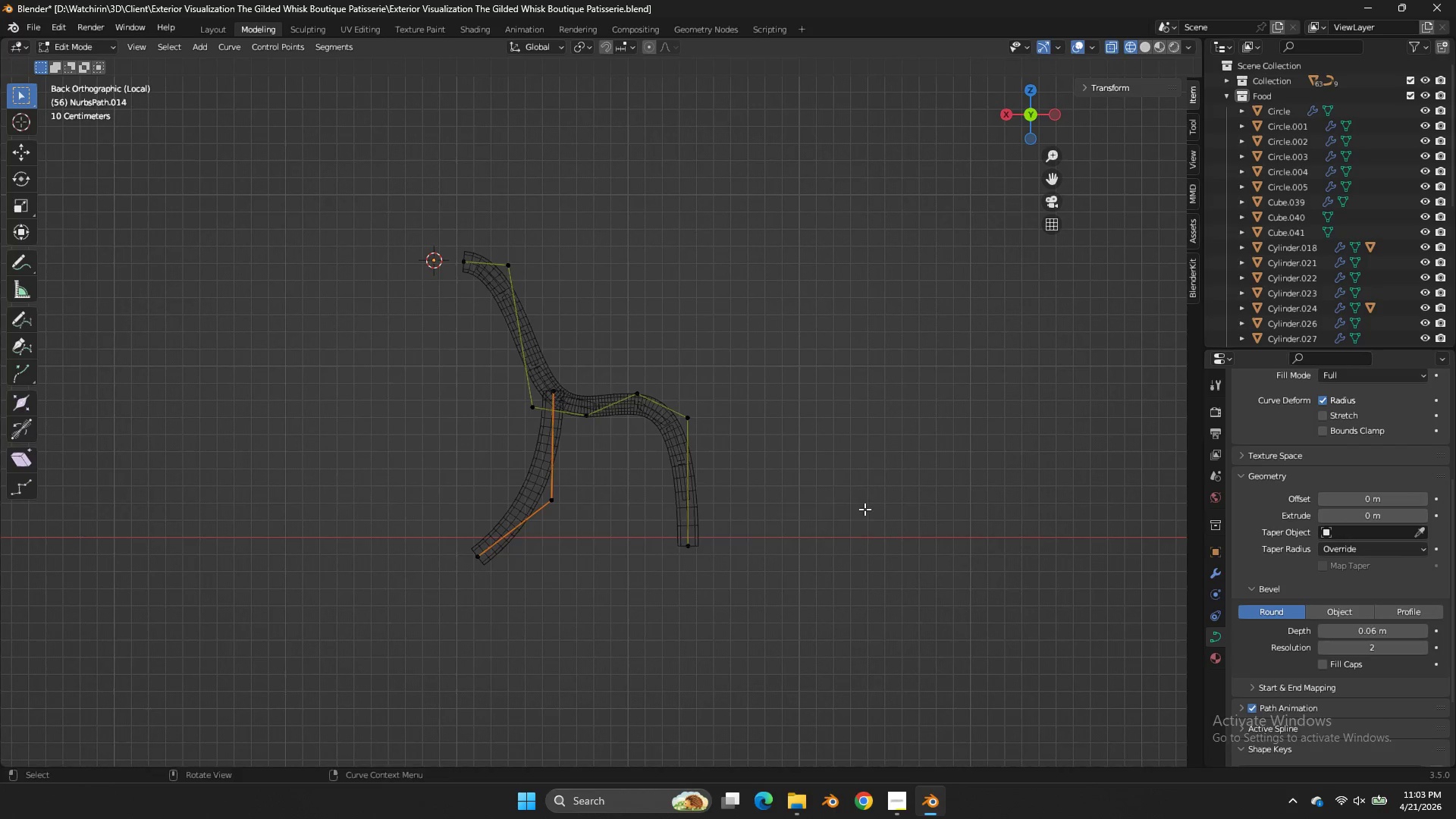 
left_click_drag(start_coordinate=[864, 509], to_coordinate=[855, 509])
 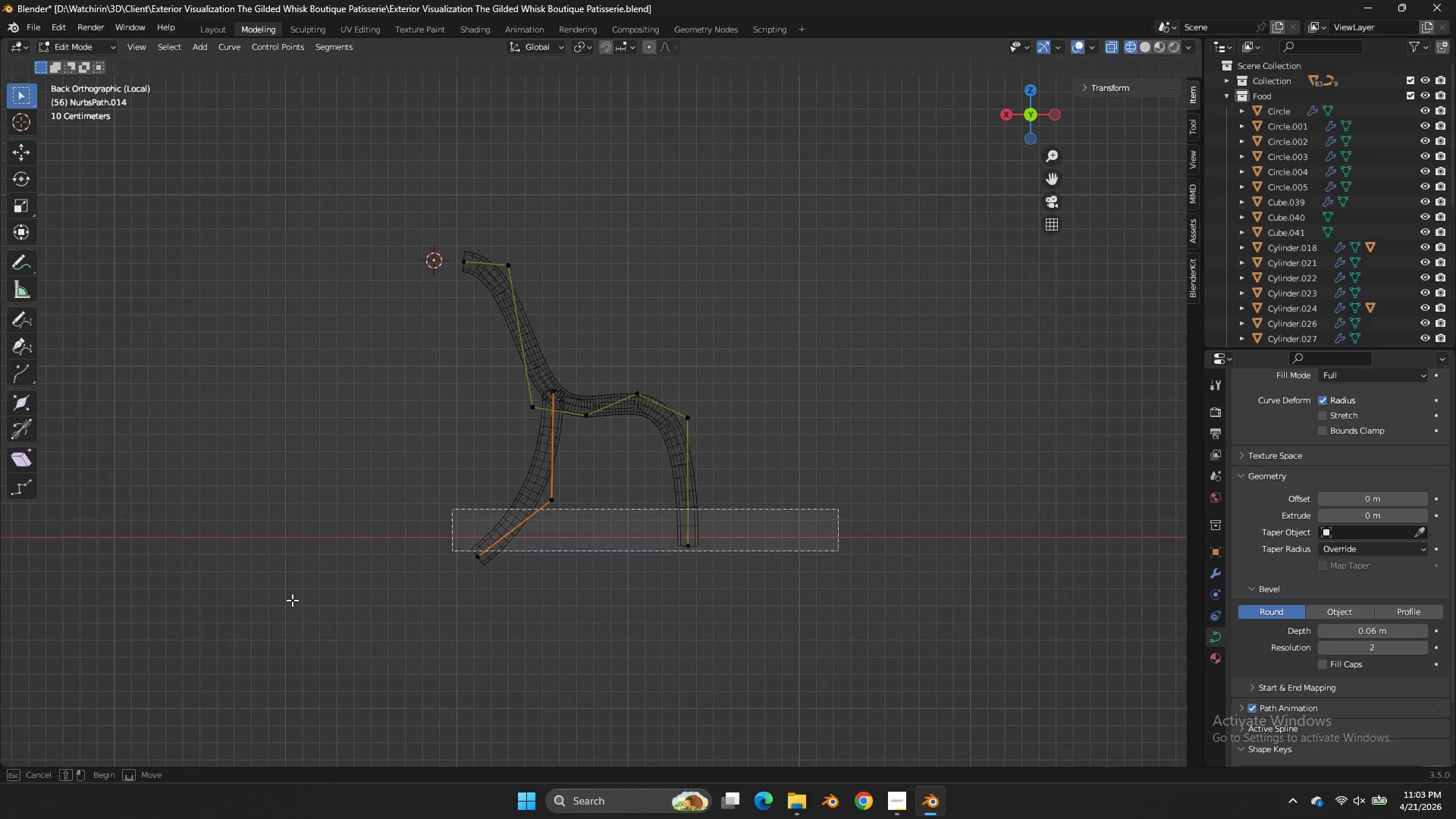 
left_click_drag(start_coordinate=[838, 509], to_coordinate=[224, 630])
 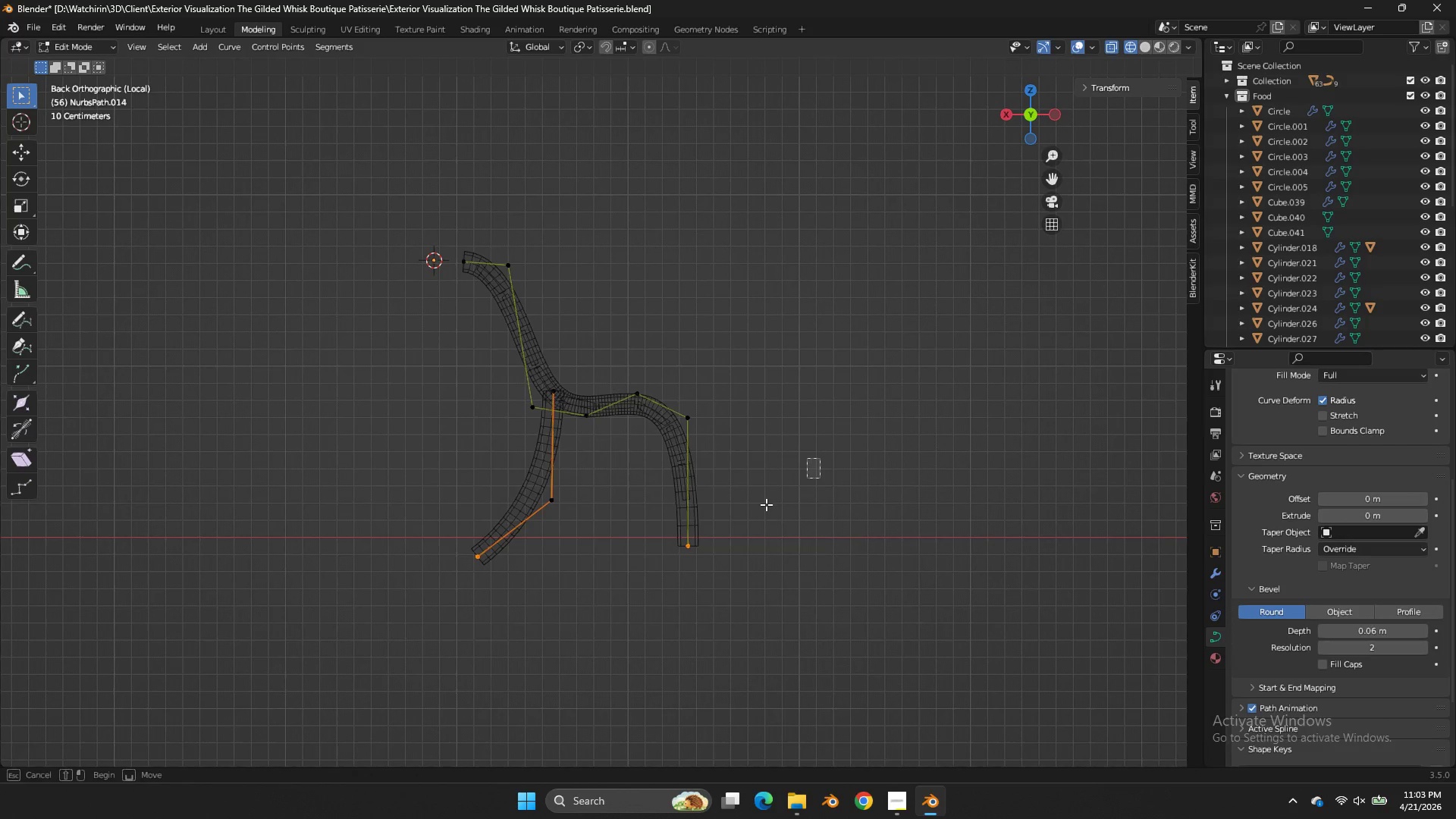 
left_click_drag(start_coordinate=[820, 458], to_coordinate=[196, 654])
 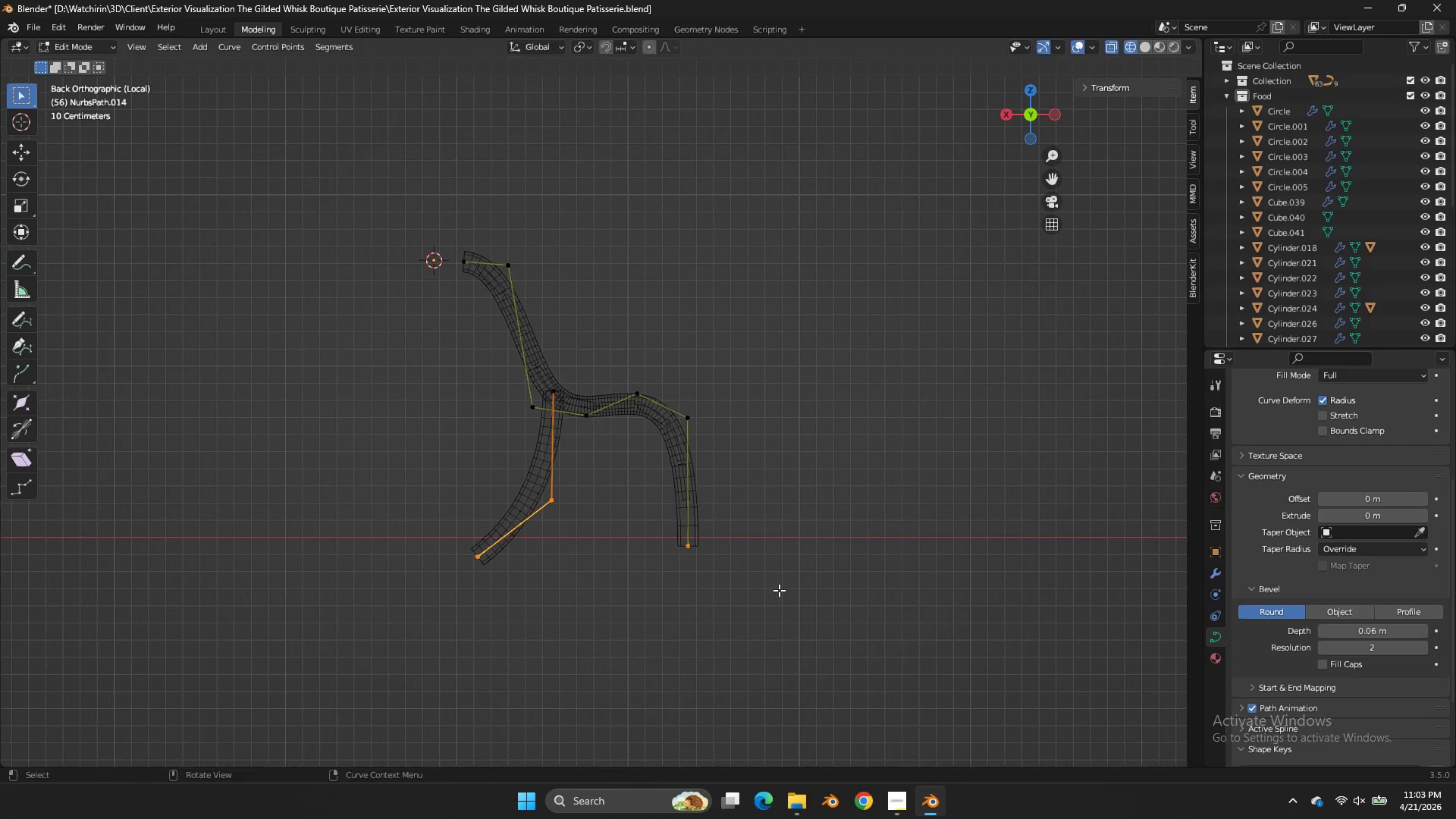 
type(gz)
 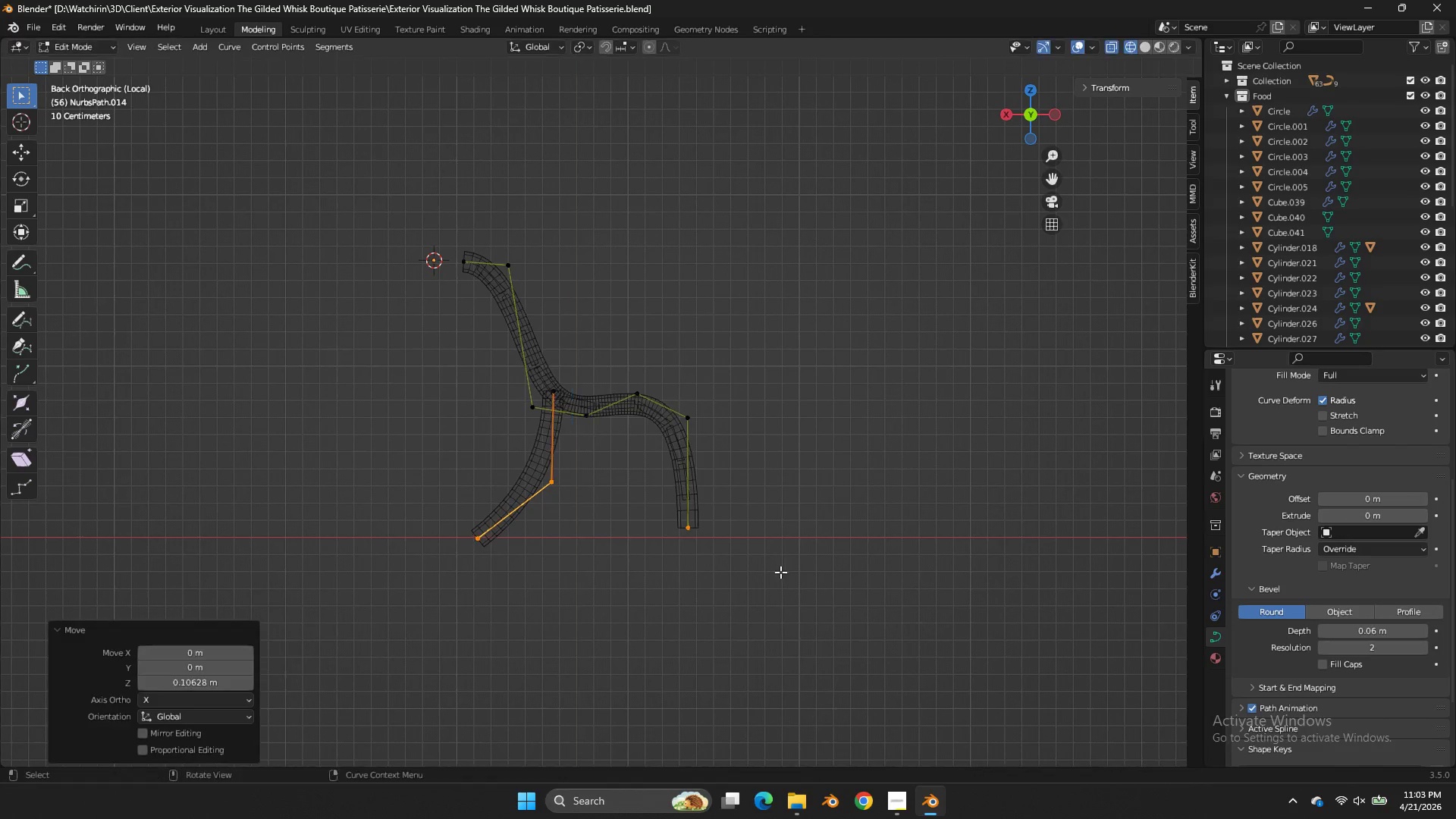 
double_click([780, 572])
 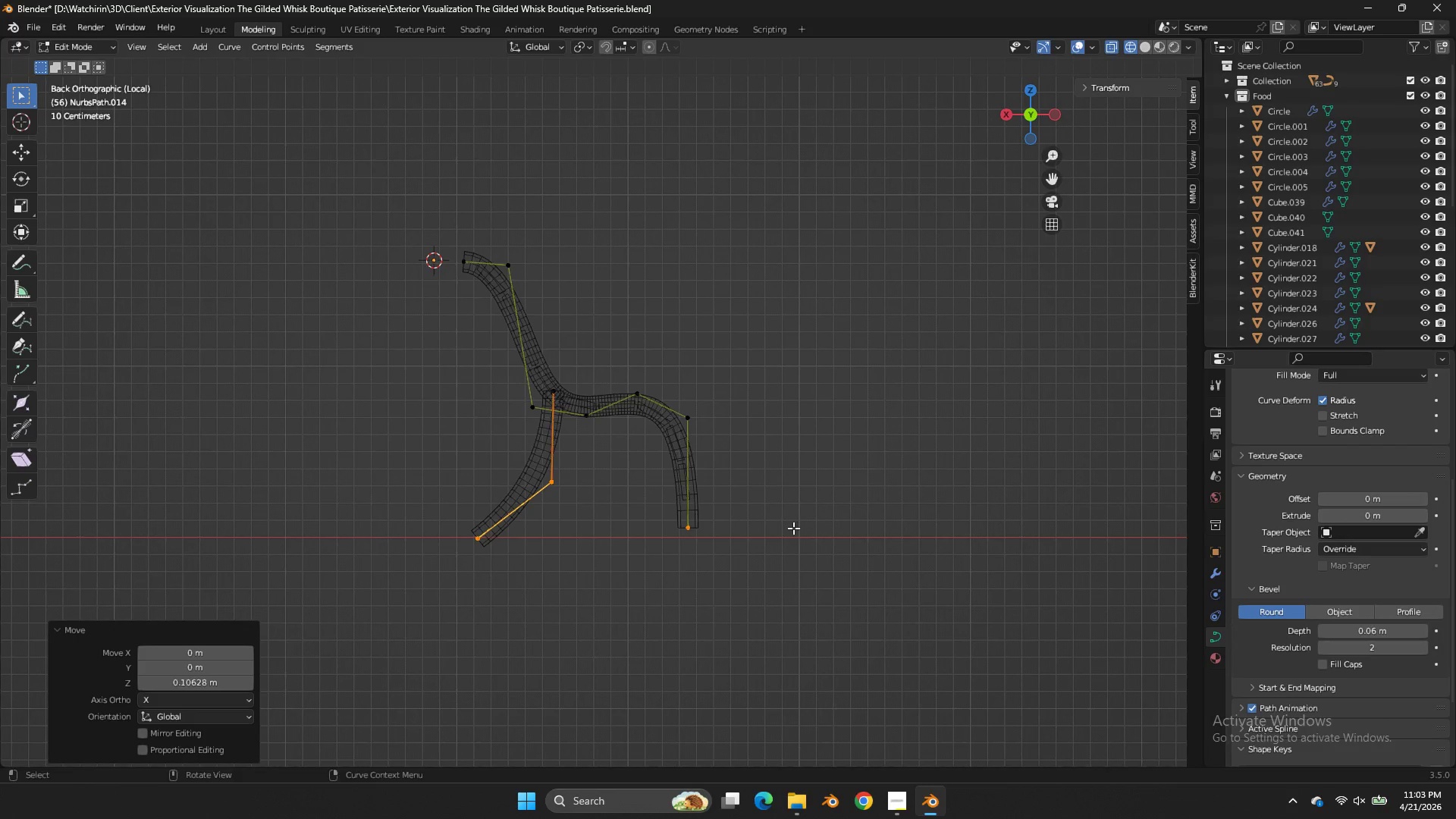 
left_click_drag(start_coordinate=[793, 528], to_coordinate=[733, 526])
 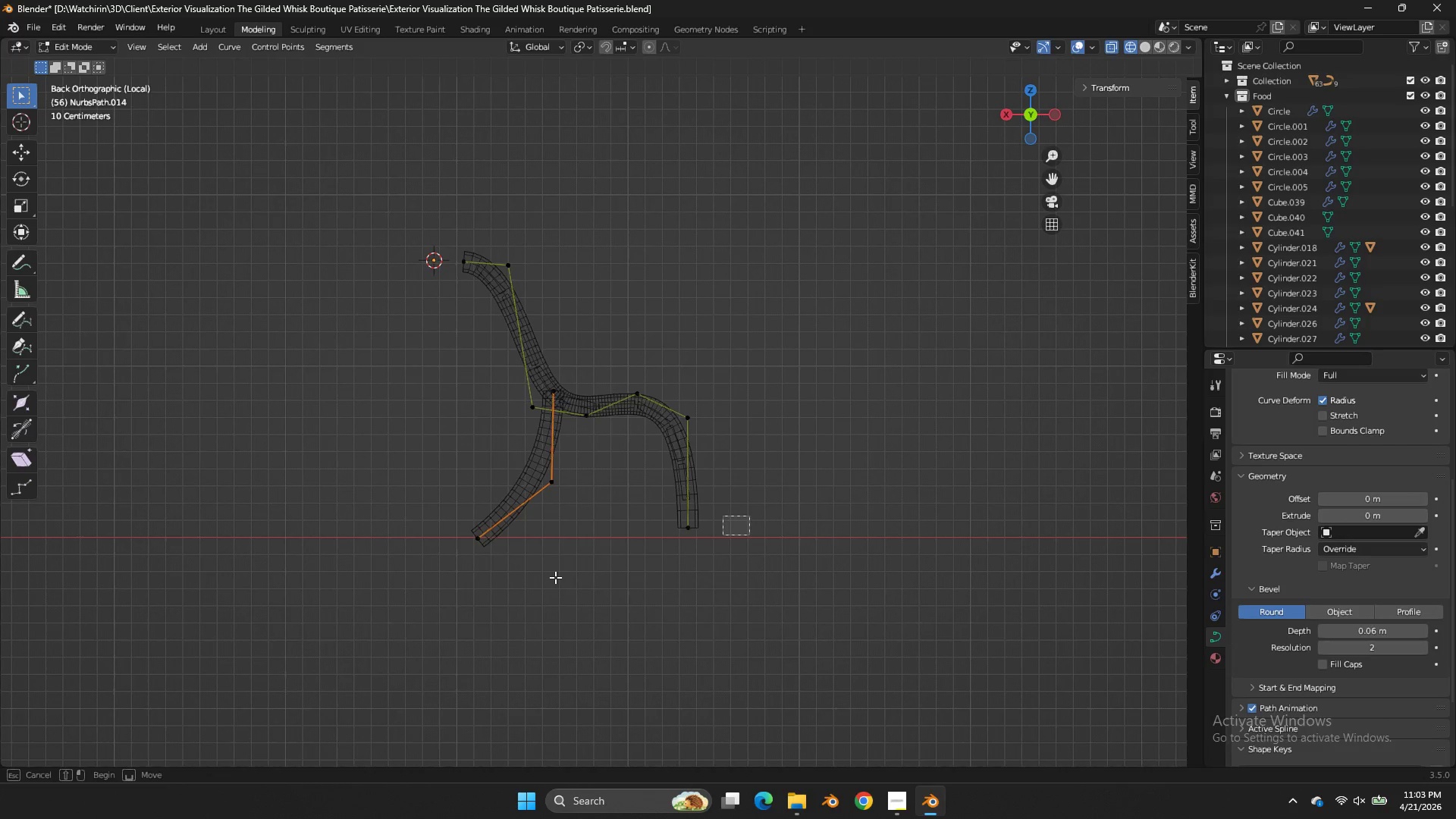 
left_click_drag(start_coordinate=[749, 516], to_coordinate=[264, 639])
 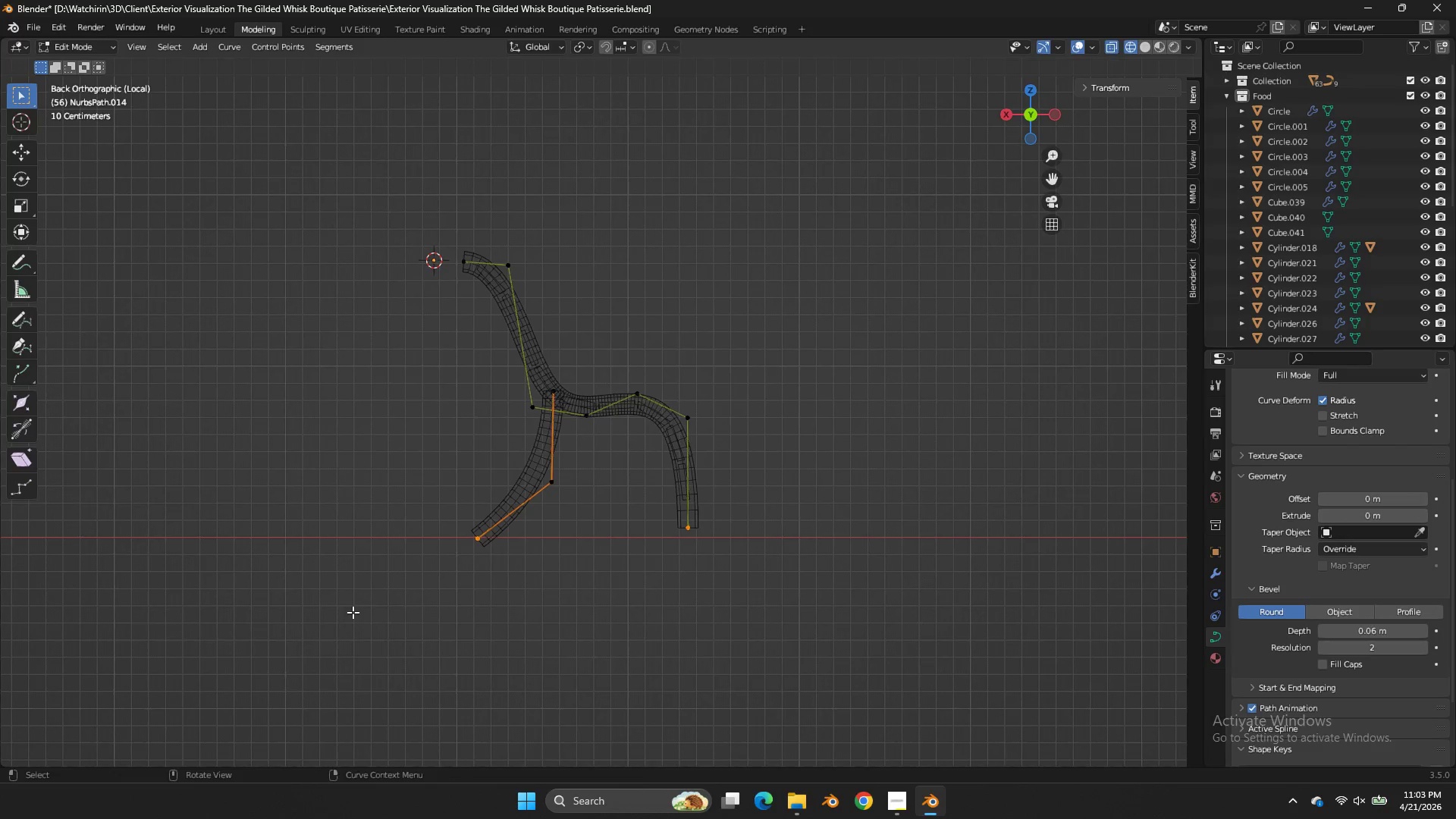 
type(sz0)
 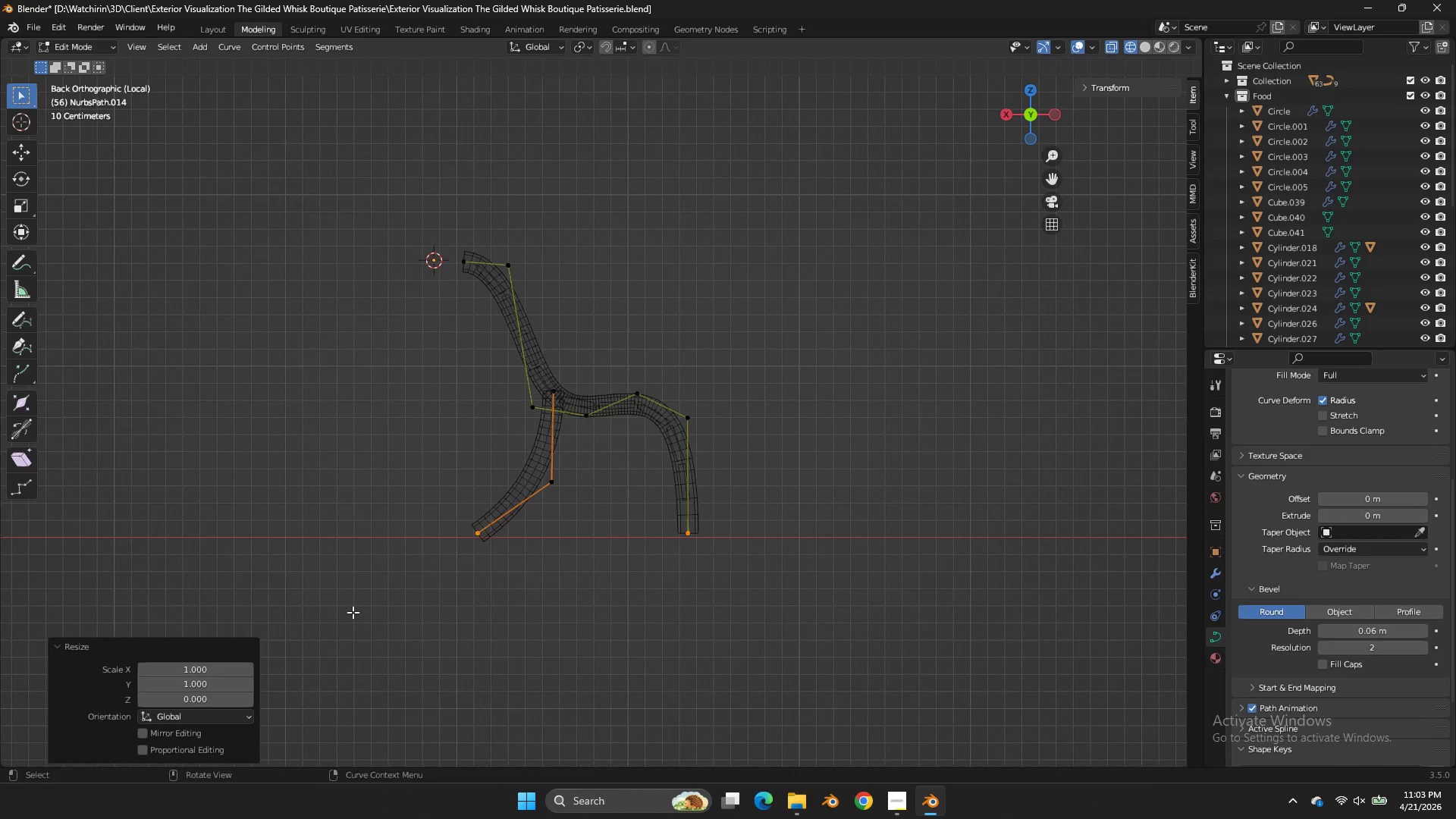 
key(Enter)
 